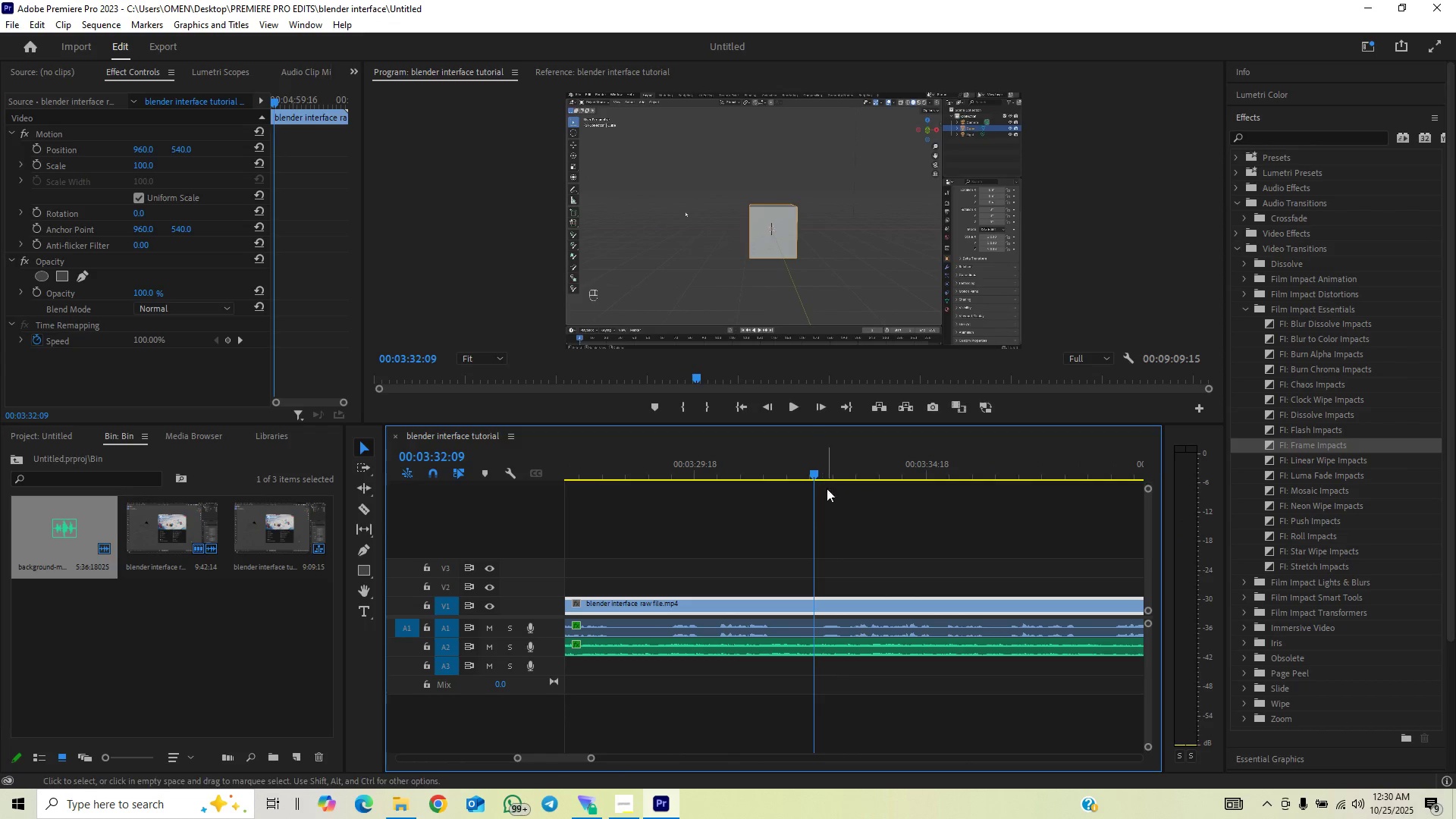 
key(C)
 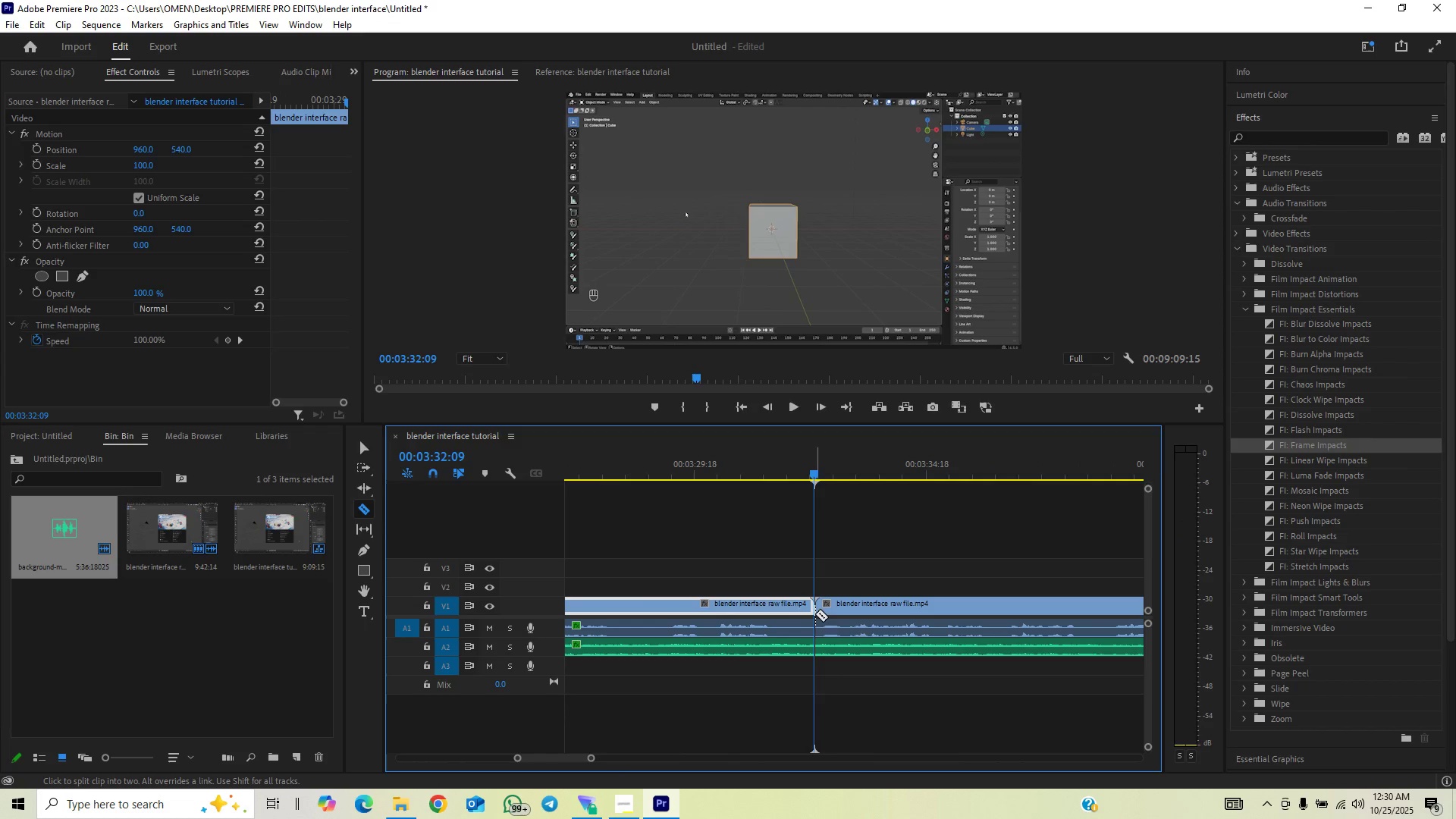 
double_click([815, 629])
 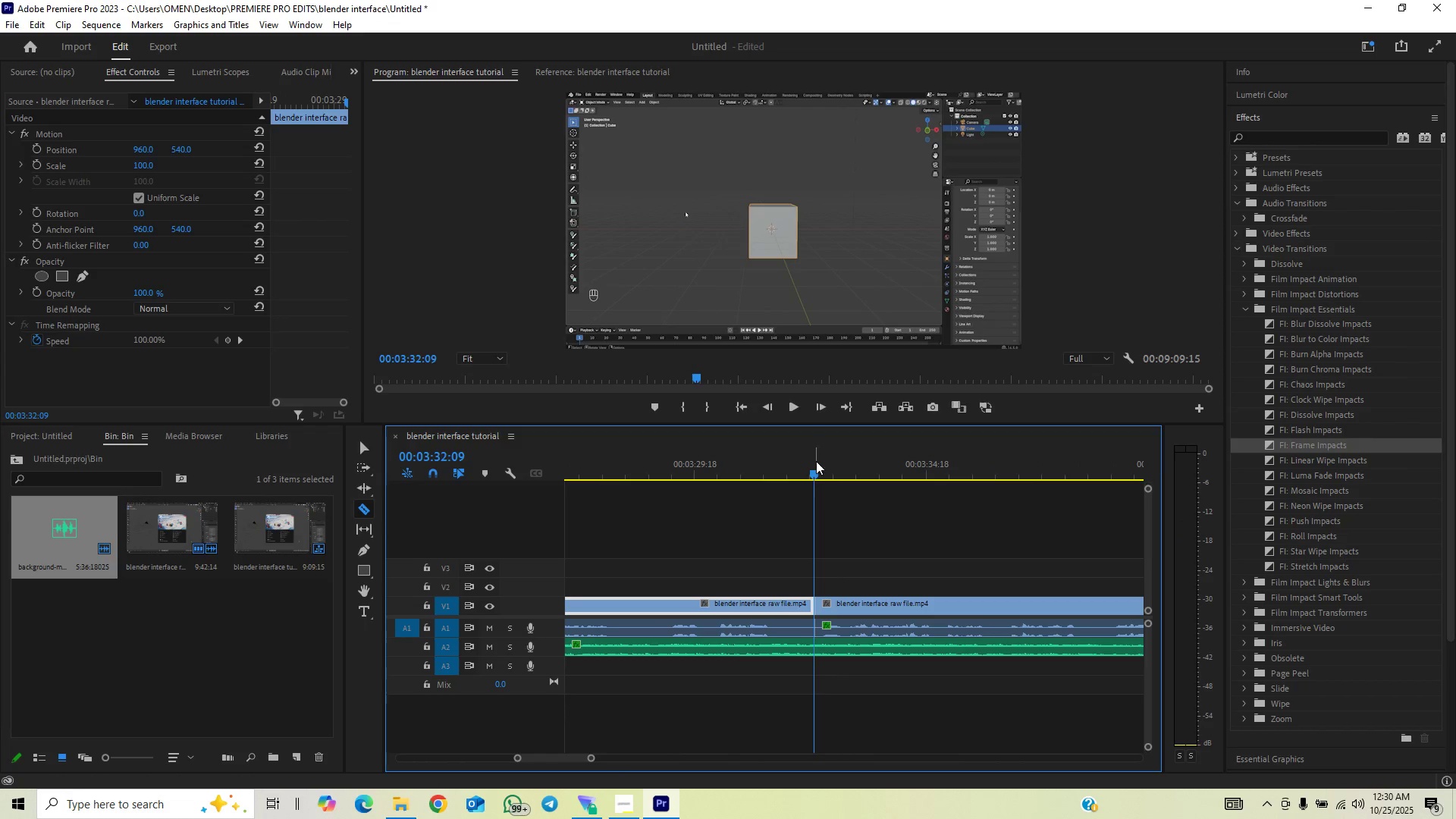 
left_click_drag(start_coordinate=[817, 456], to_coordinate=[780, 496])
 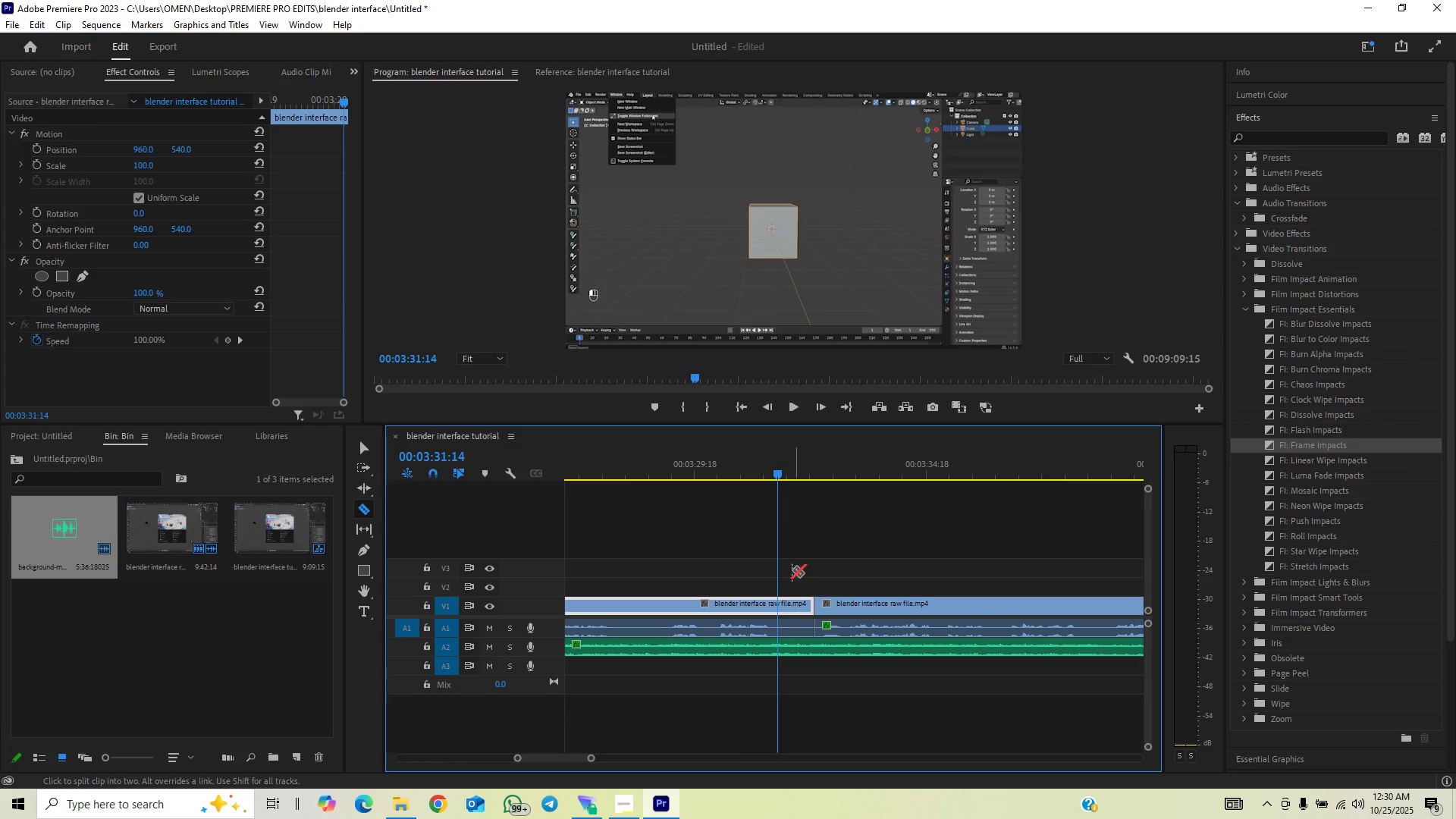 
left_click_drag(start_coordinate=[774, 605], to_coordinate=[776, 609])
 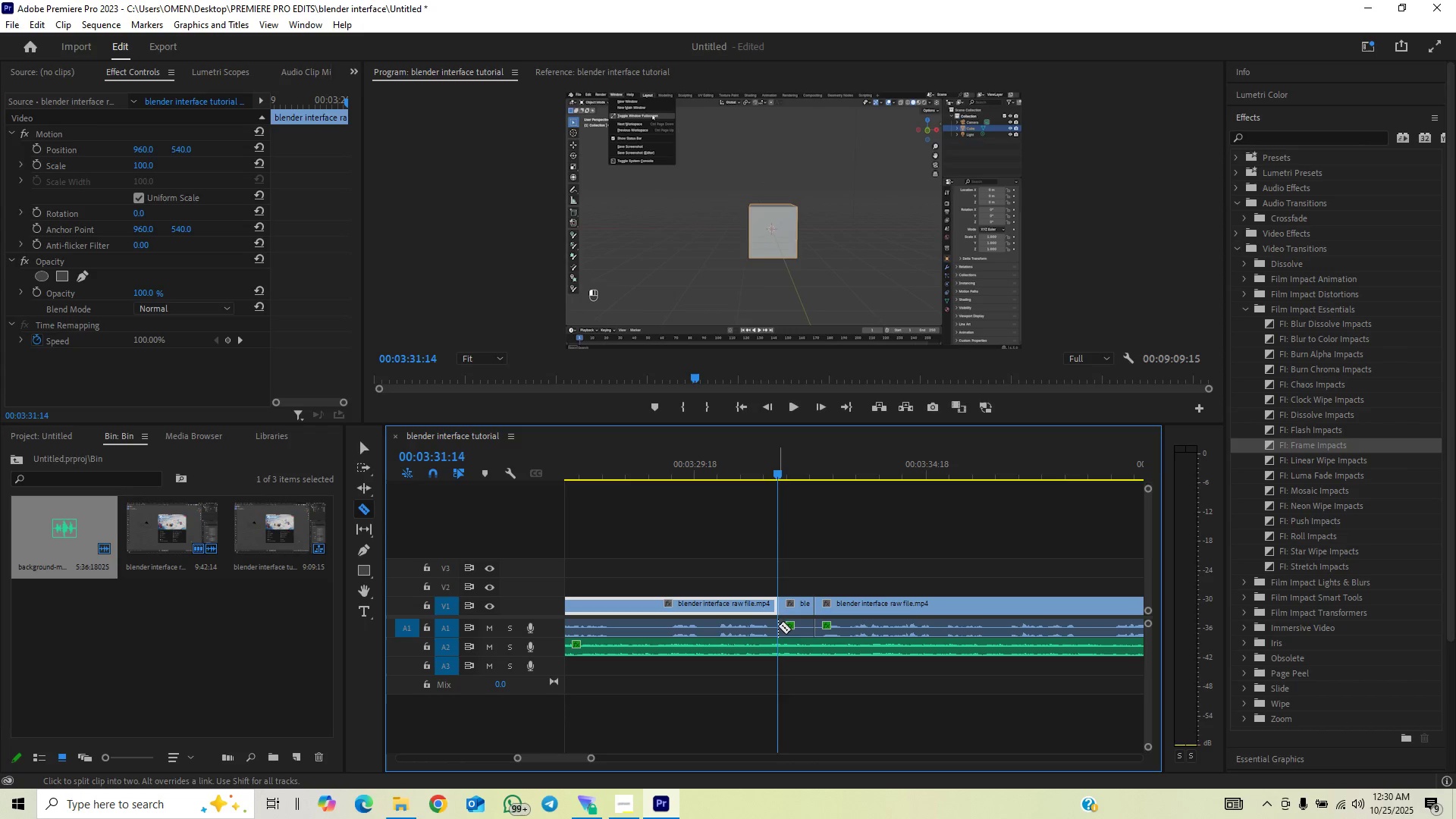 
key(V)
 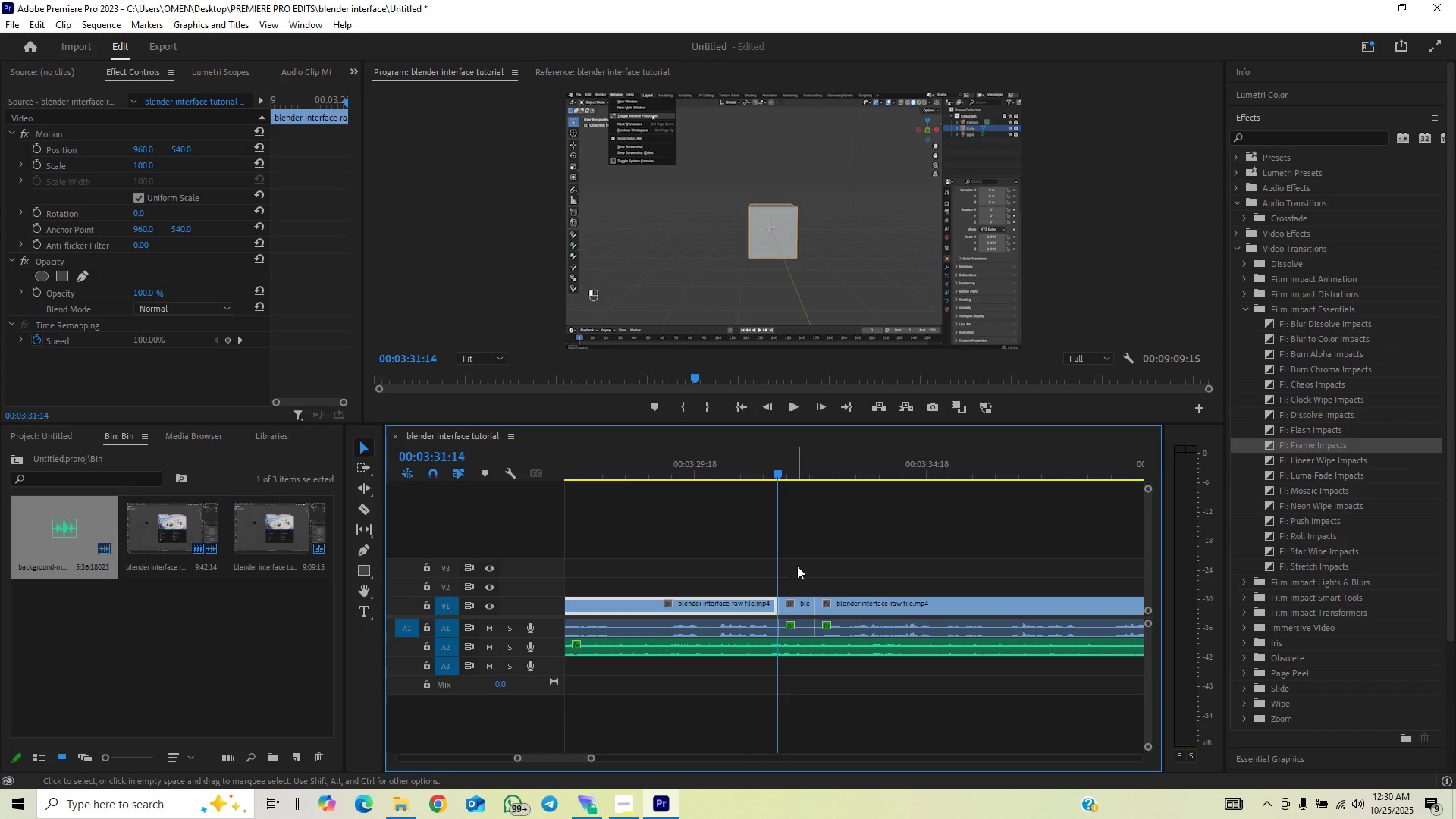 
left_click_drag(start_coordinate=[797, 565], to_coordinate=[791, 629])
 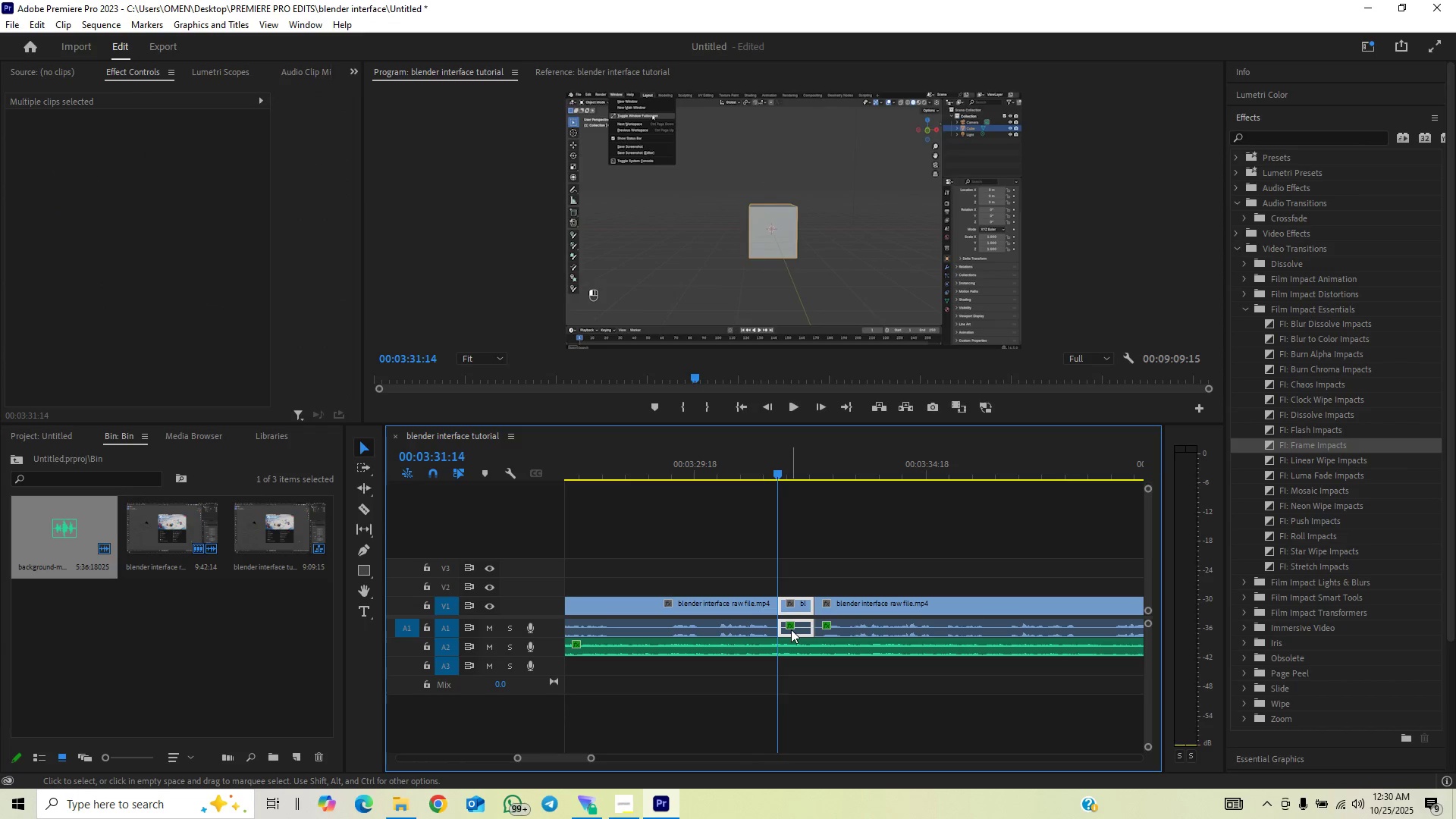 
key(Backspace)
 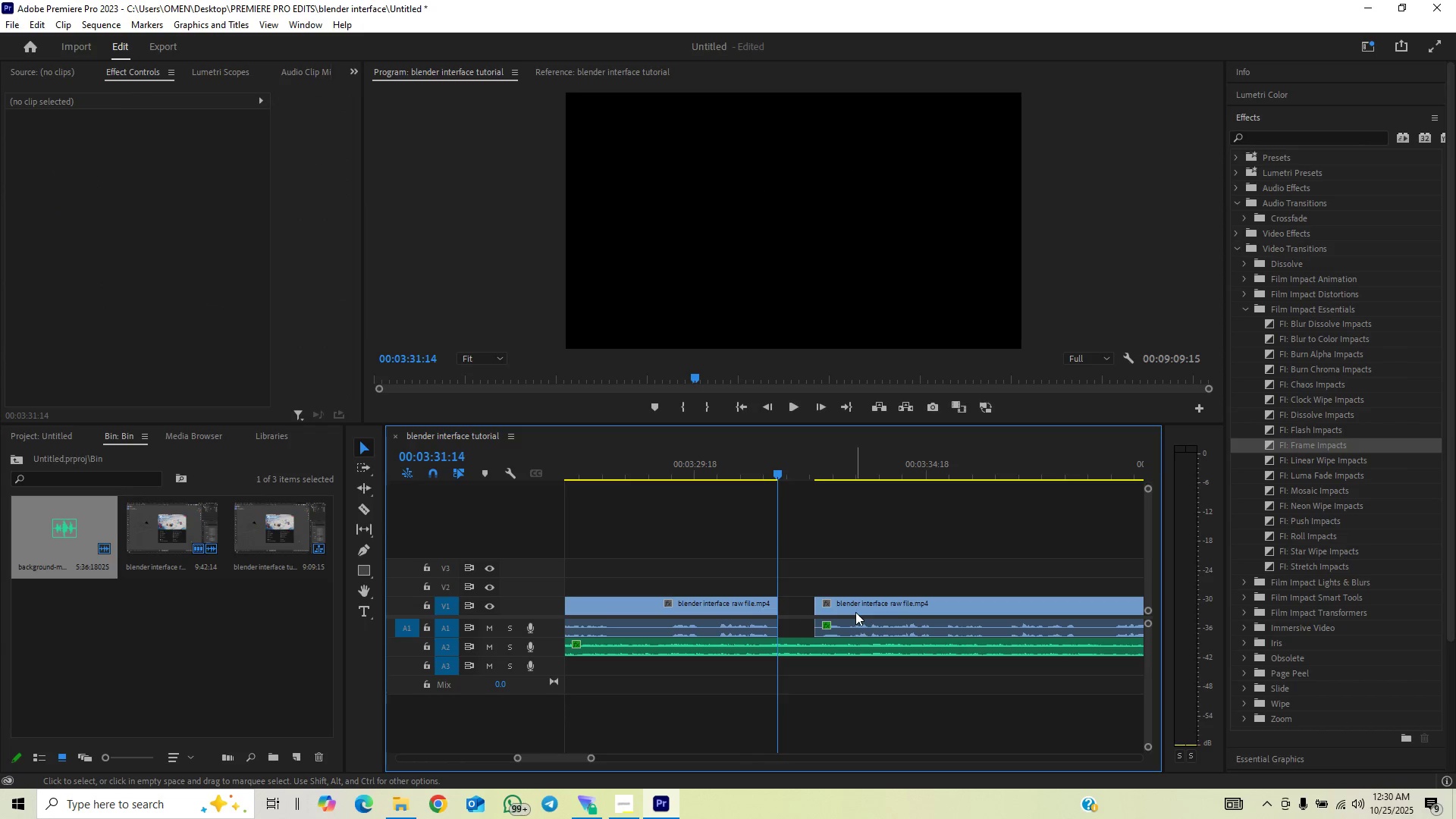 
left_click_drag(start_coordinate=[868, 573], to_coordinate=[841, 620])
 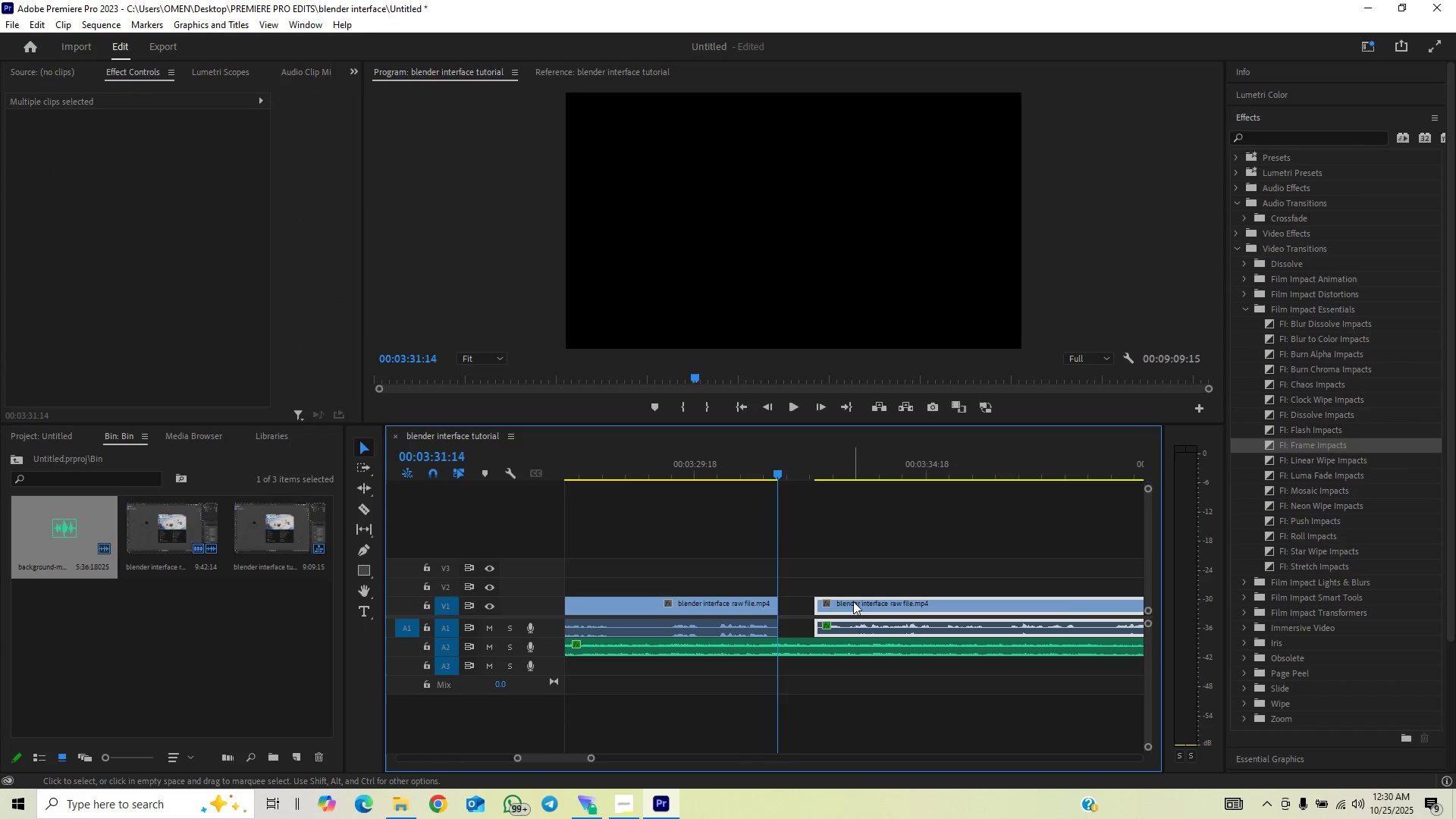 
left_click_drag(start_coordinate=[853, 601], to_coordinate=[823, 617])
 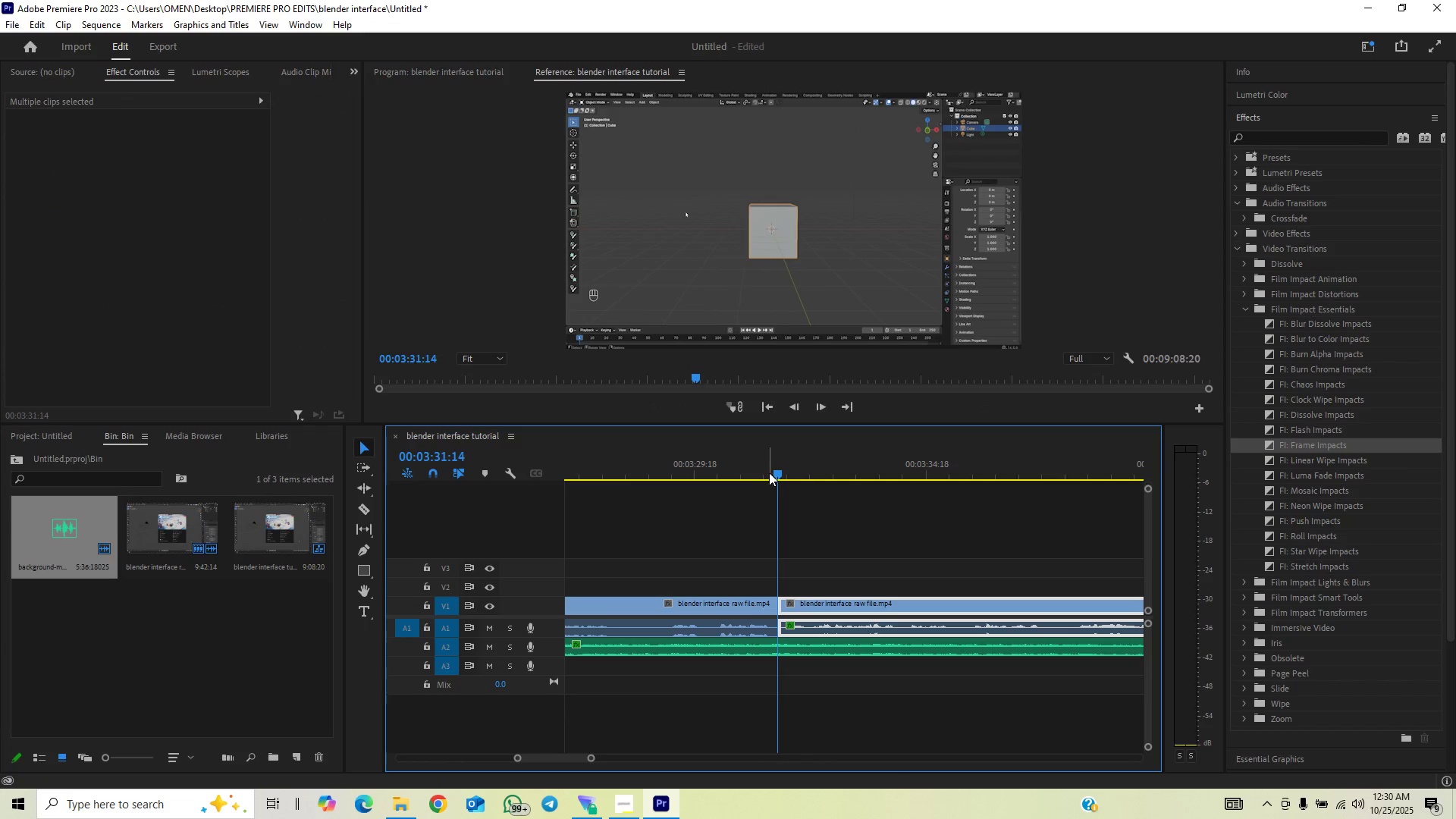 
left_click([761, 472])
 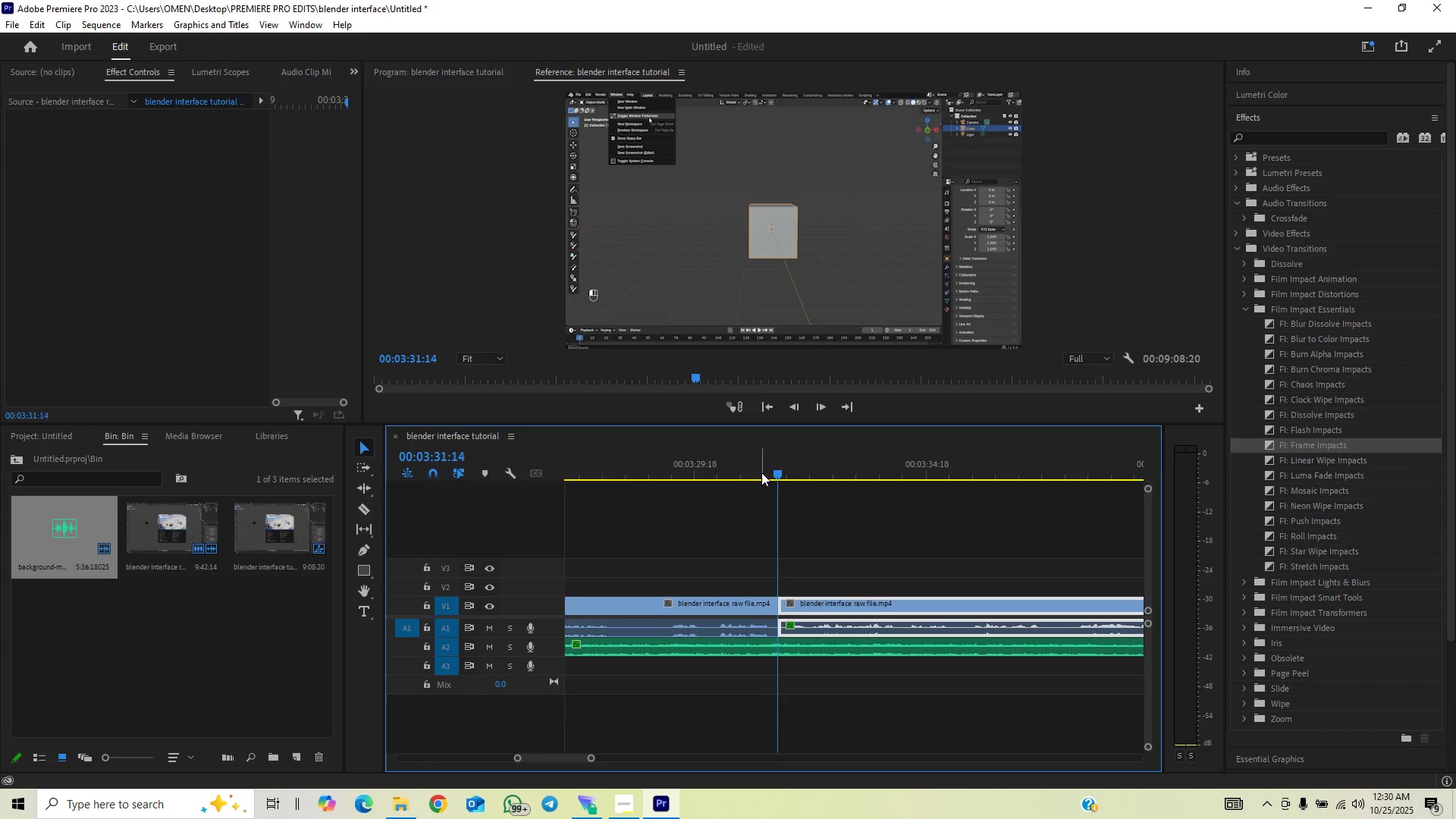 
key(Space)
 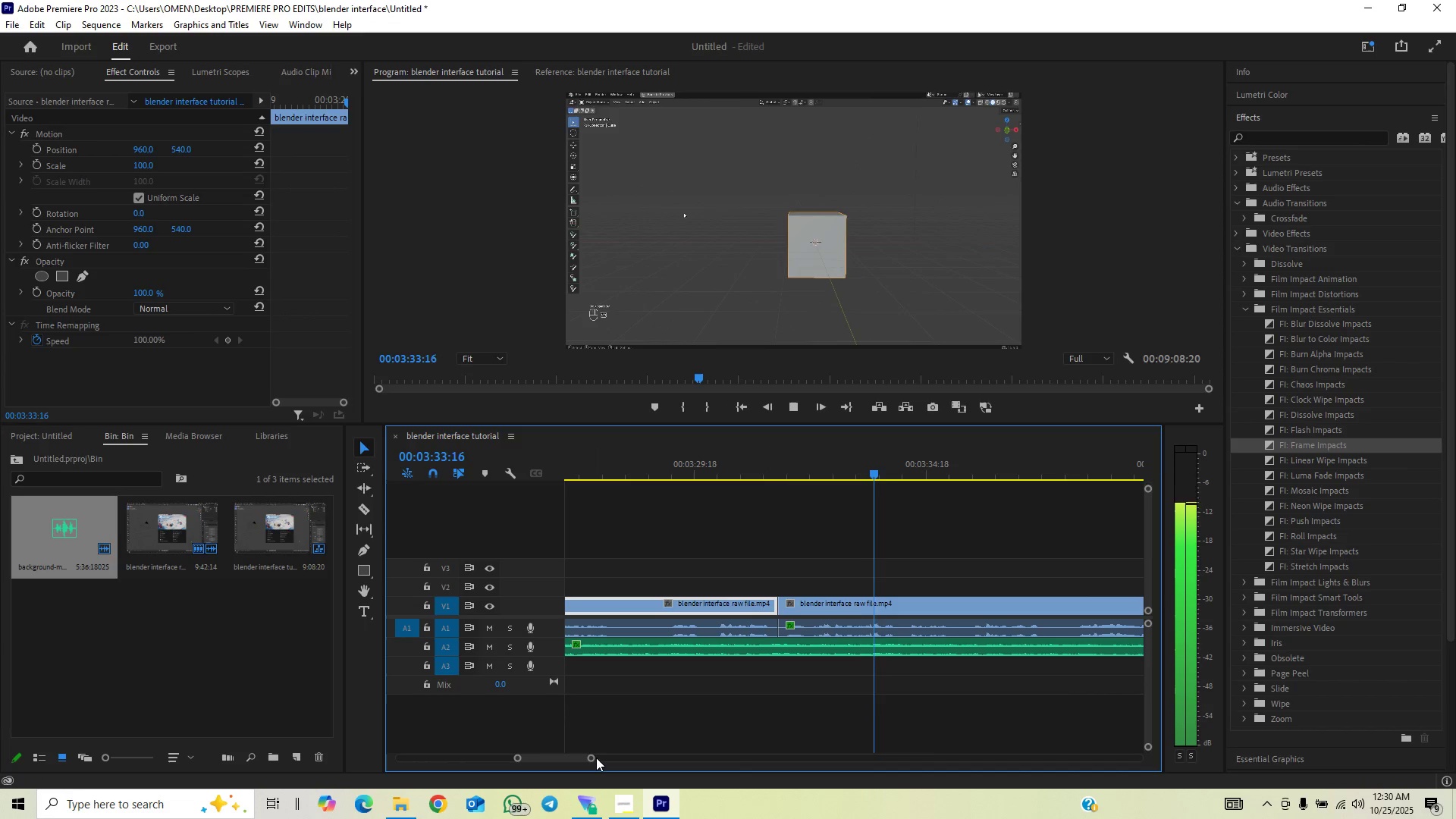 
key(Space)
 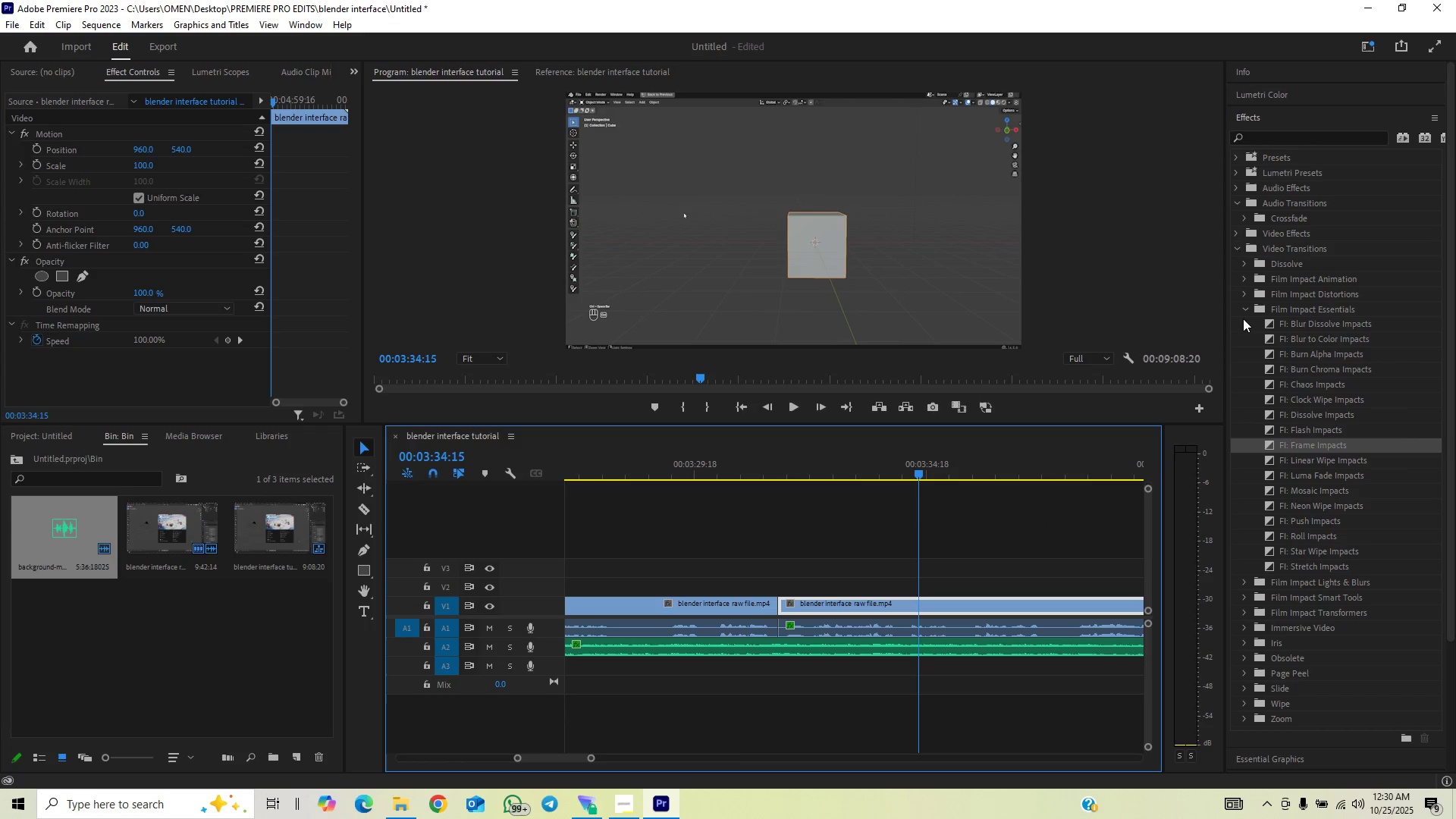 
left_click([1247, 309])
 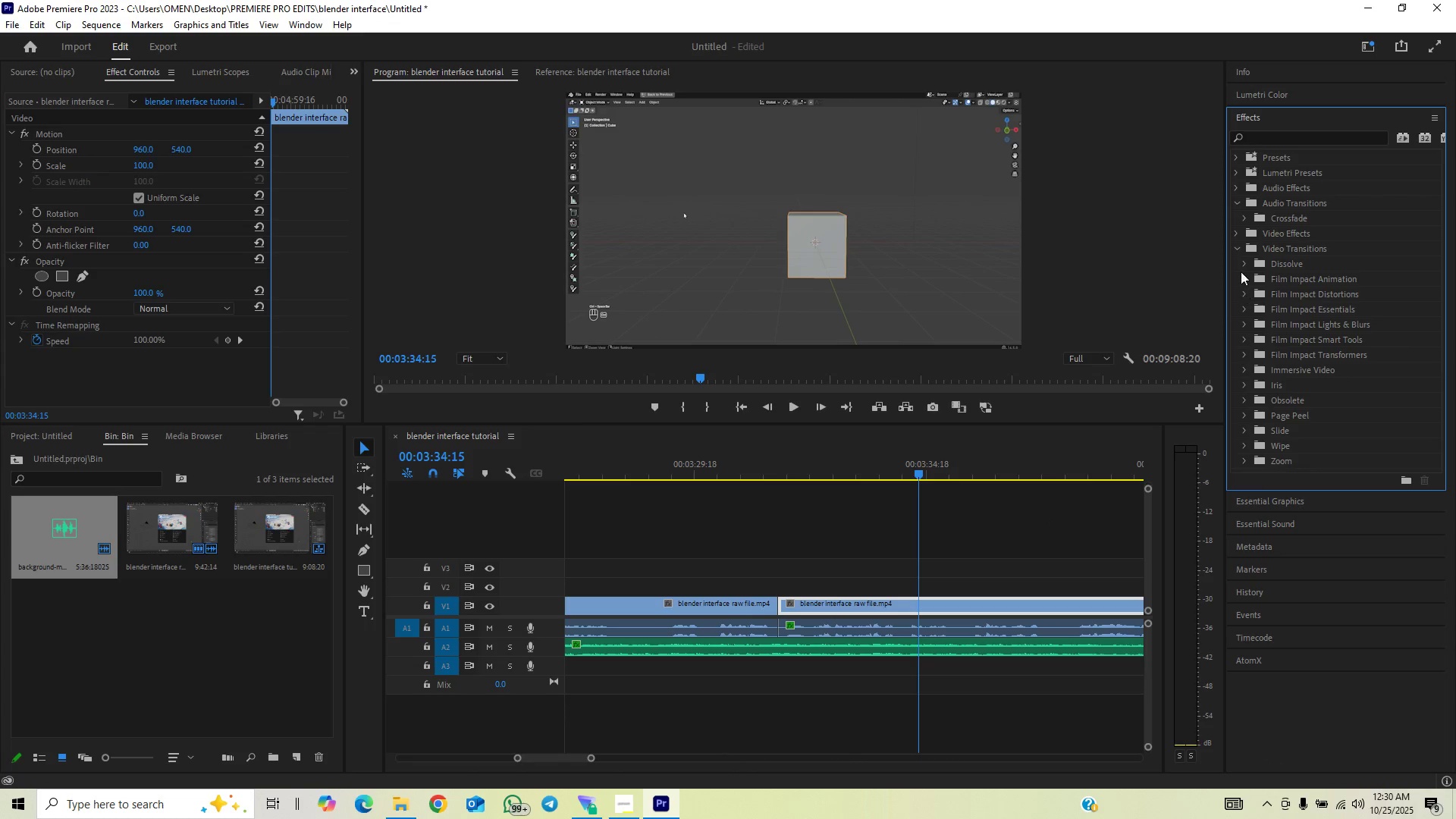 
left_click([1239, 256])
 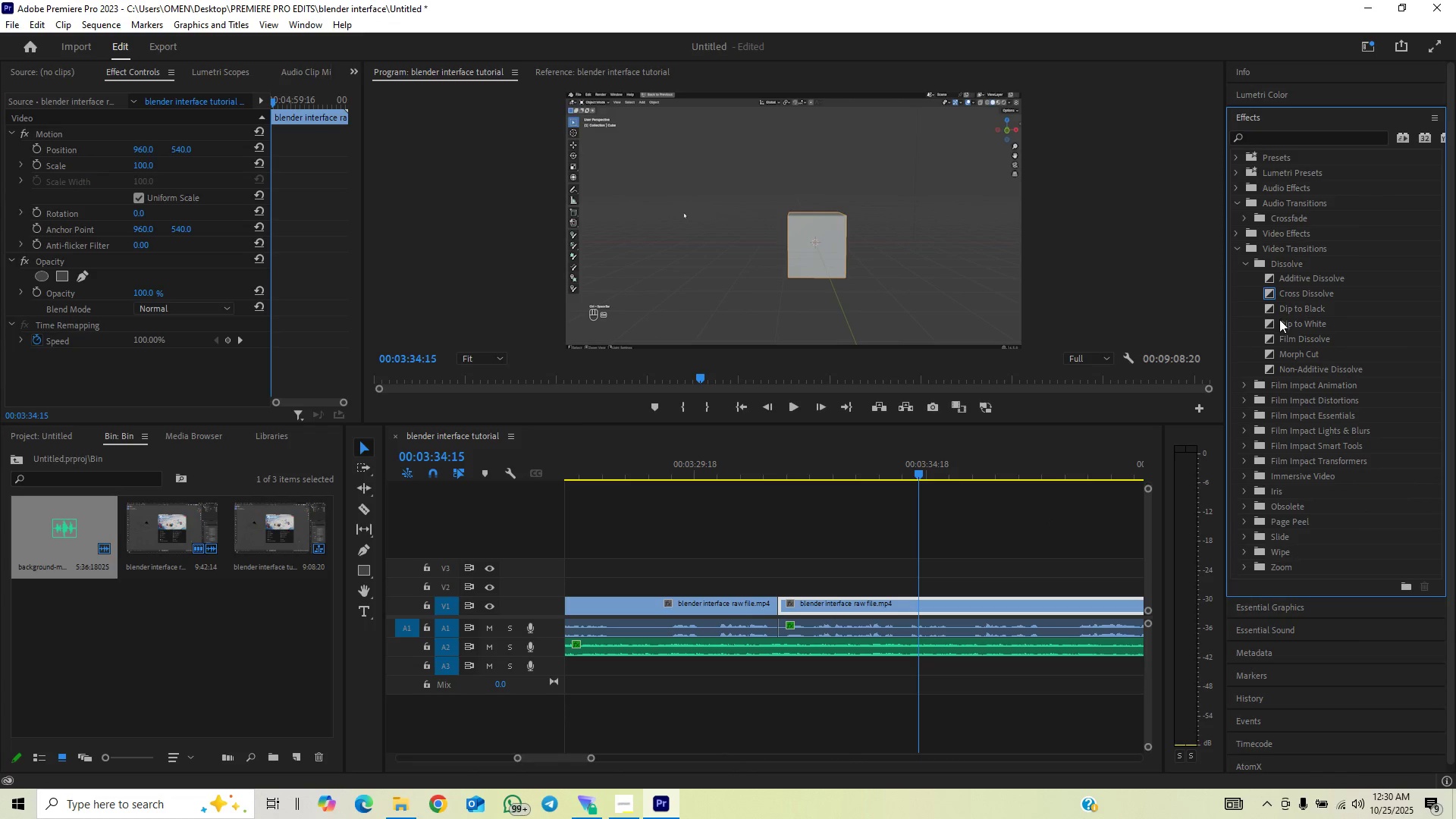 
left_click_drag(start_coordinate=[1281, 337], to_coordinate=[777, 600])
 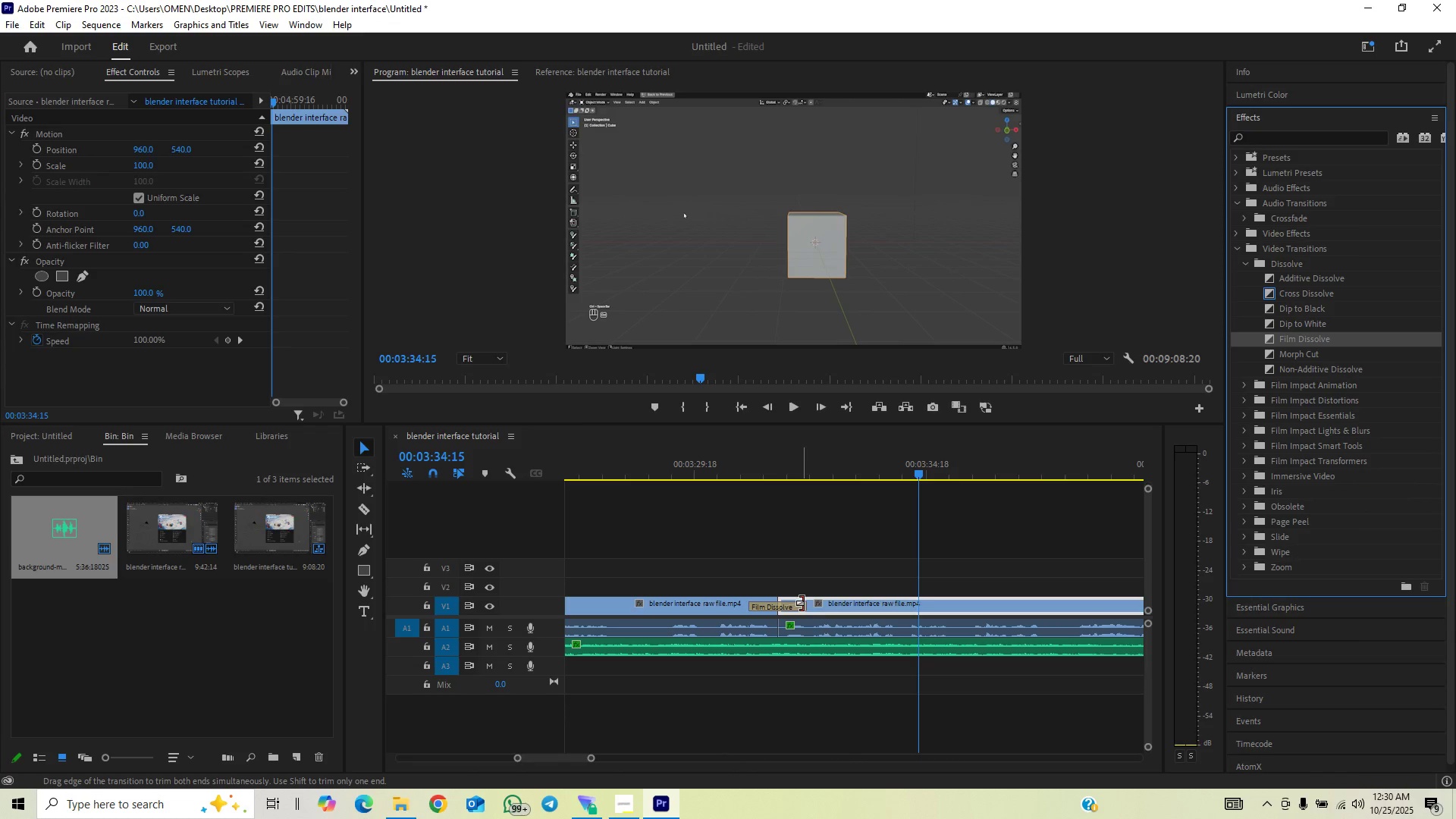 
left_click_drag(start_coordinate=[802, 603], to_coordinate=[790, 621])
 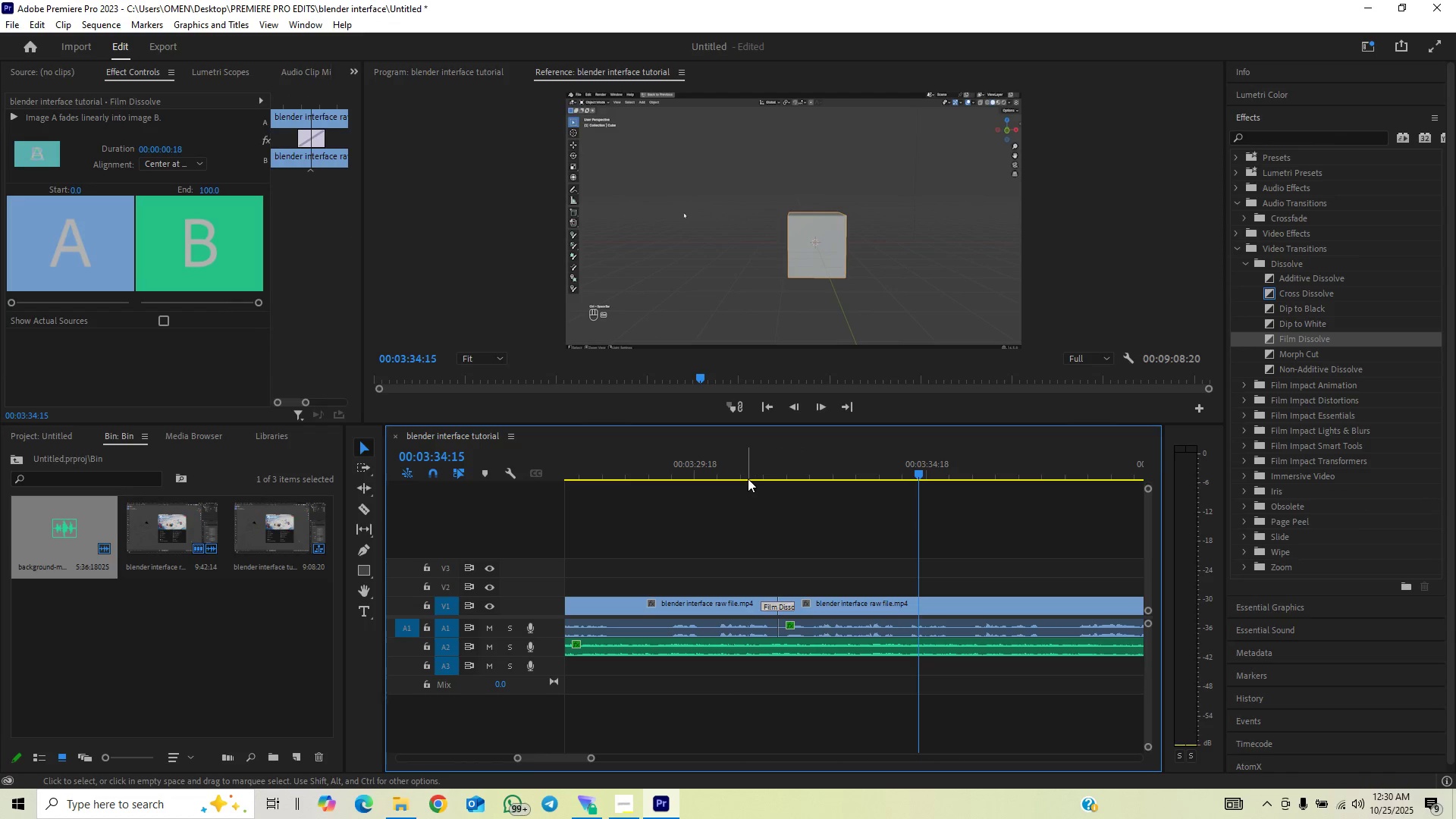 
left_click([745, 475])
 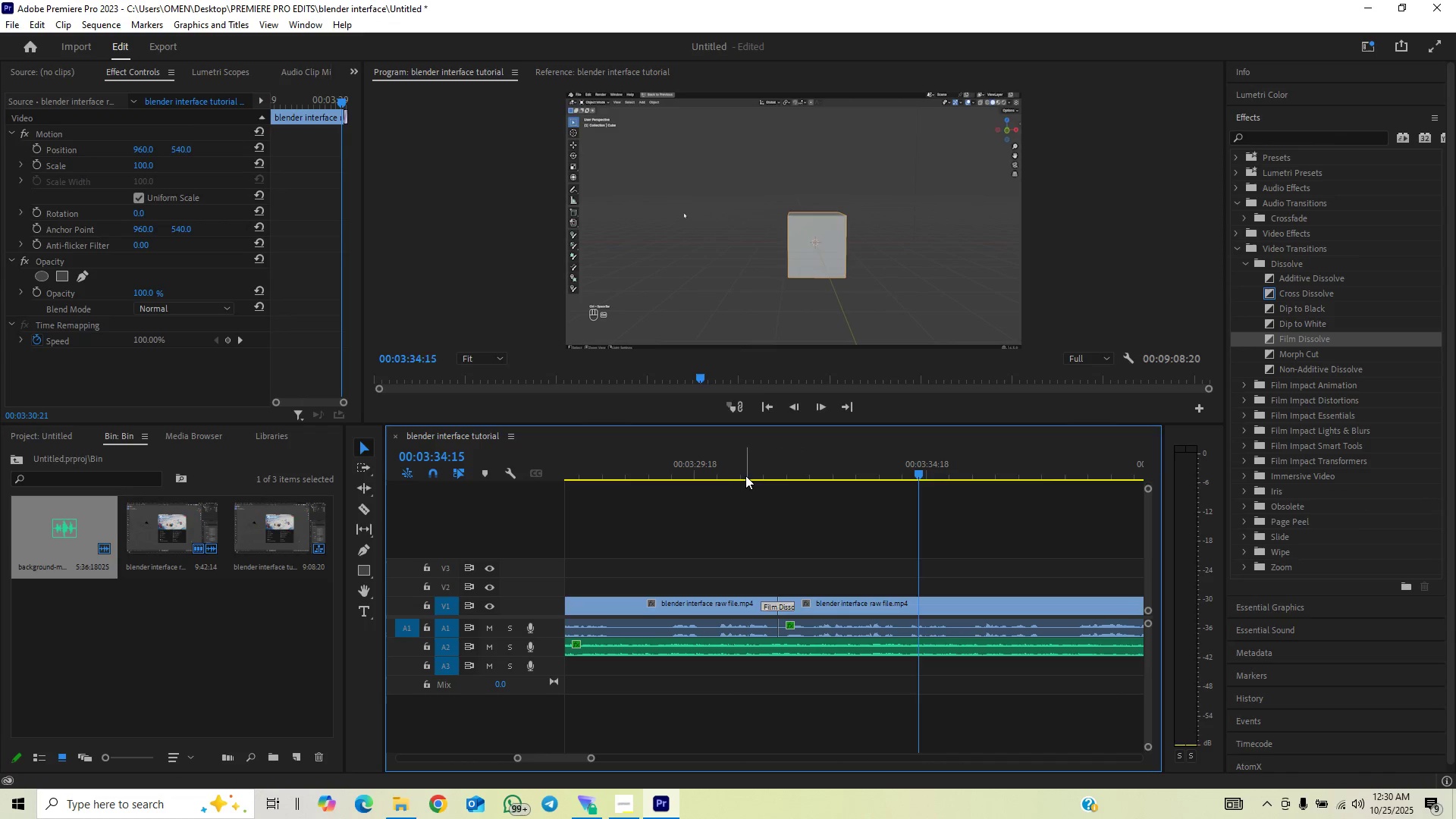 
key(Space)
 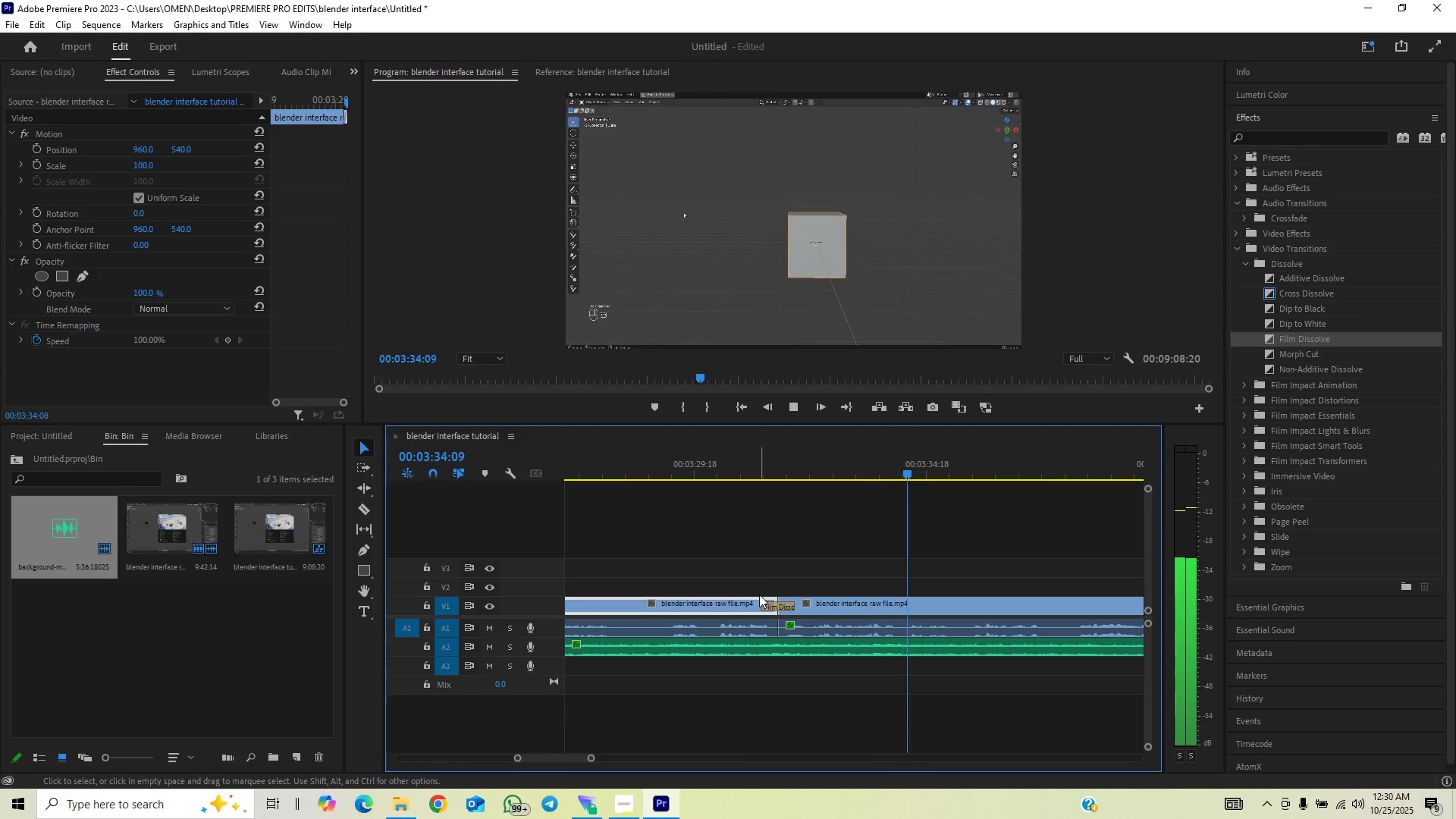 
wait(5.18)
 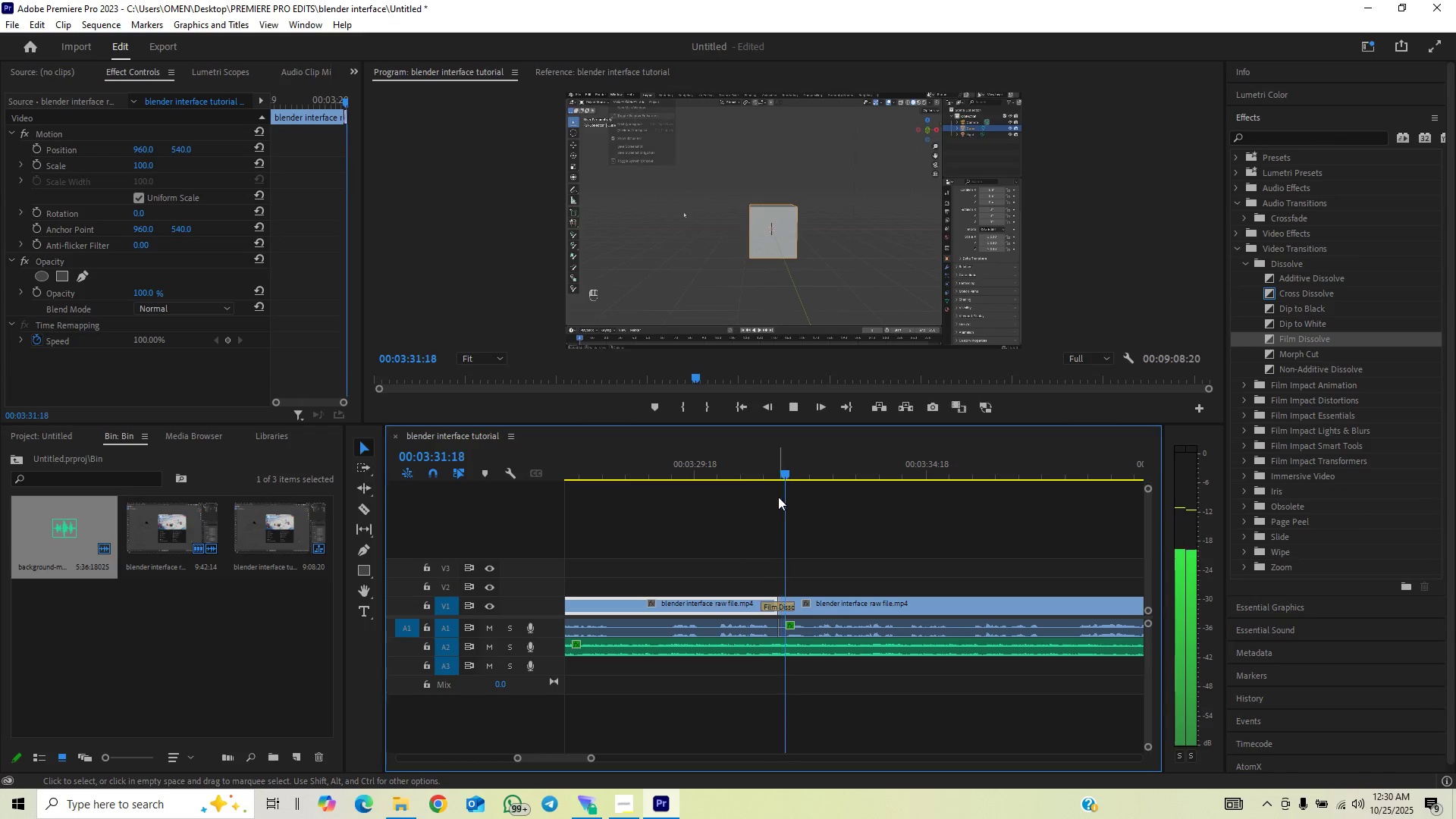 
left_click_drag(start_coordinate=[594, 755], to_coordinate=[604, 752])
 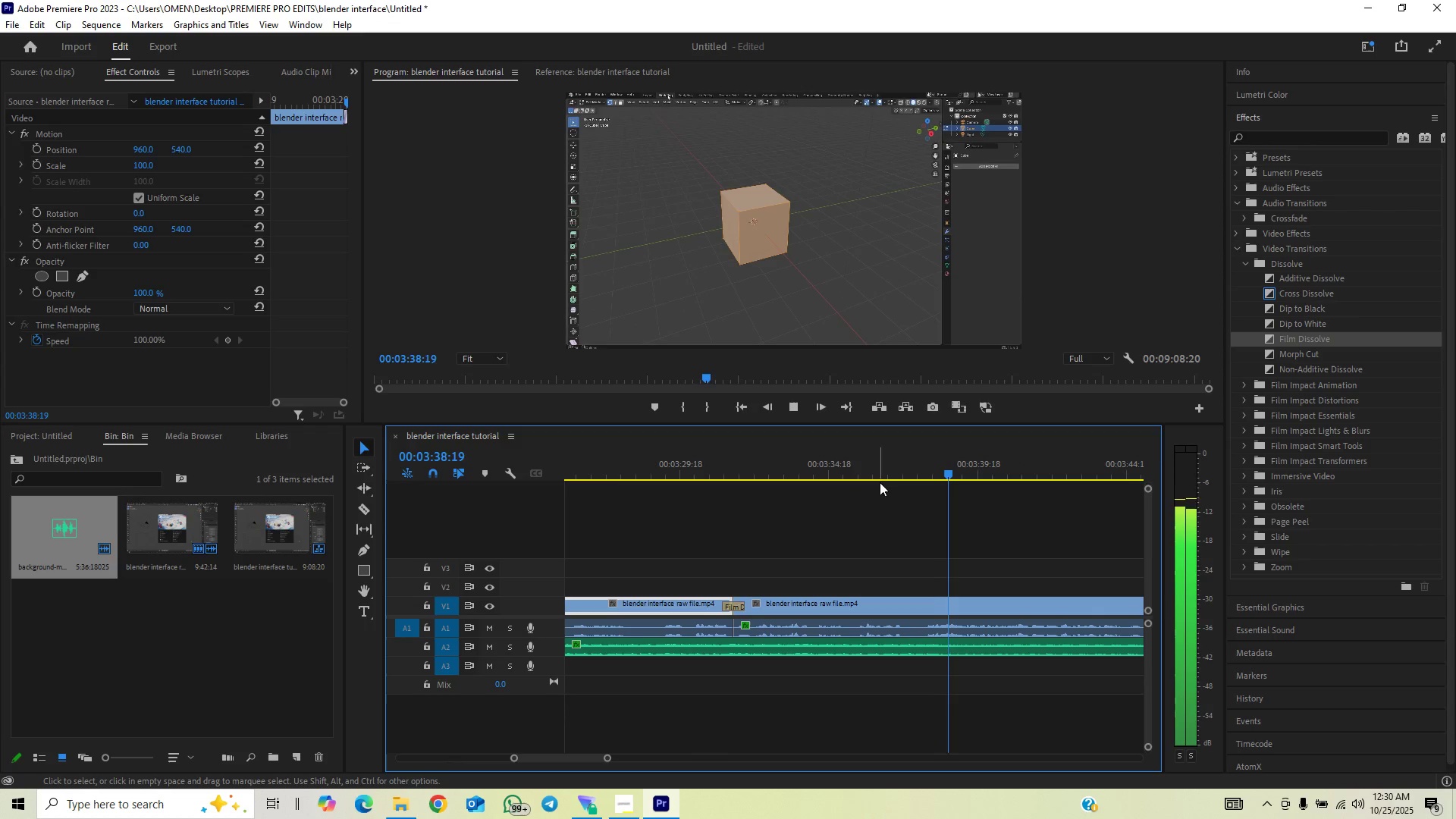 
left_click_drag(start_coordinate=[892, 466], to_coordinate=[927, 469])
 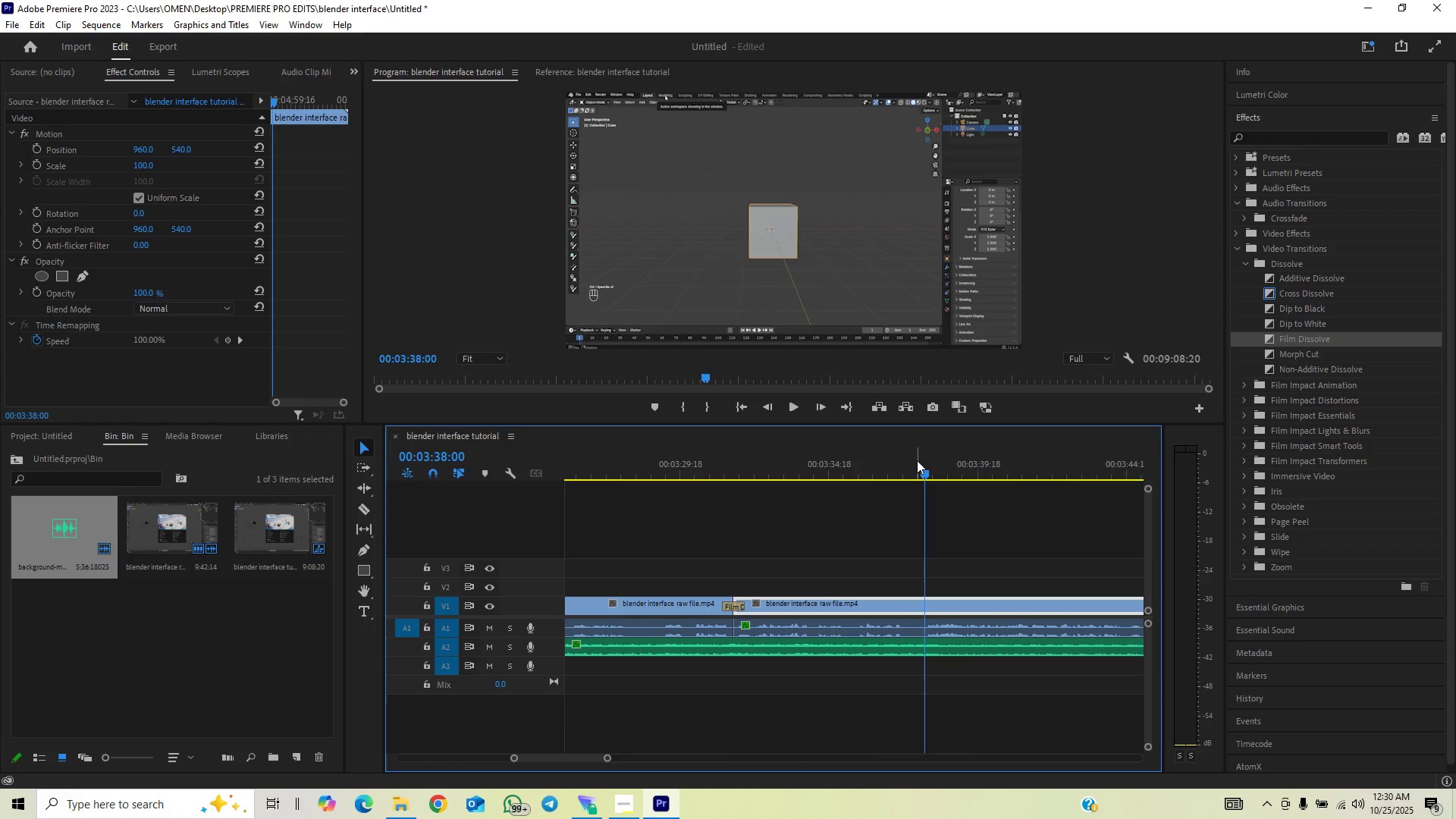 
left_click([883, 477])
 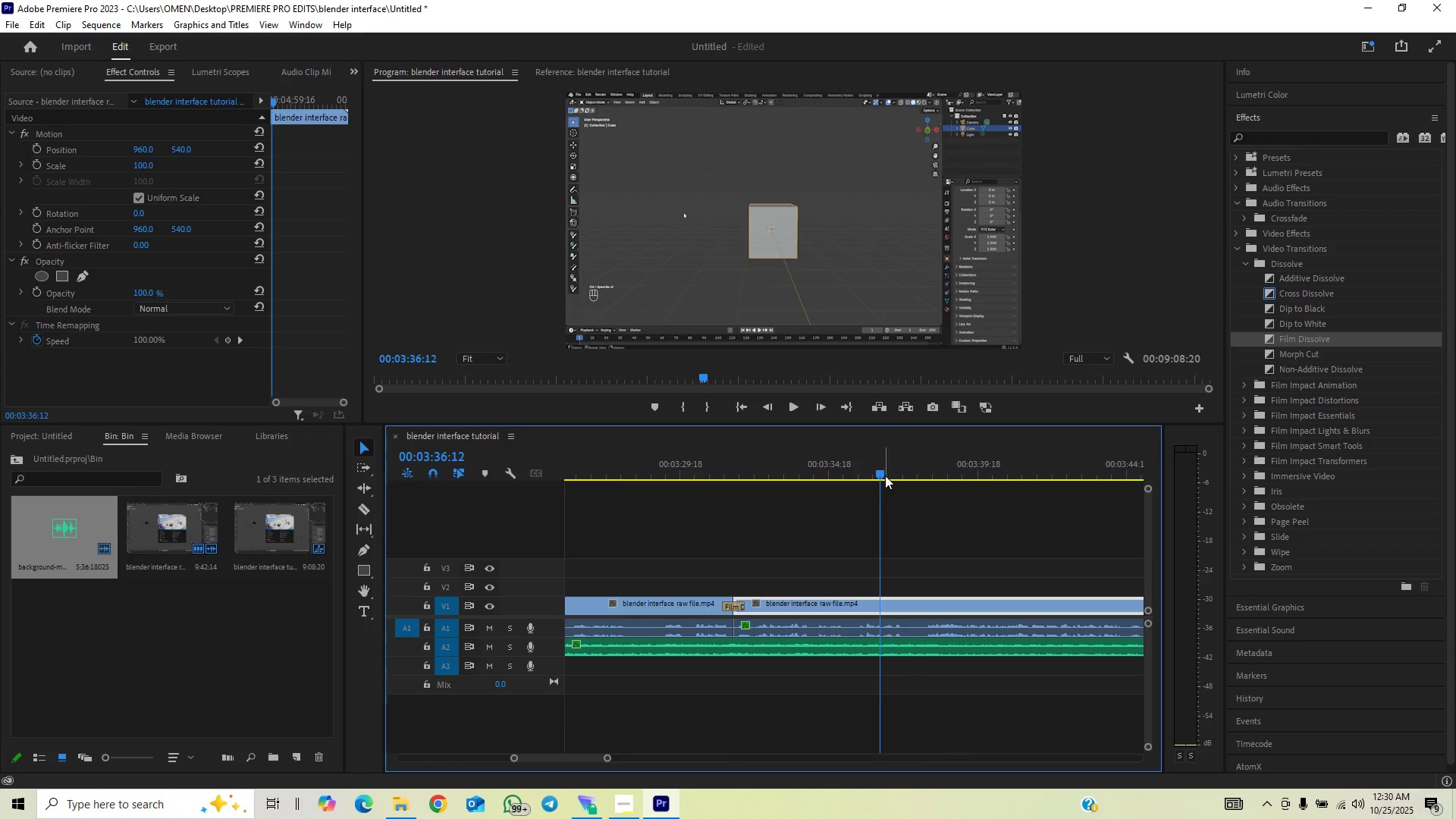 
key(Space)
 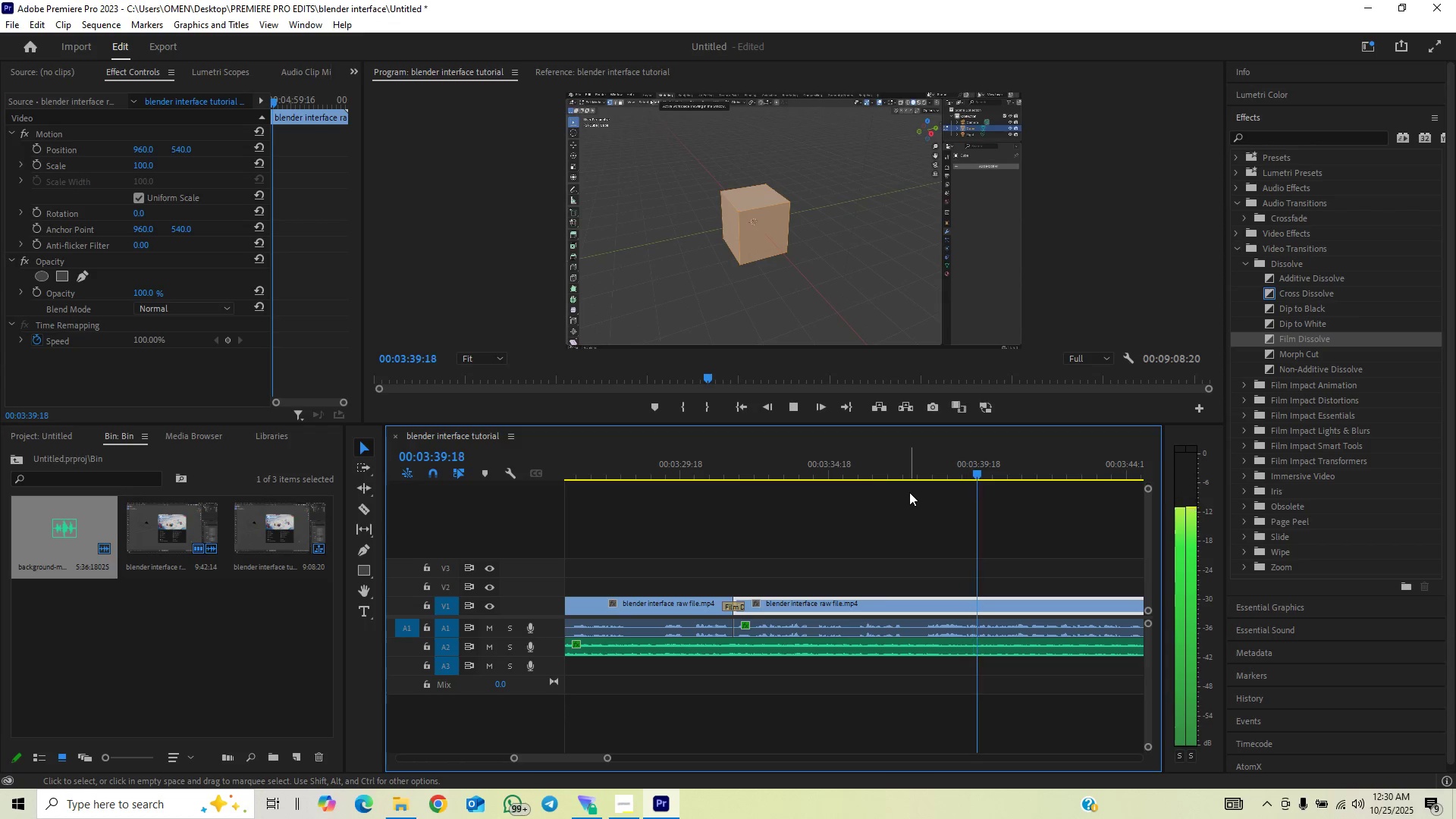 
left_click_drag(start_coordinate=[919, 473], to_coordinate=[925, 470])
 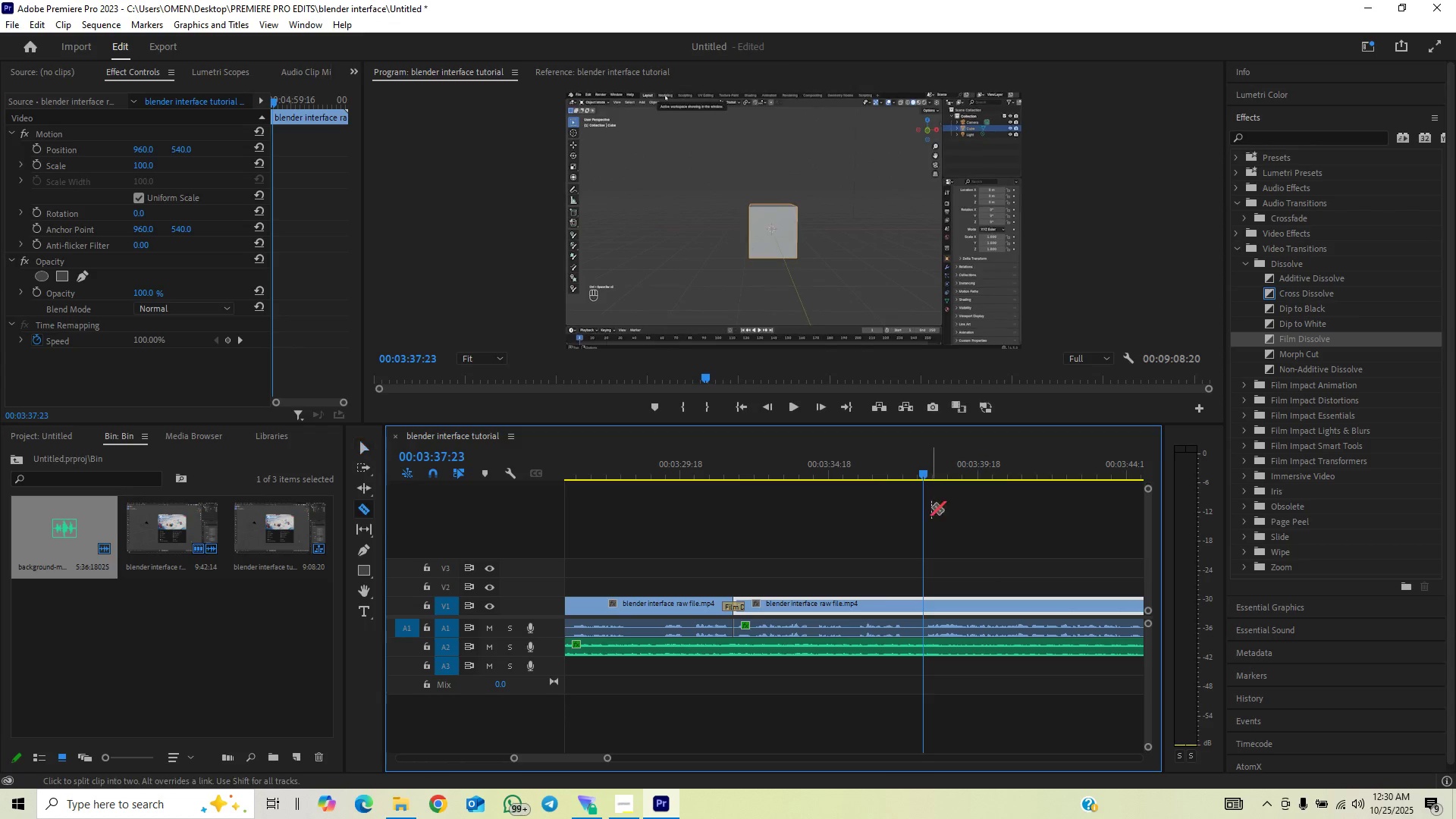 
key(C)
 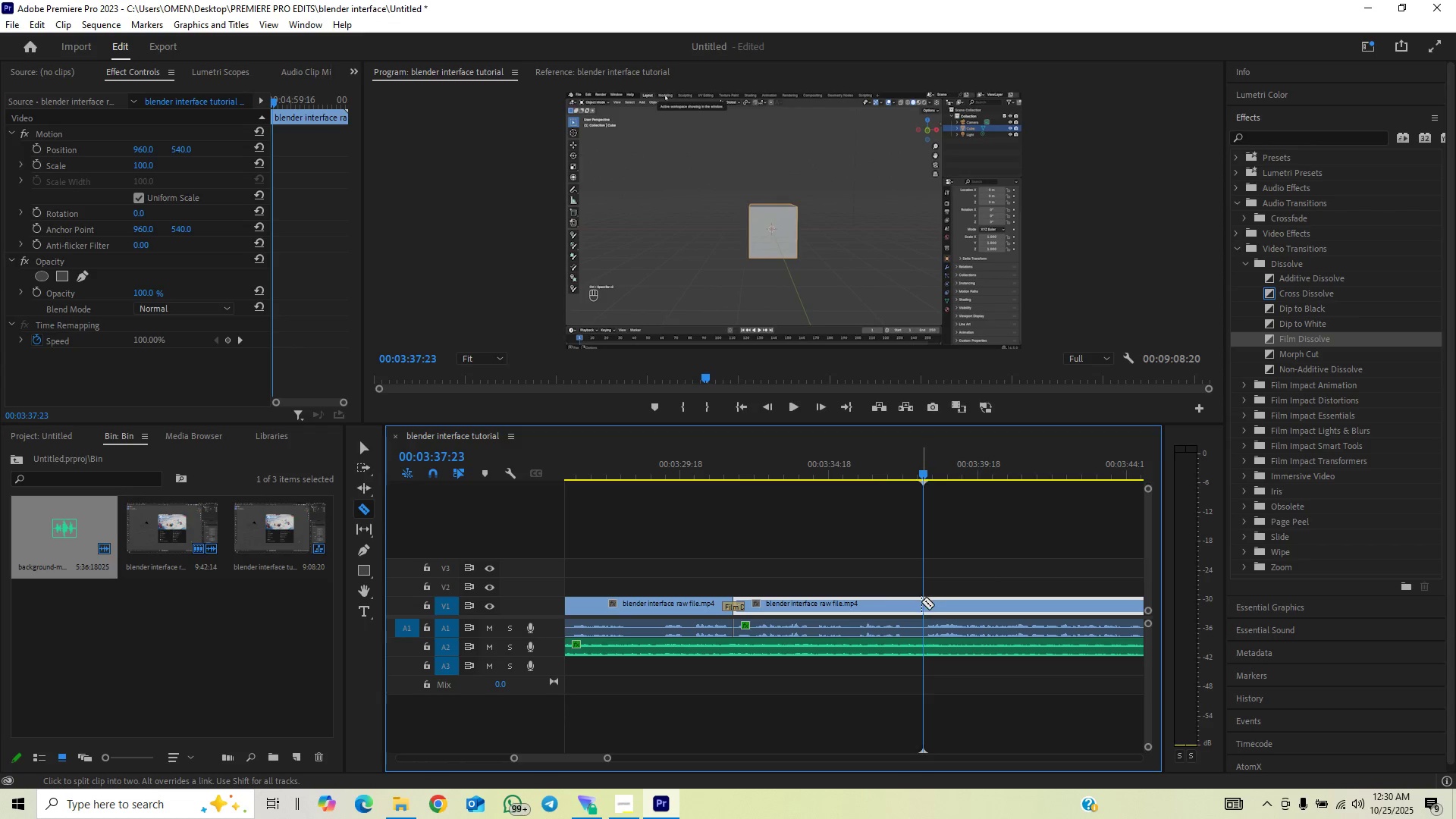 
left_click([921, 601])
 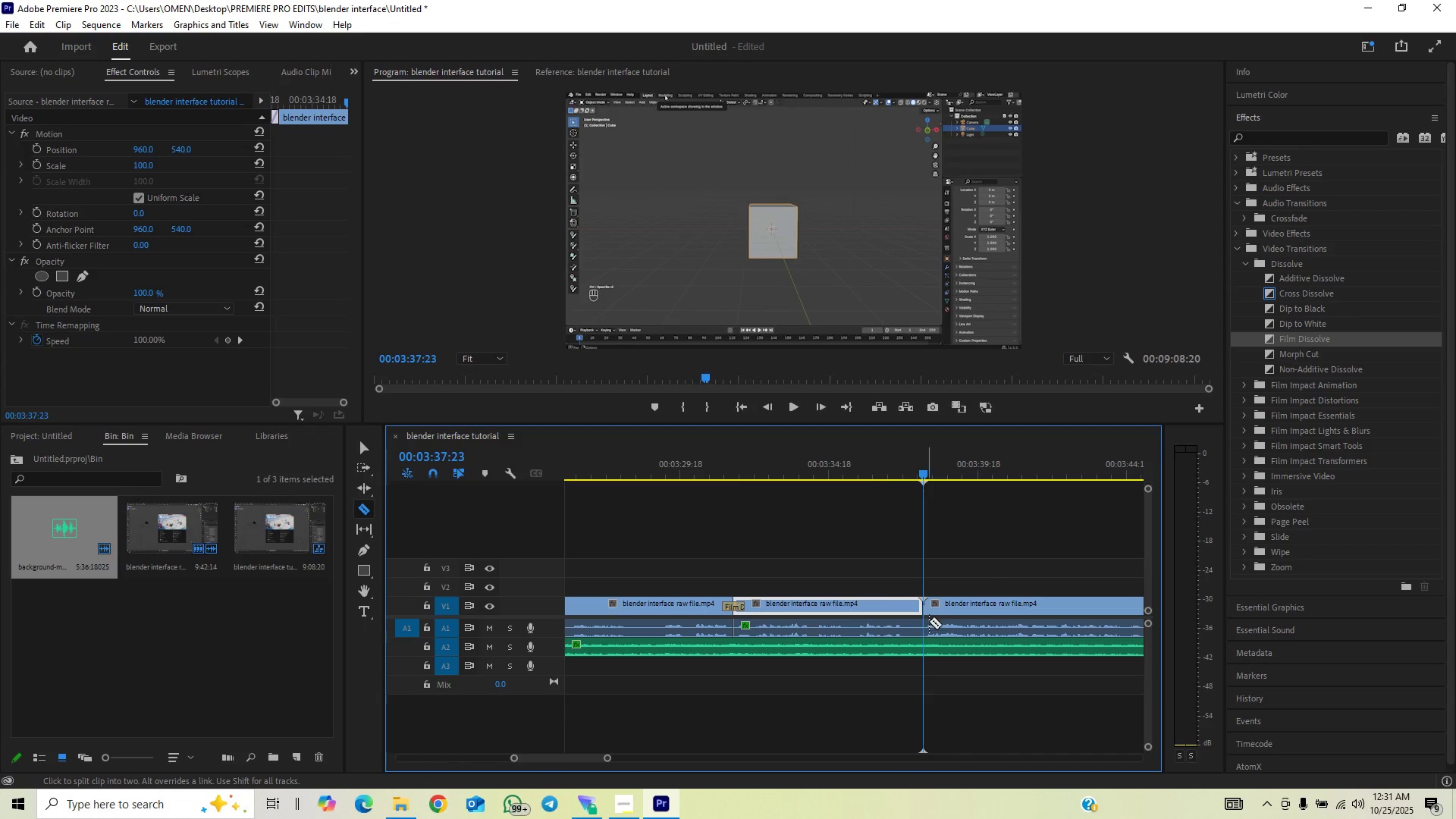 
key(Space)
 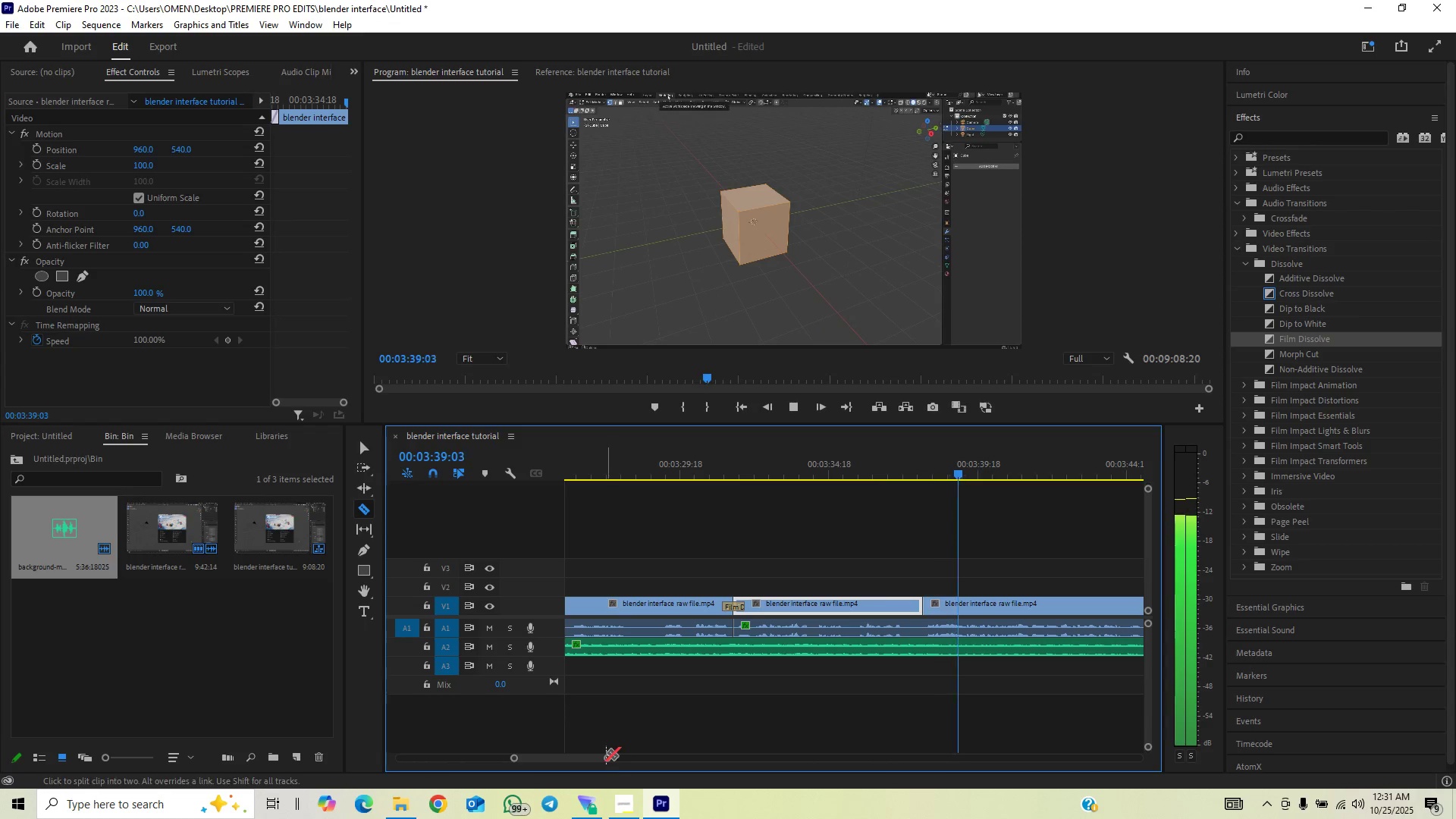 
left_click_drag(start_coordinate=[606, 757], to_coordinate=[648, 755])
 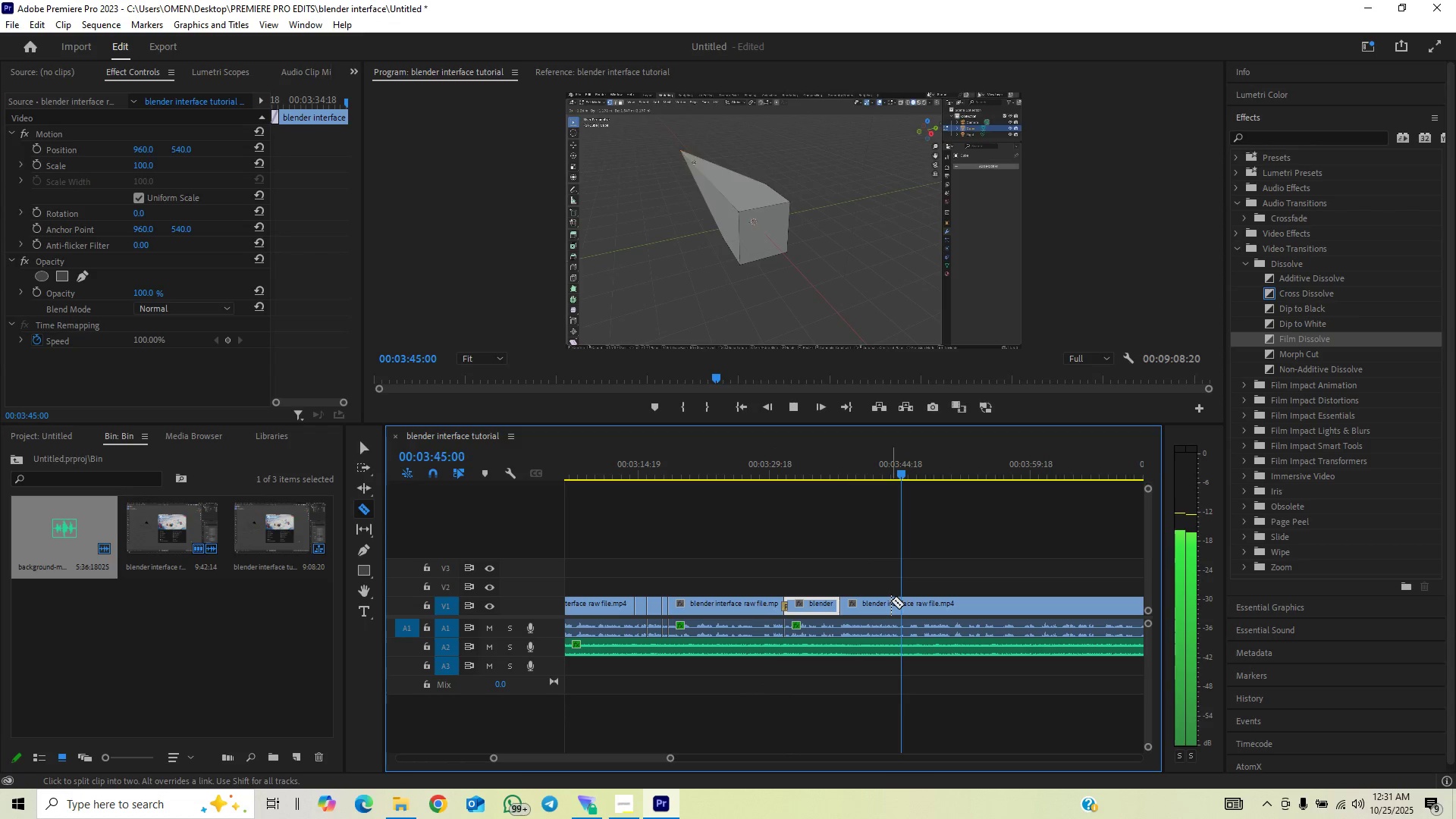 
wait(6.89)
 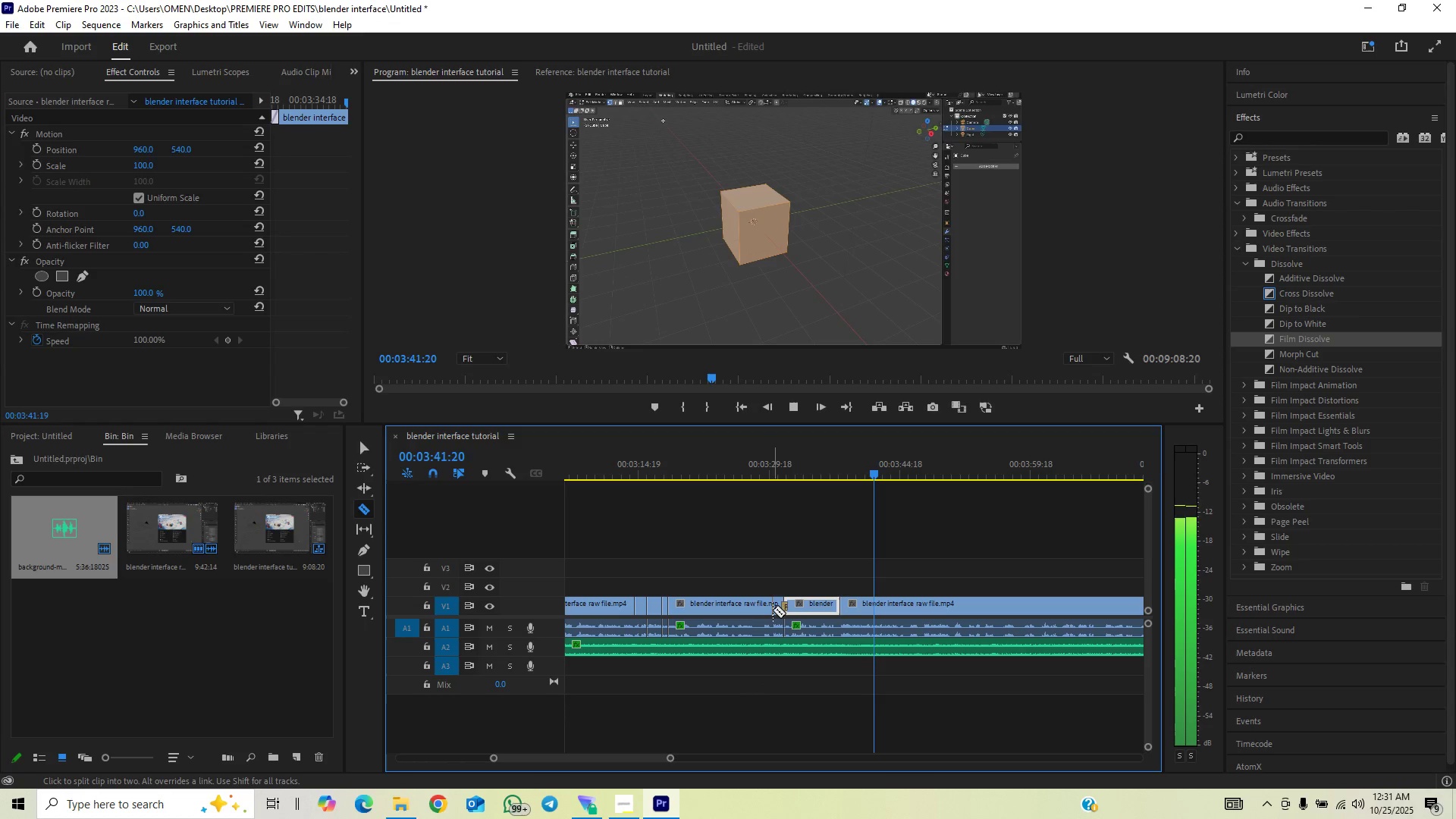 
left_click_drag(start_coordinate=[872, 474], to_coordinate=[890, 461])
 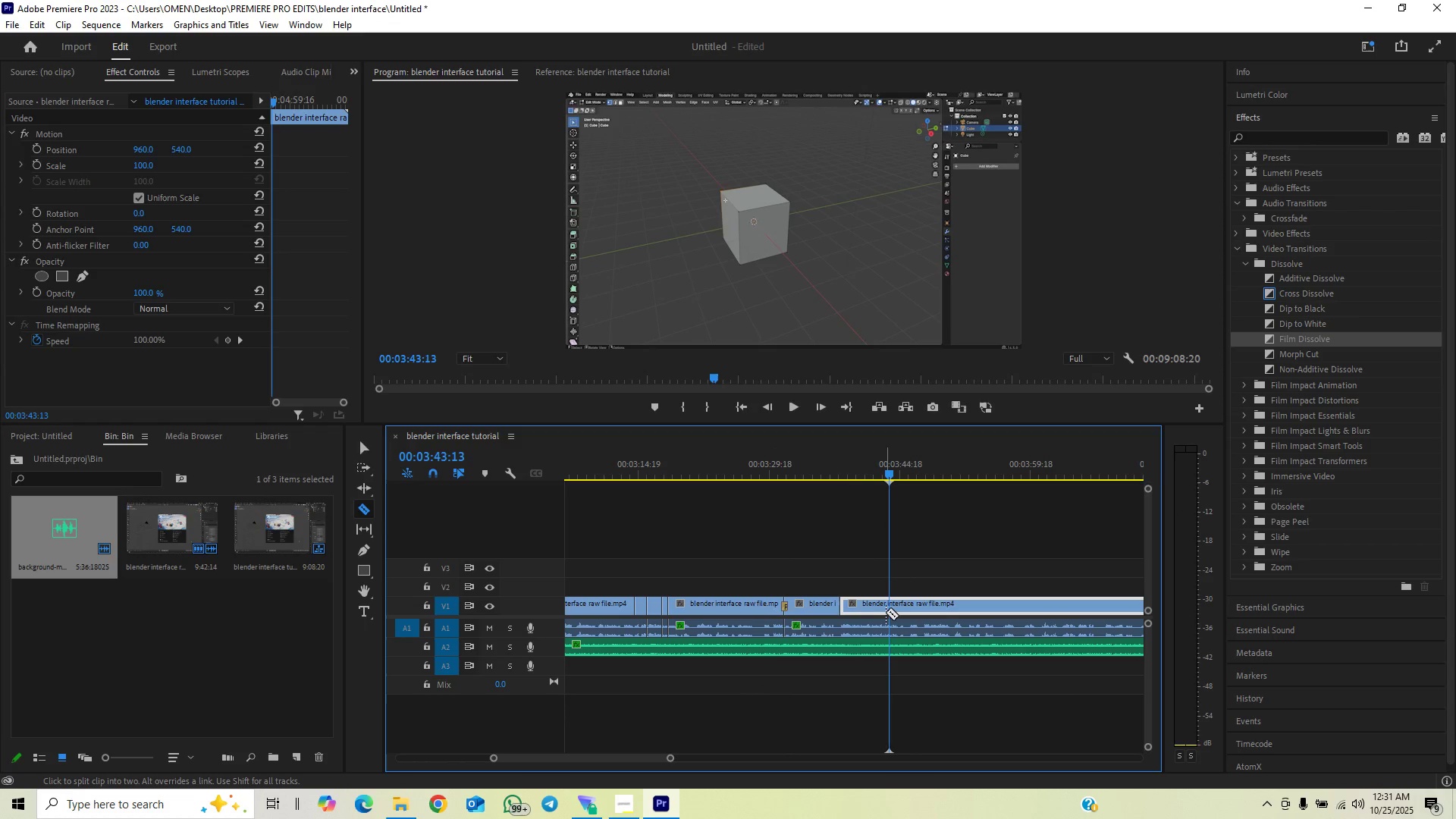 
left_click([888, 613])
 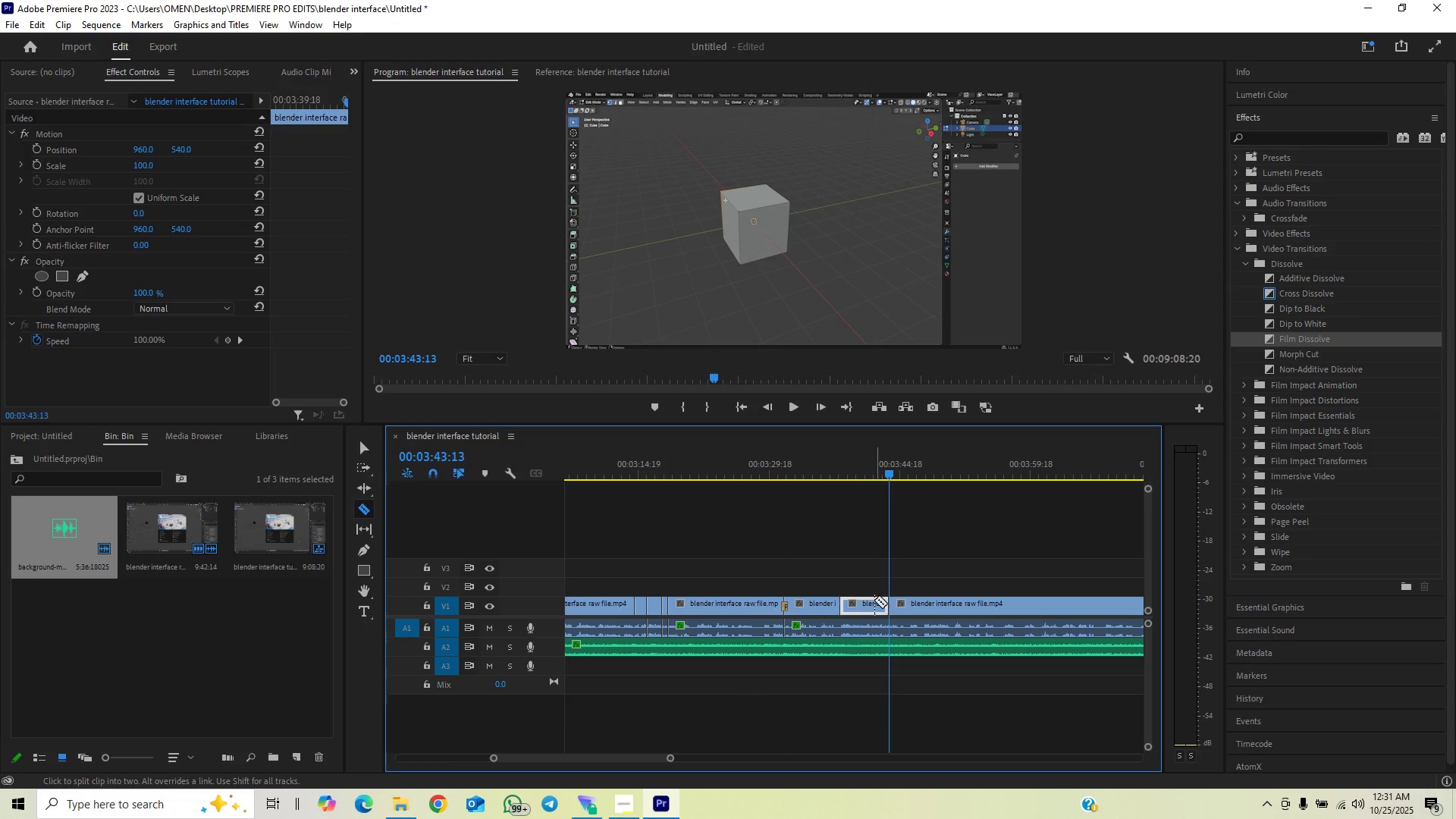 
key(V)
 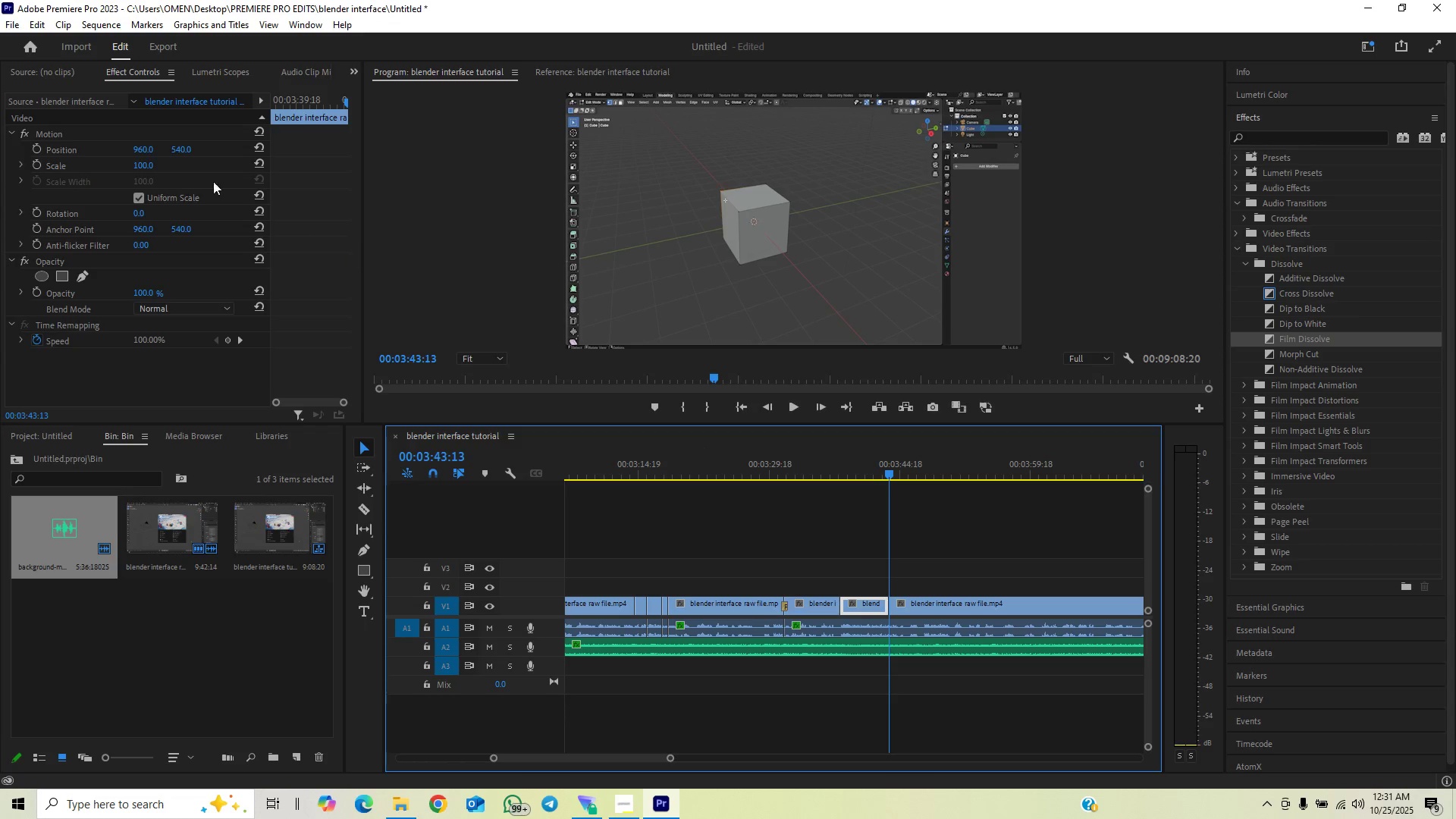 
left_click([143, 166])
 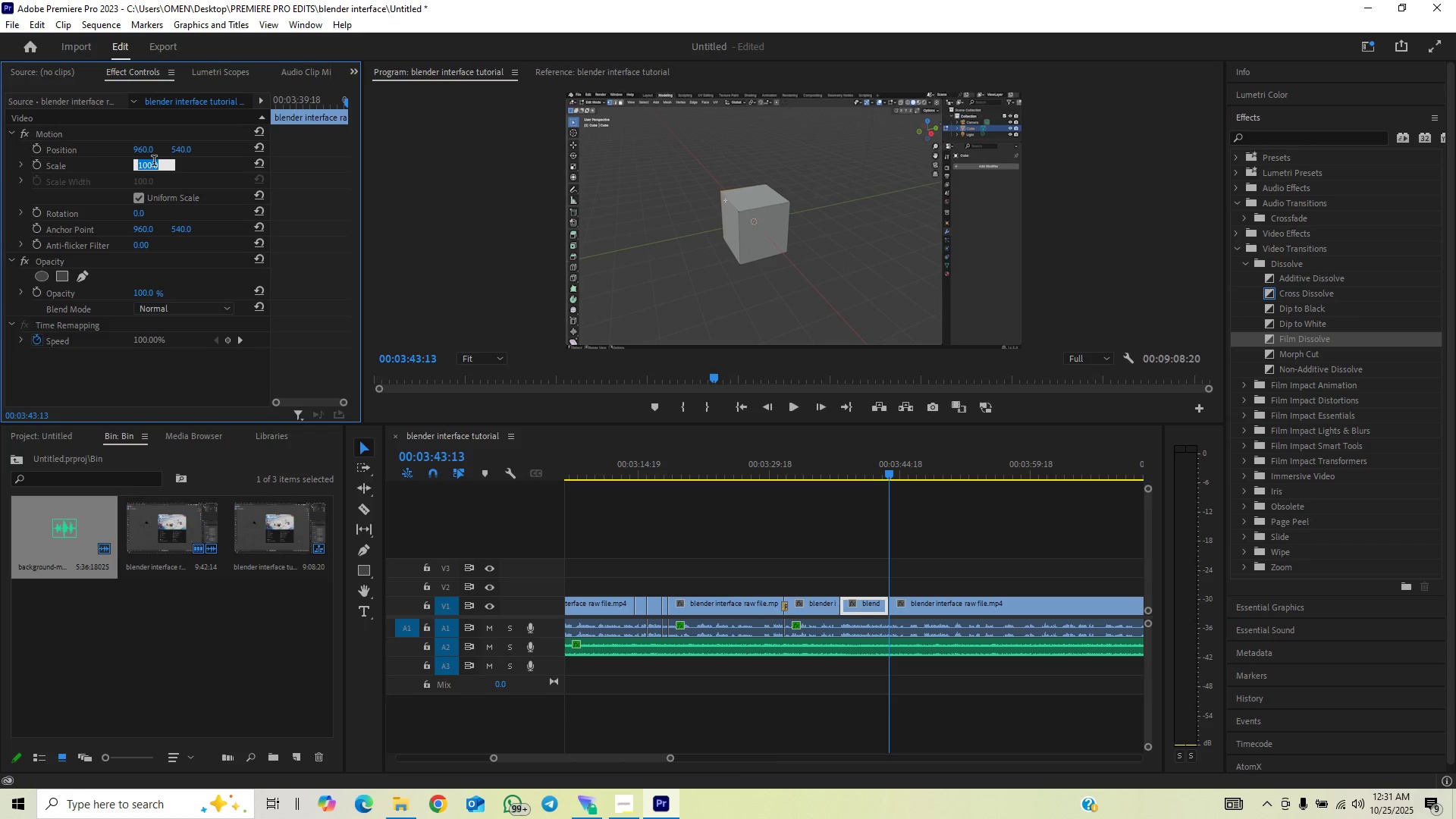 
type(170)
 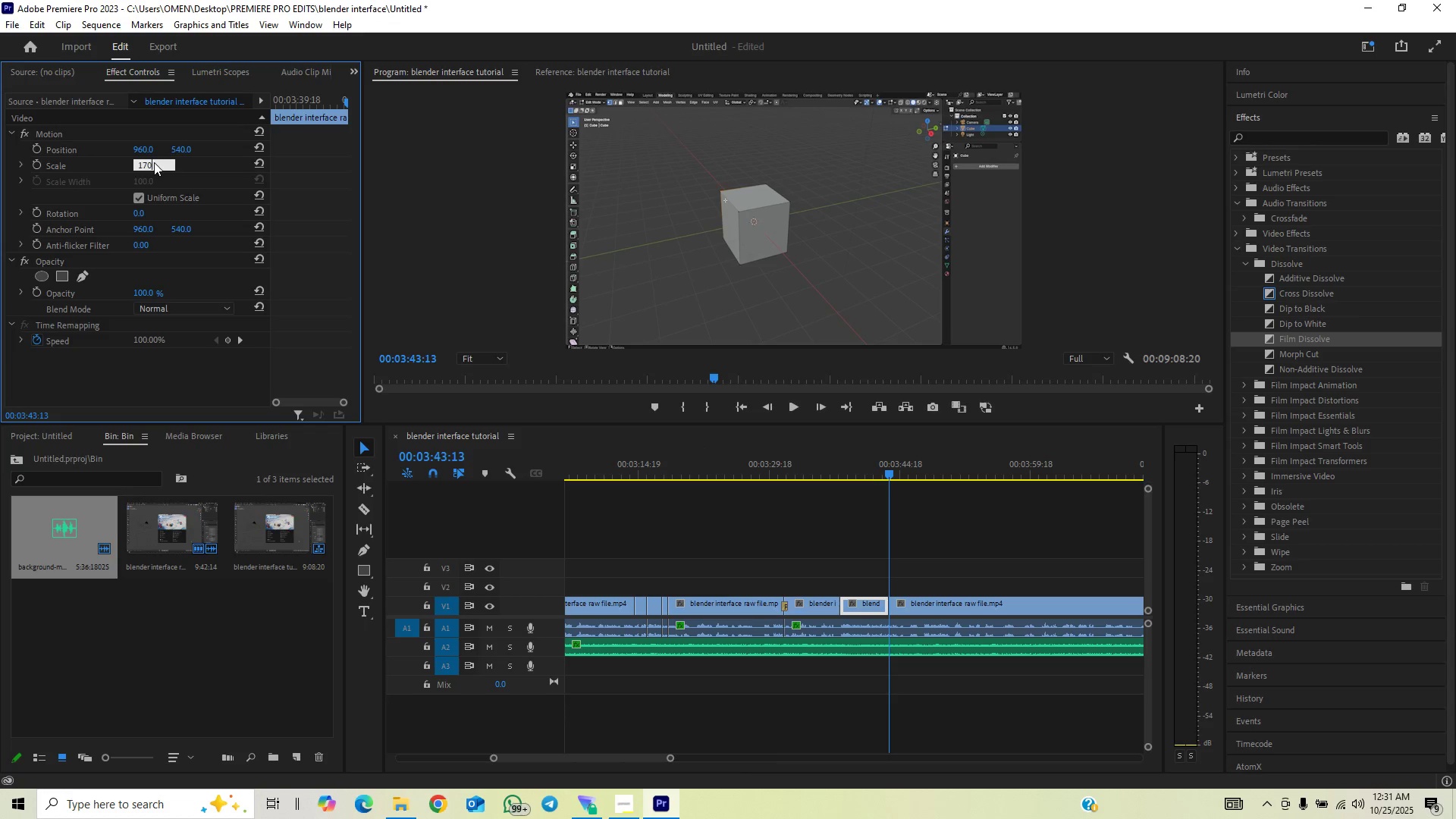 
key(Enter)
 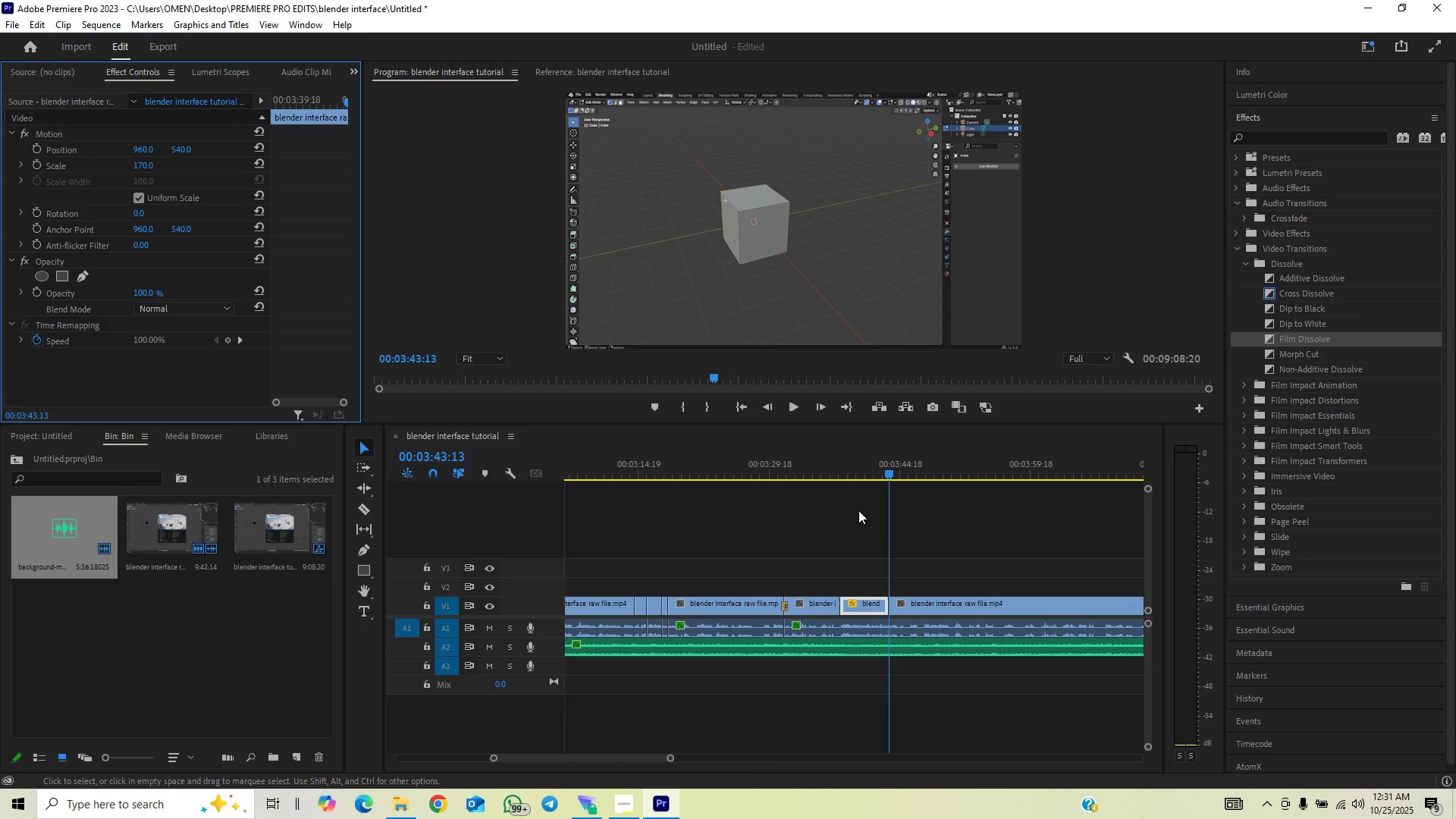 
left_click([865, 473])
 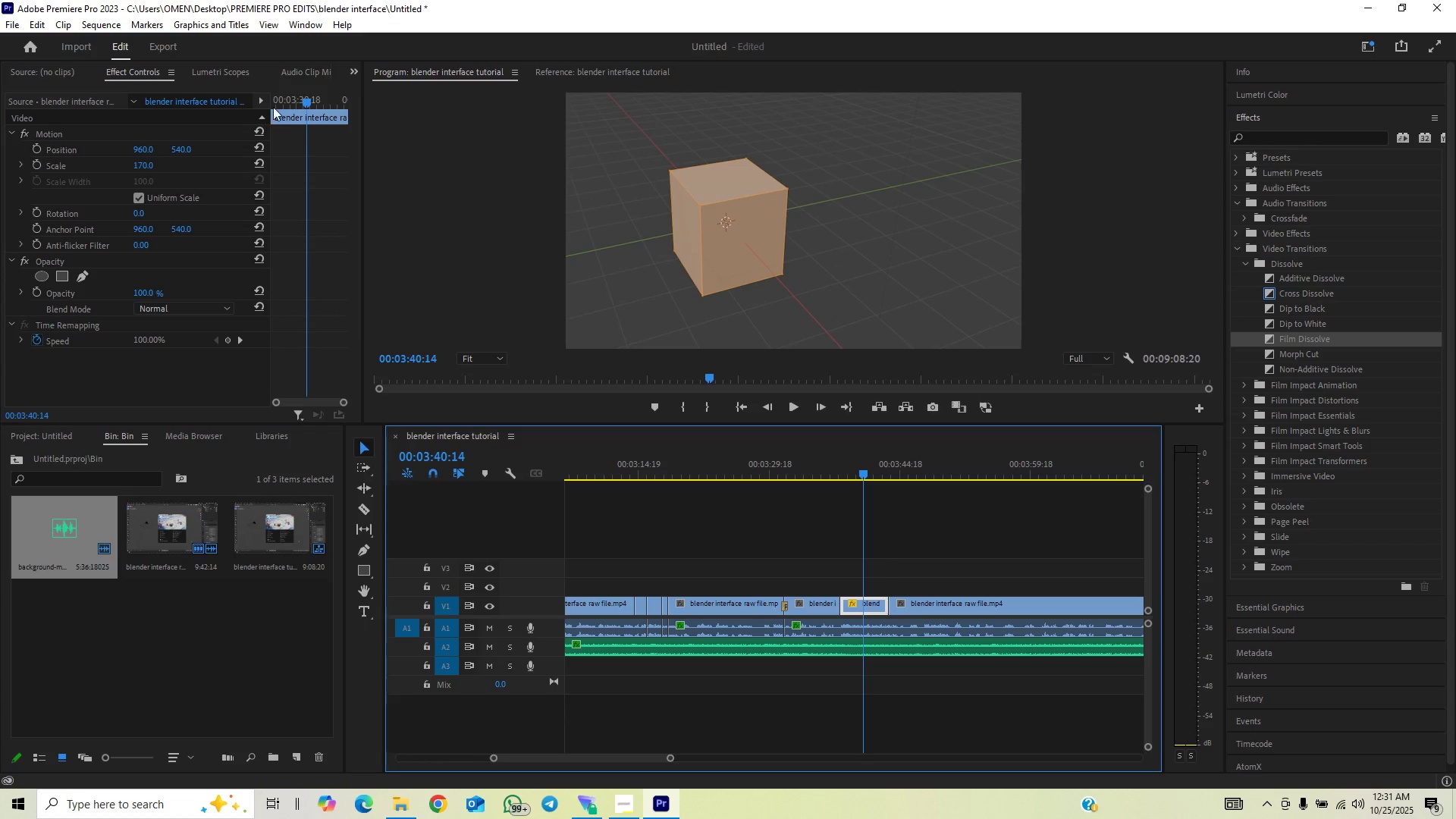 
left_click_drag(start_coordinate=[284, 102], to_coordinate=[201, 149])
 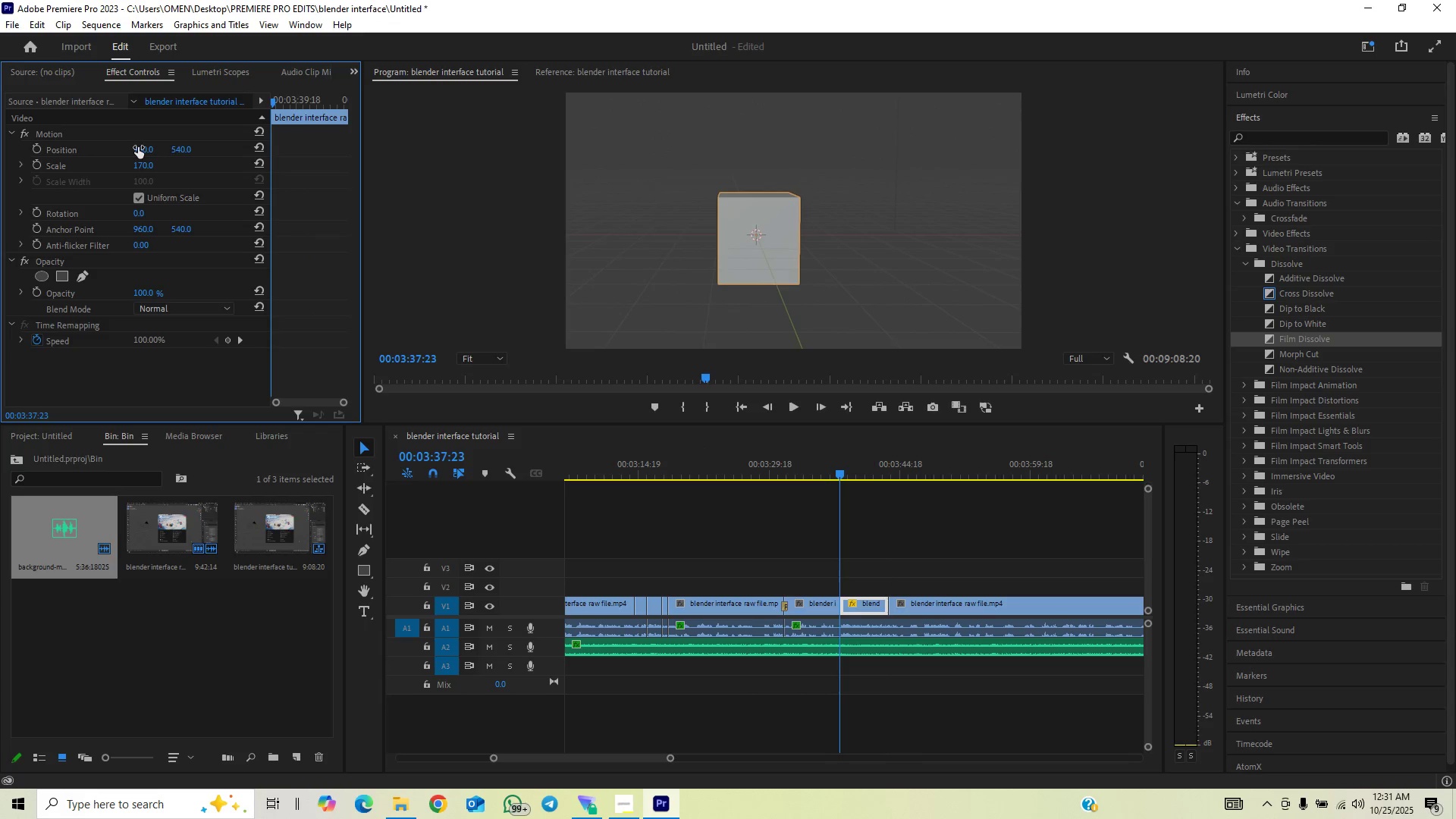 
left_click([138, 147])
 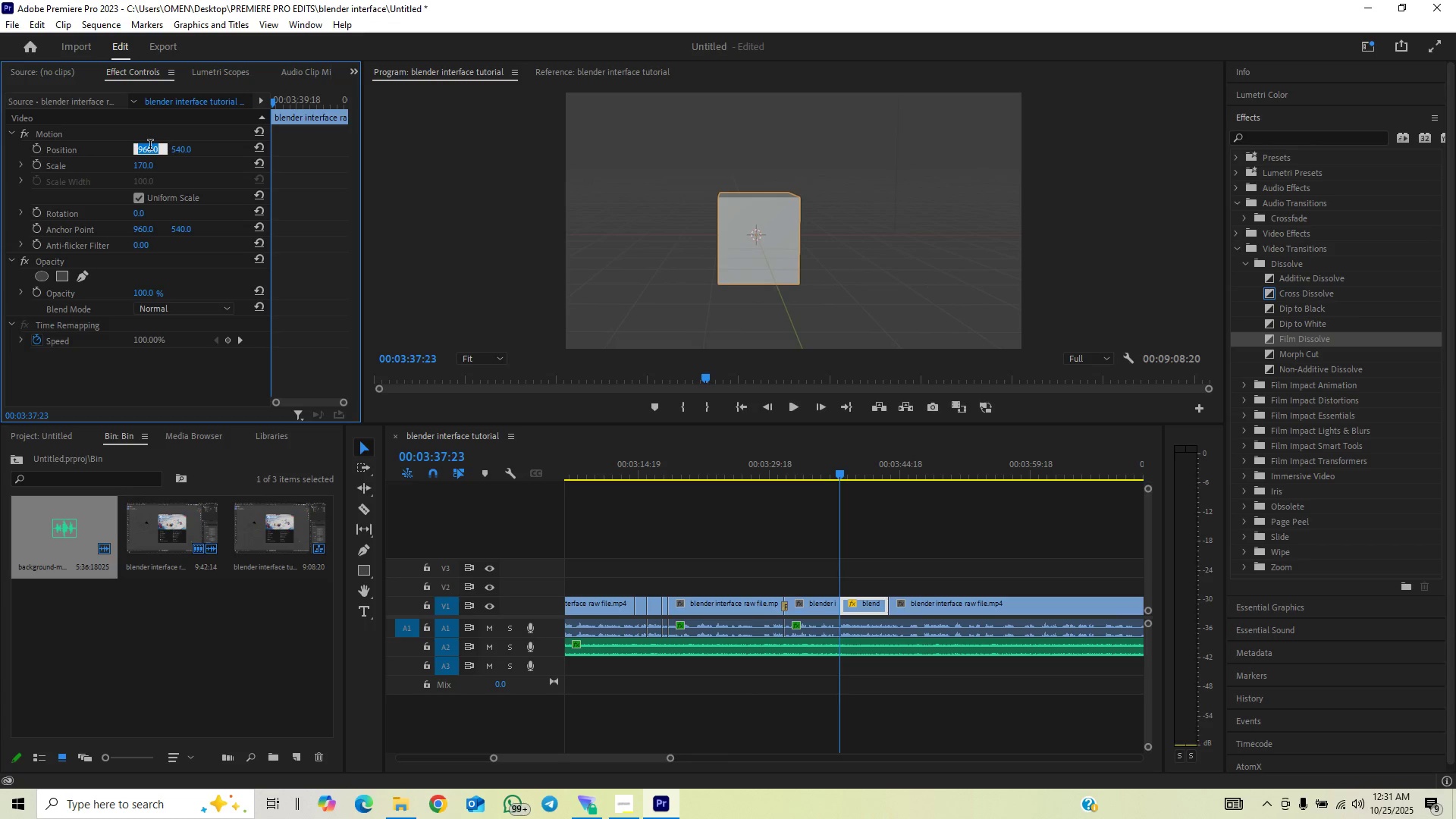 
type(1620)
 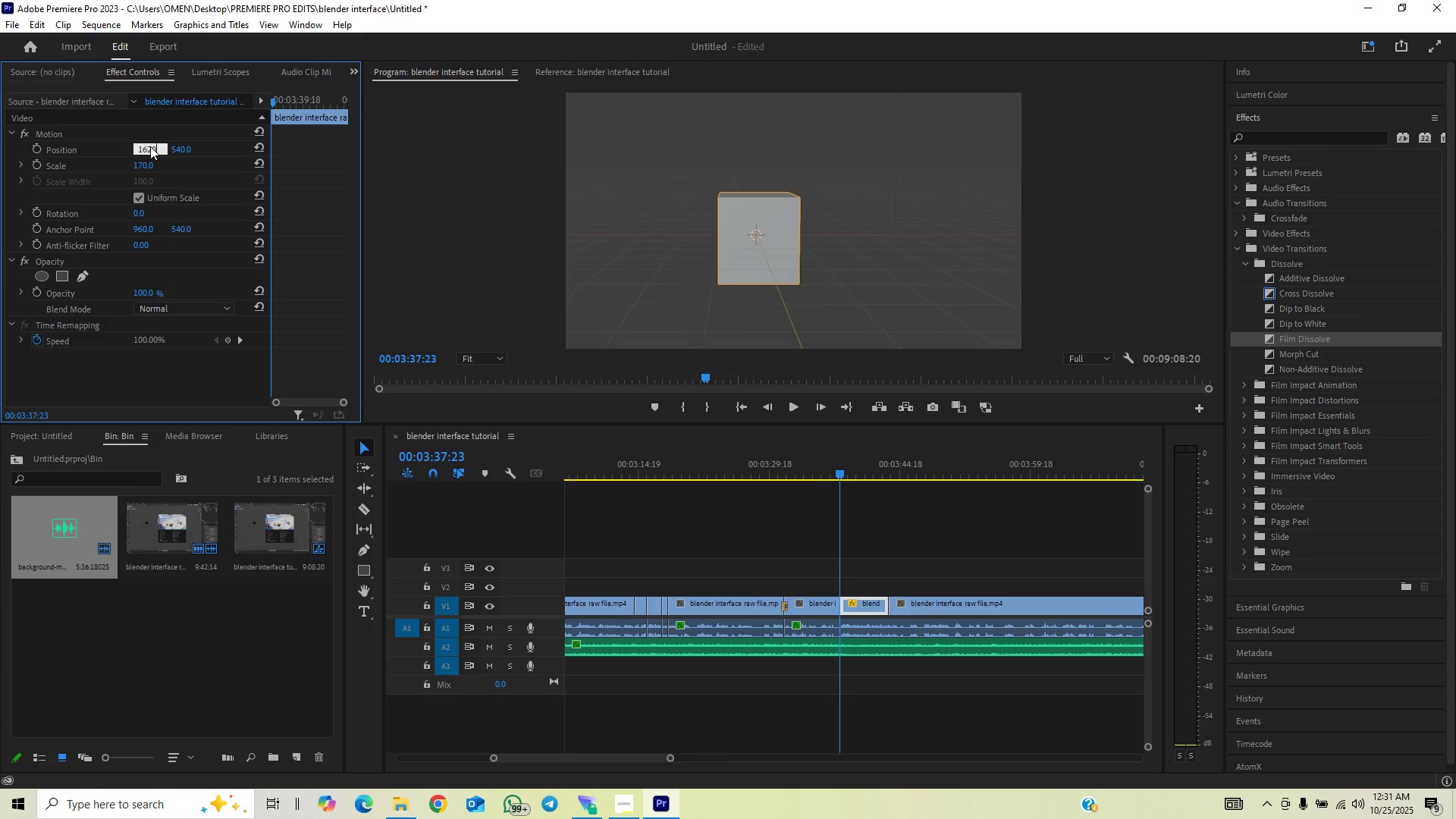 
key(Enter)
 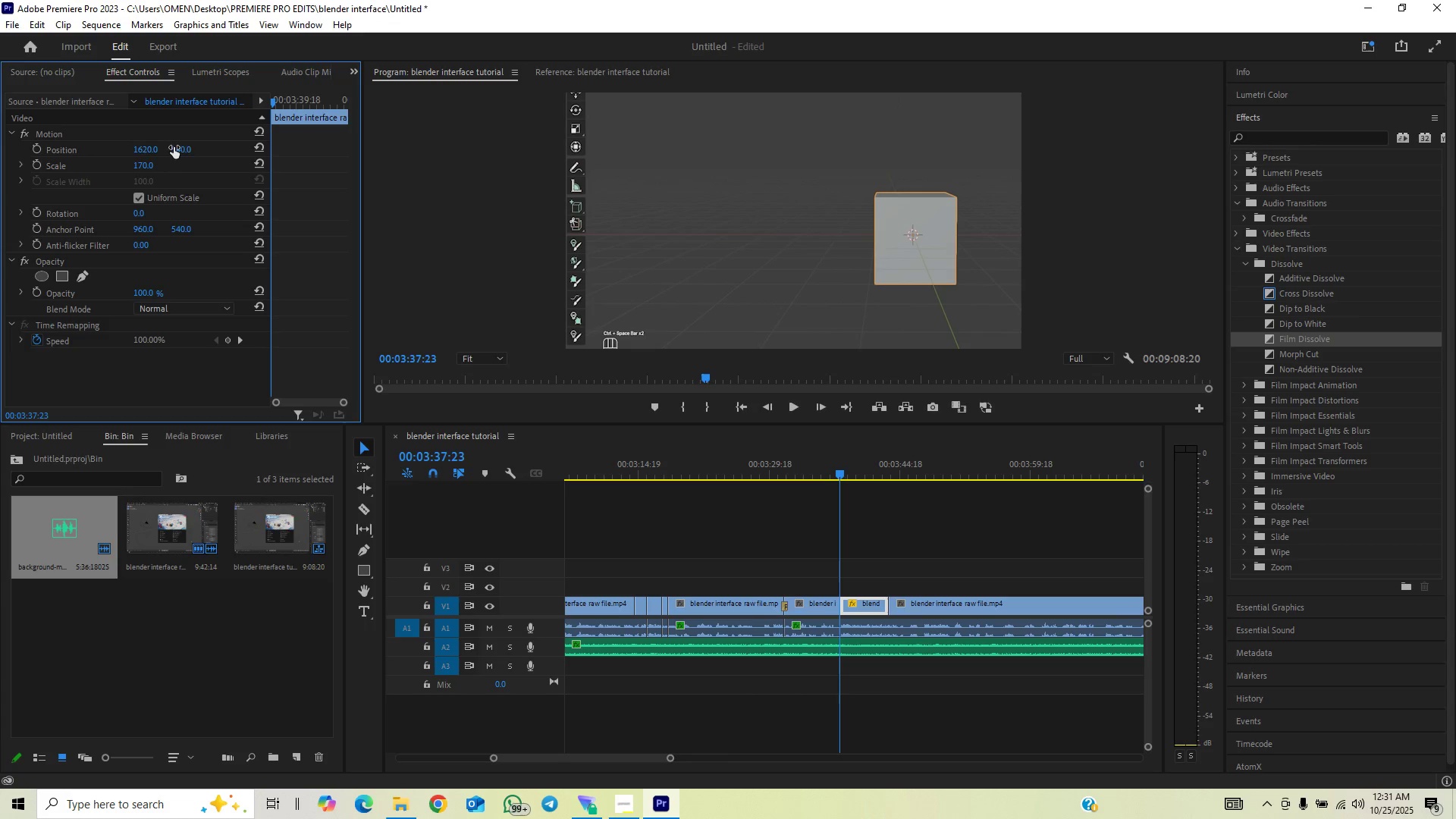 
left_click_drag(start_coordinate=[184, 147], to_coordinate=[353, 140])
 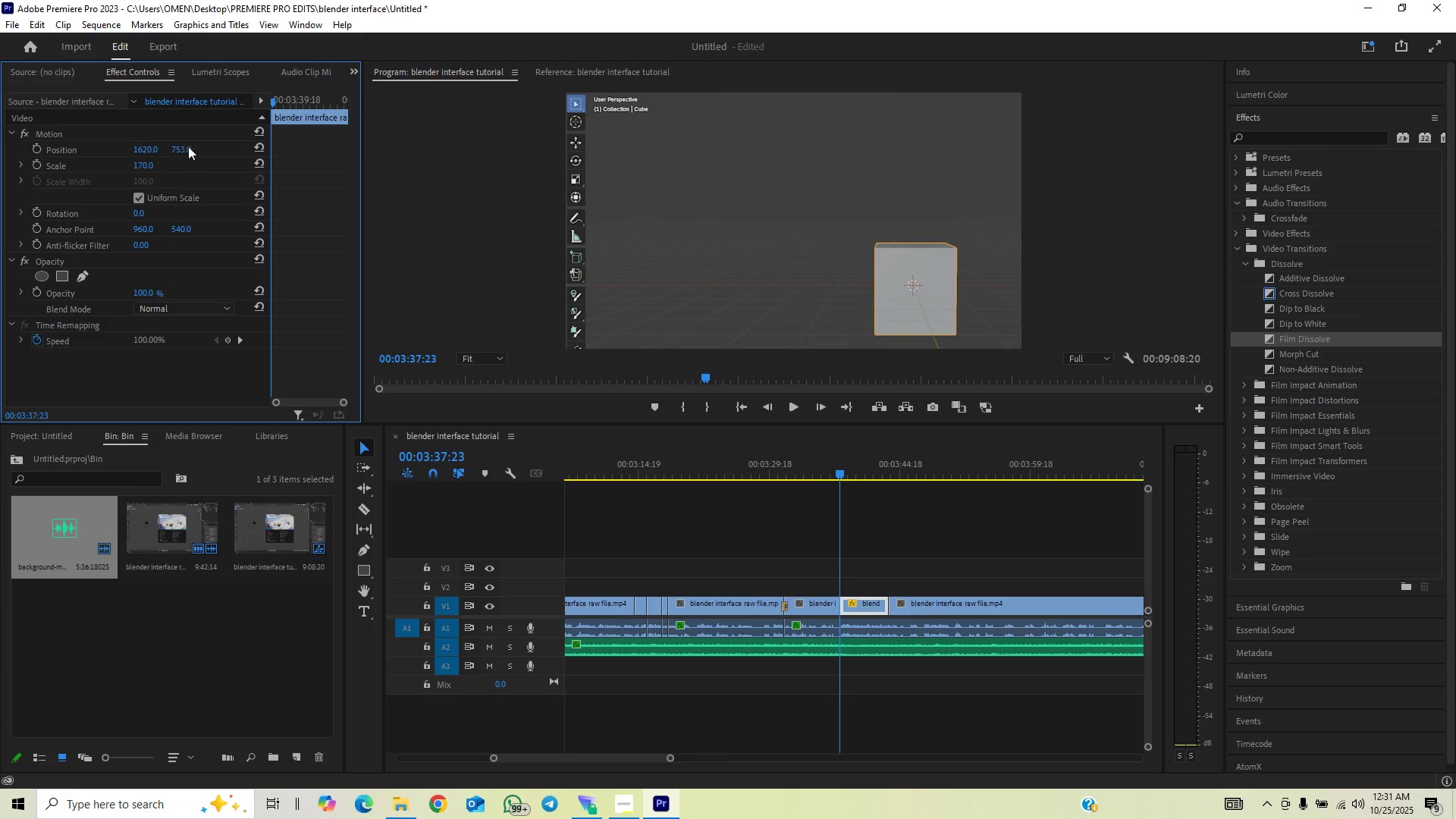 
left_click([188, 146])
 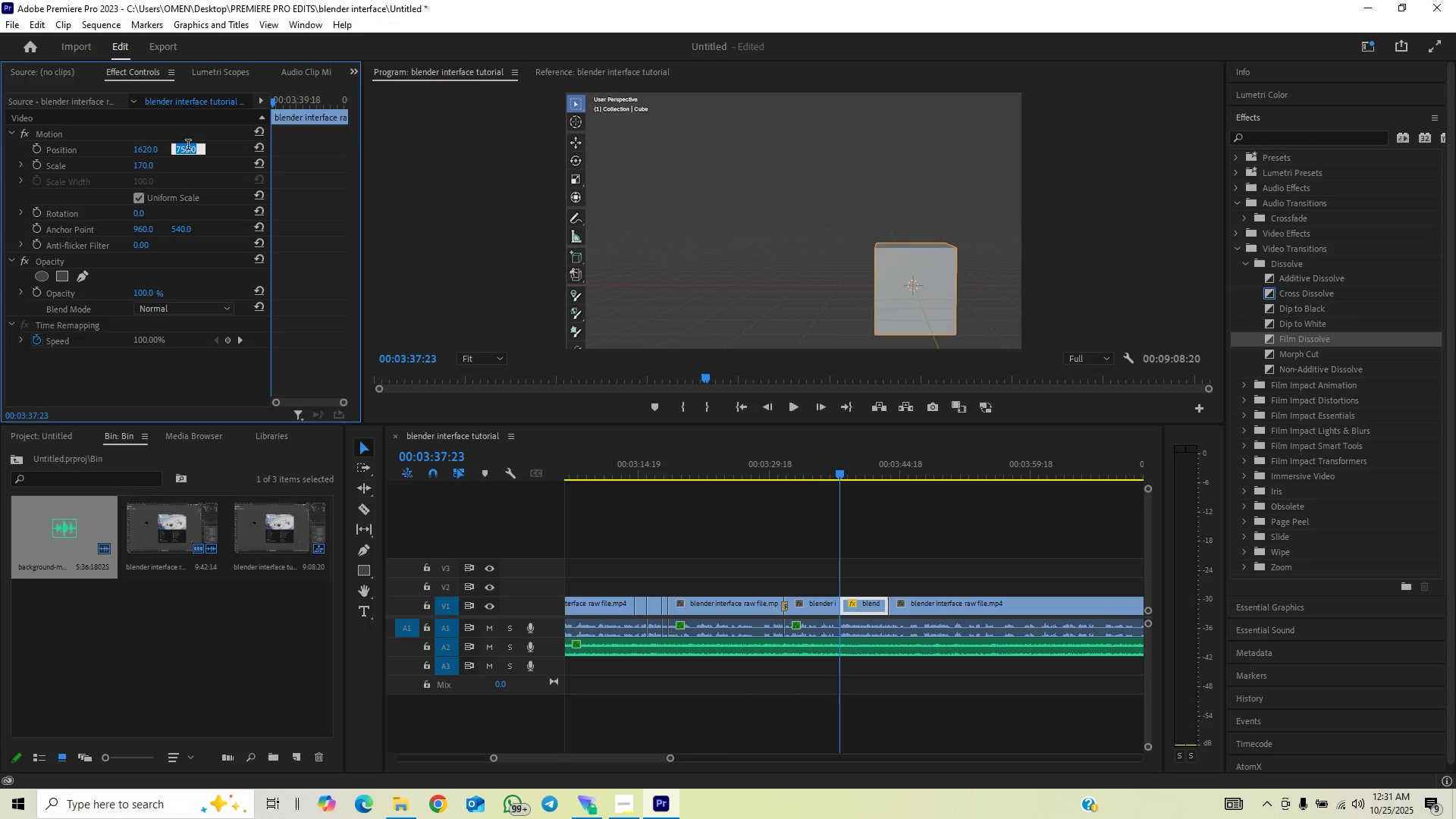 
type(916)
 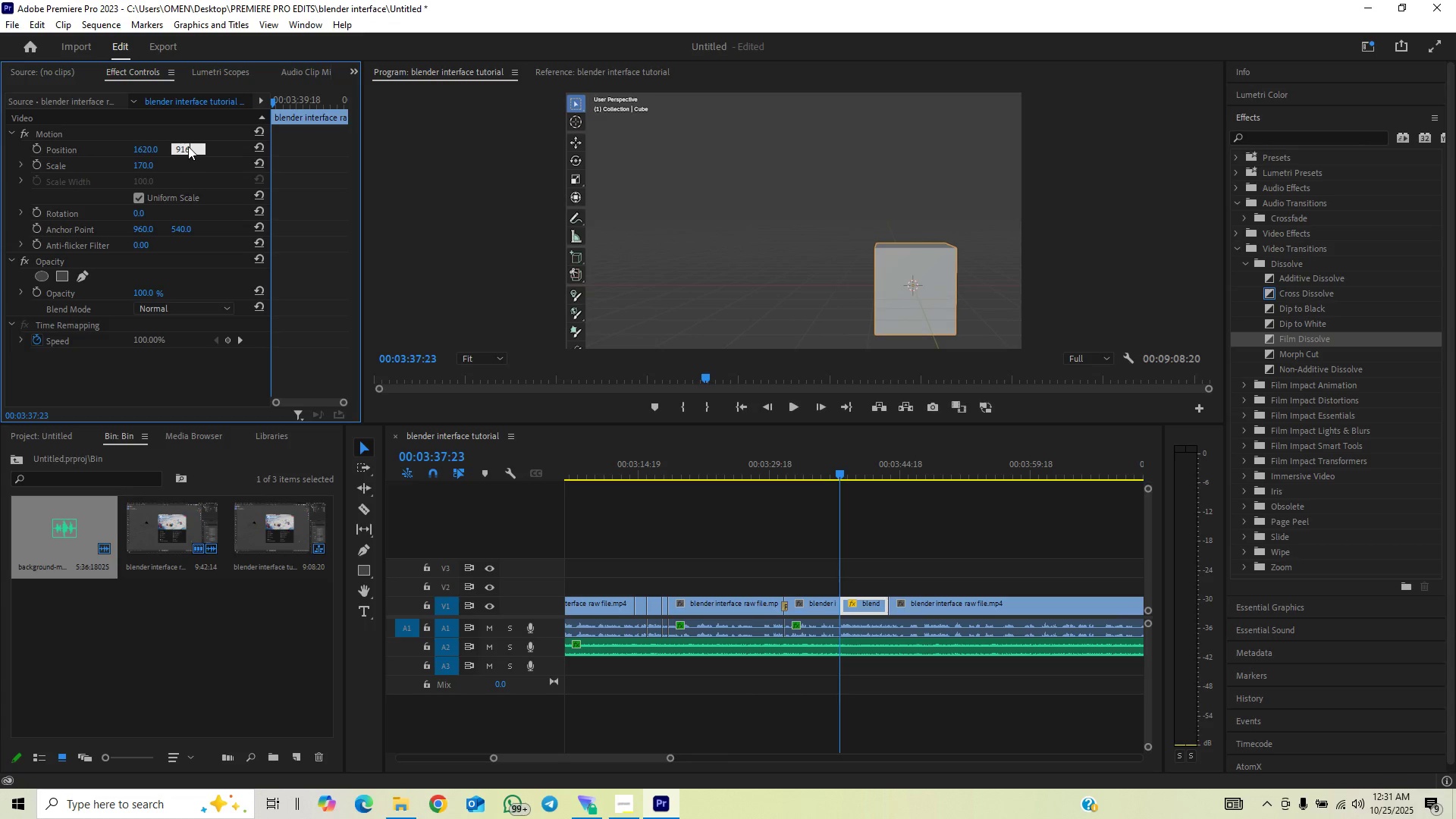 
key(Enter)
 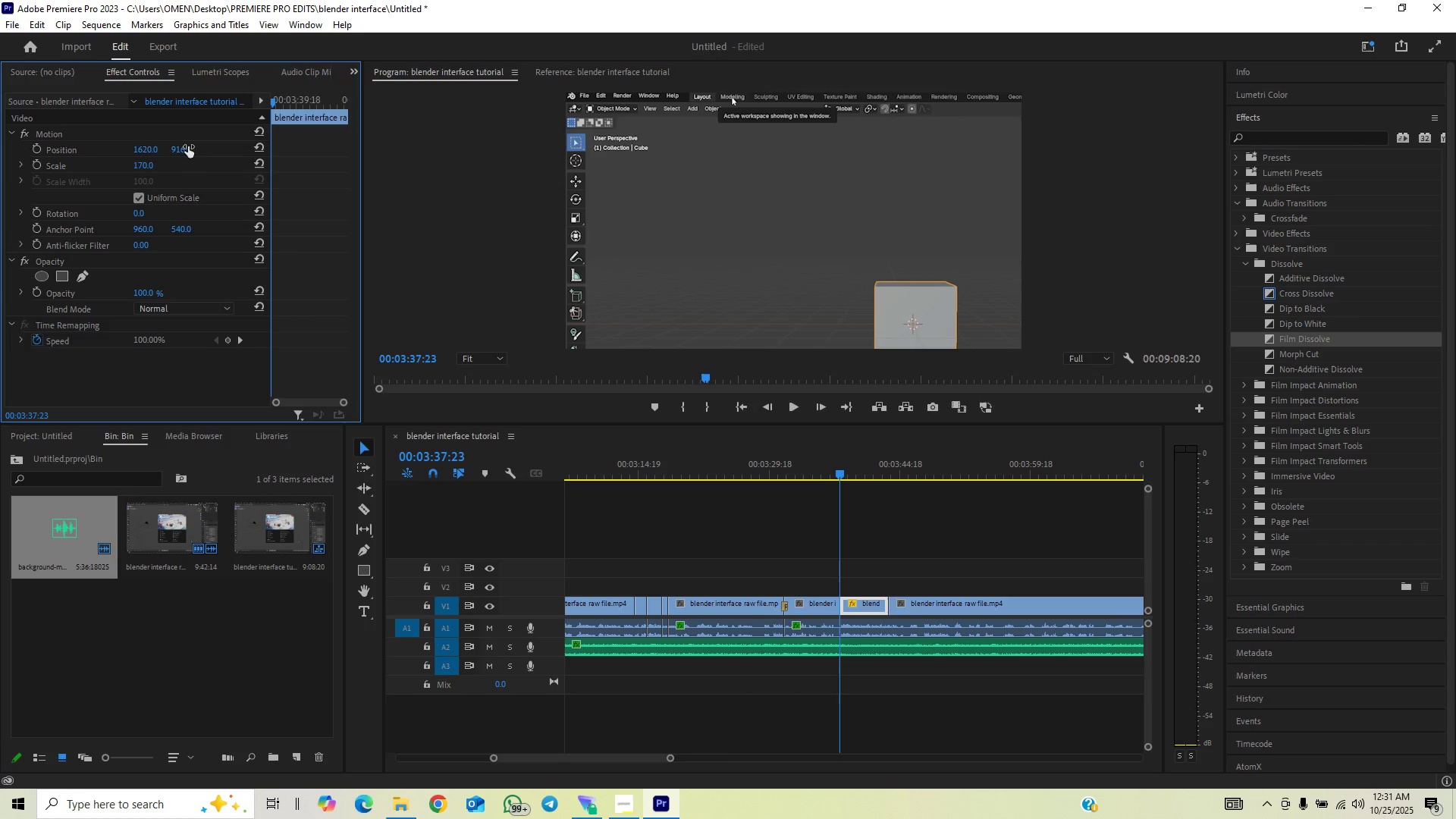 
key(Space)
 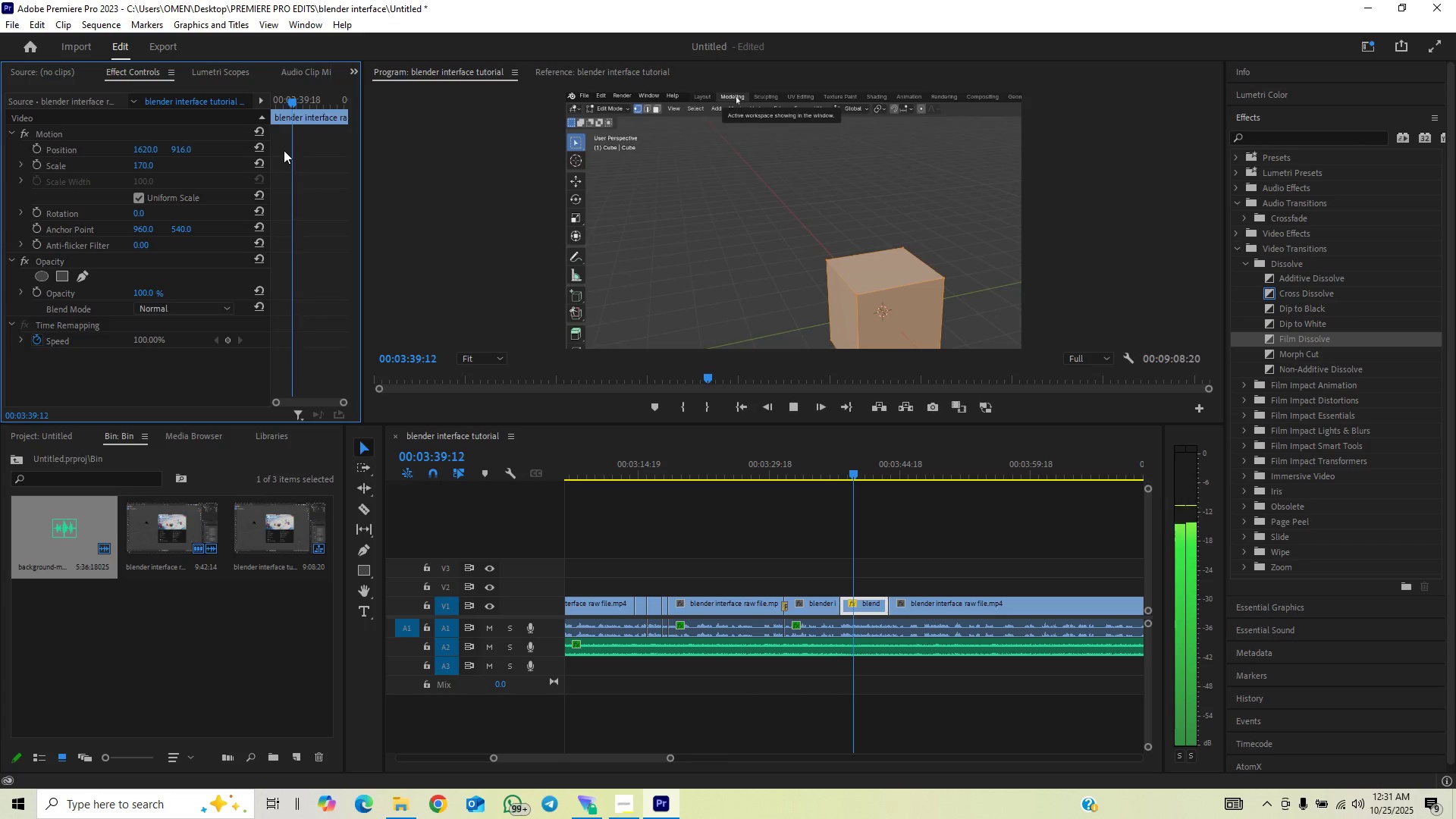 
key(Space)
 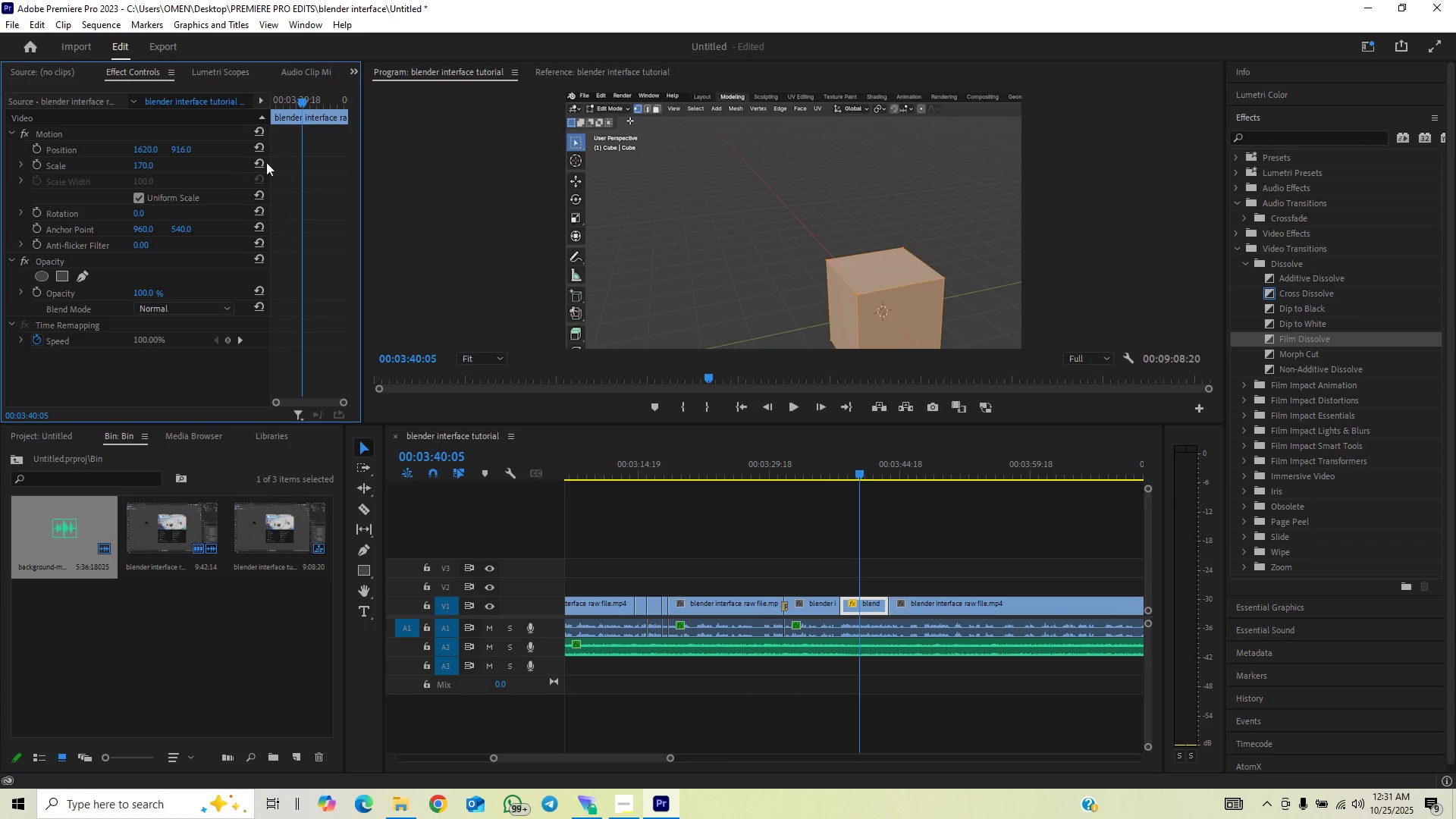 
key(Space)
 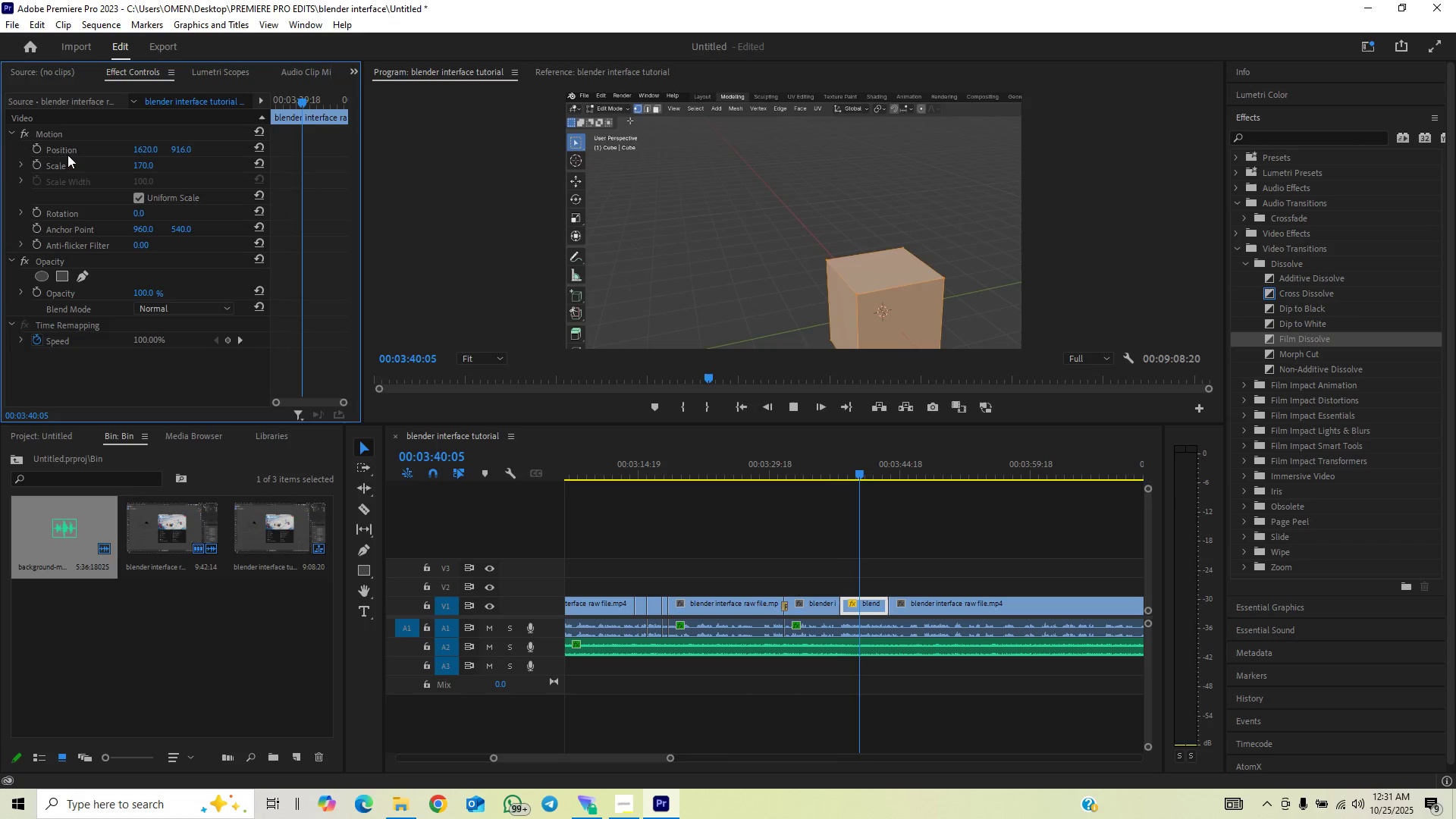 
key(Space)
 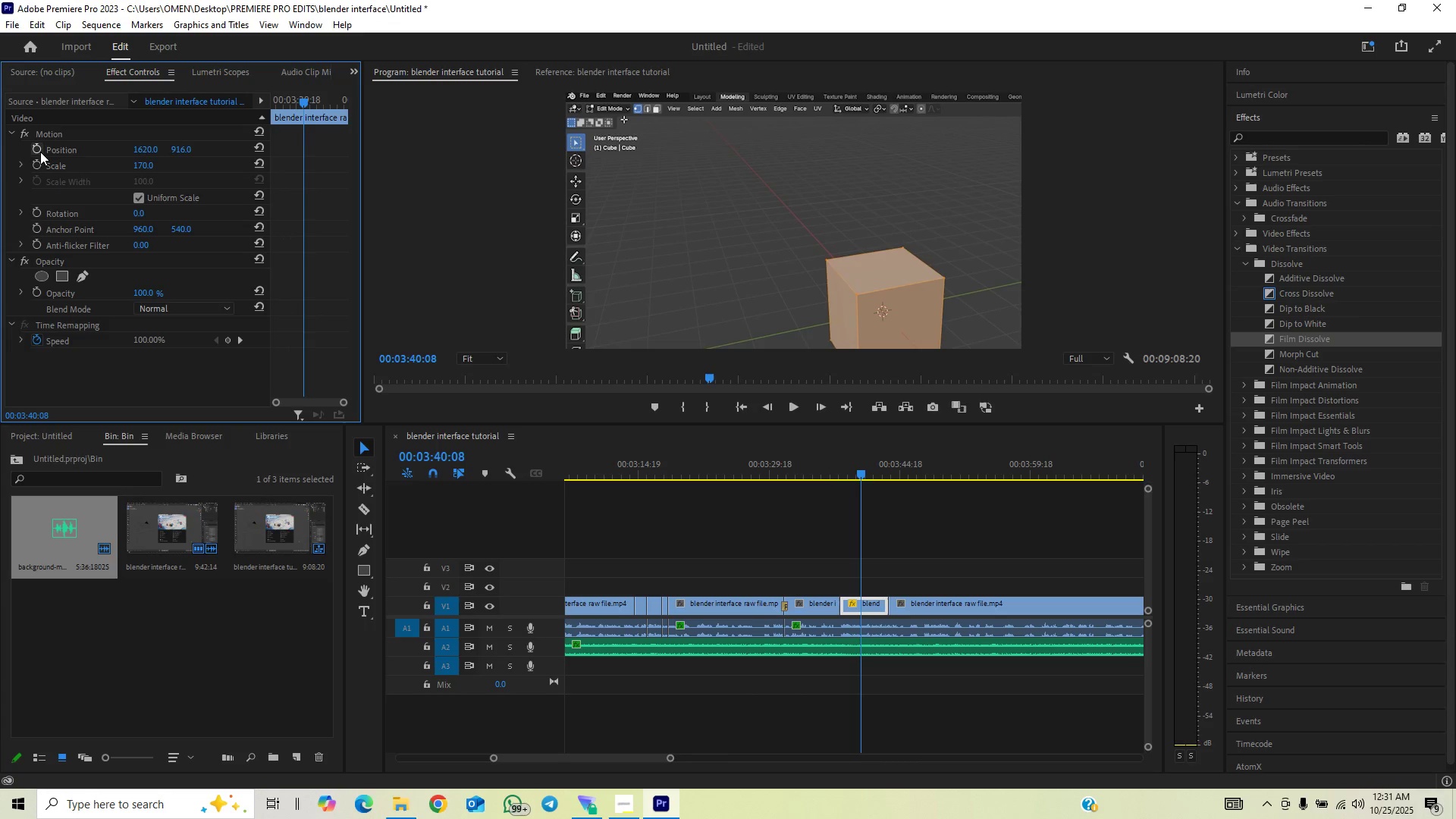 
left_click([40, 151])
 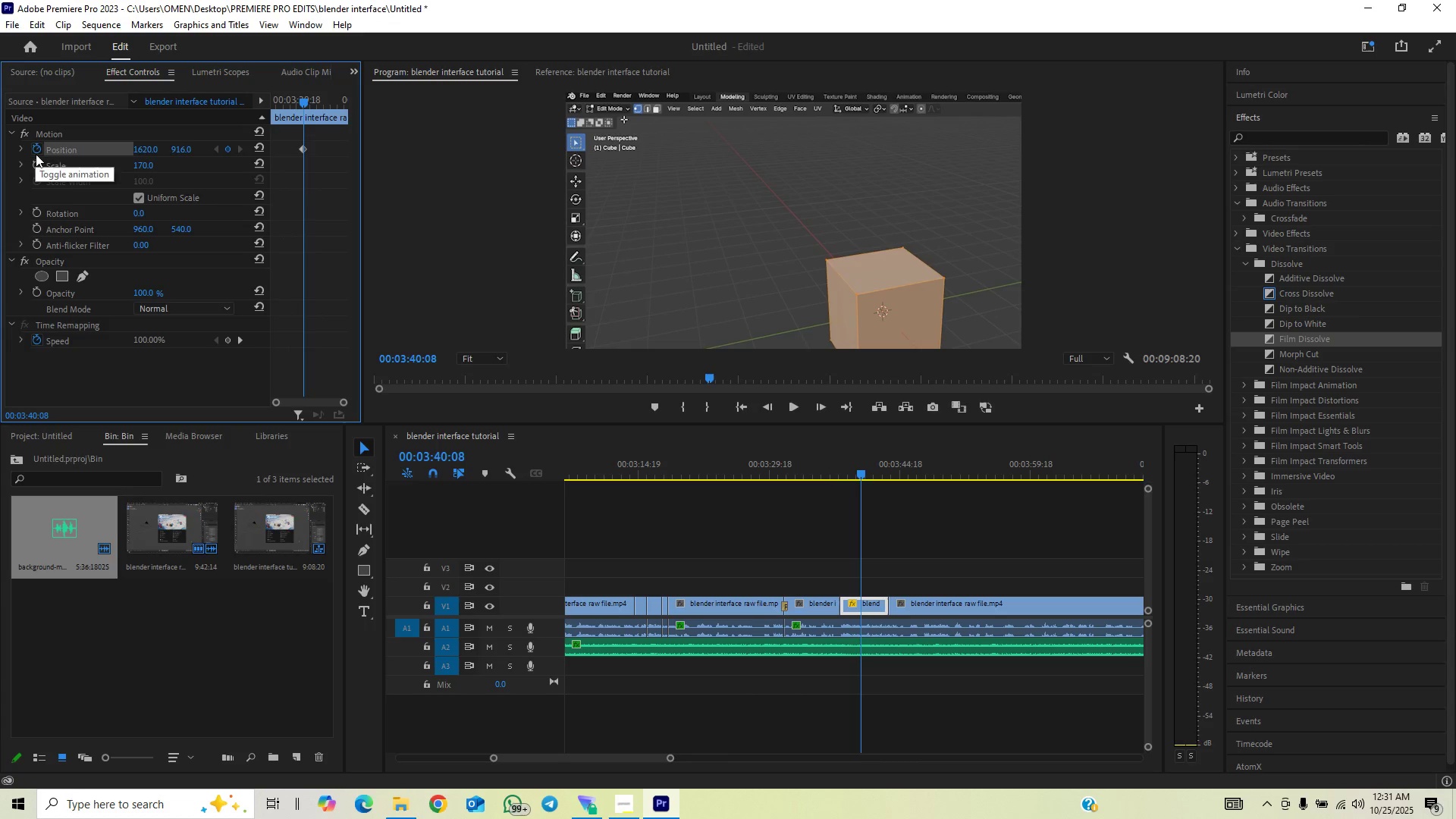 
left_click([36, 161])
 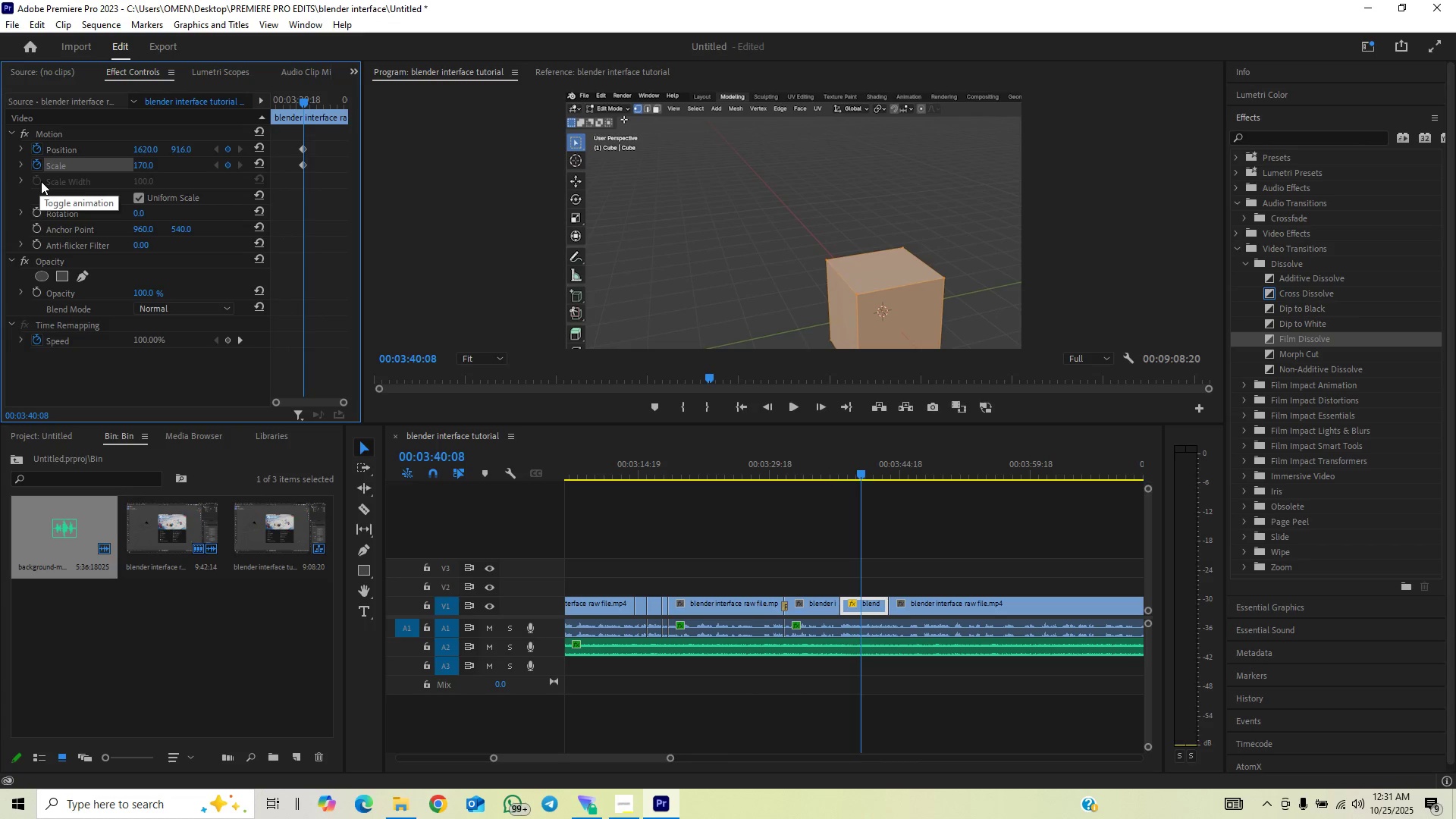 
key(Space)
 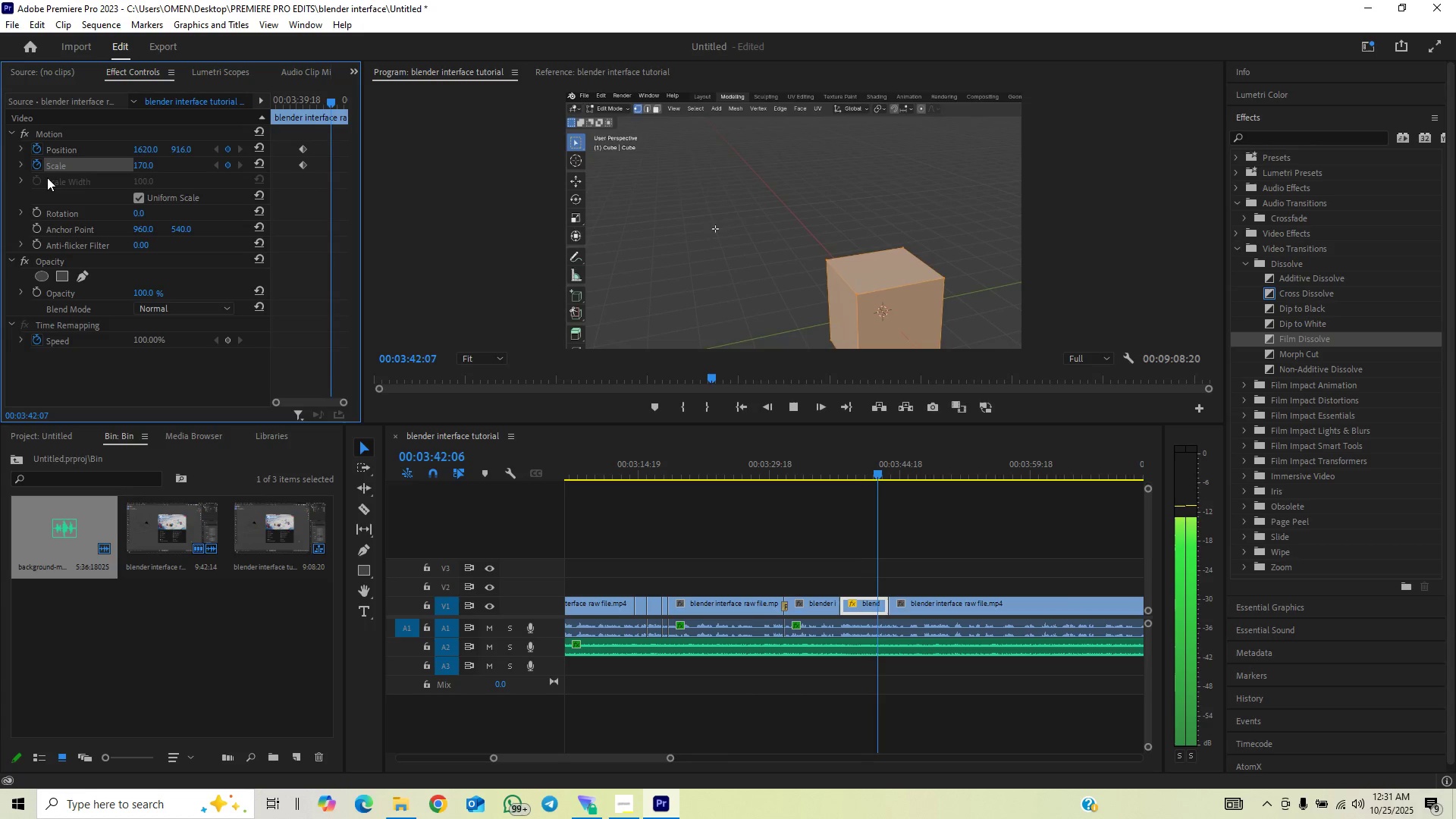 
key(Space)
 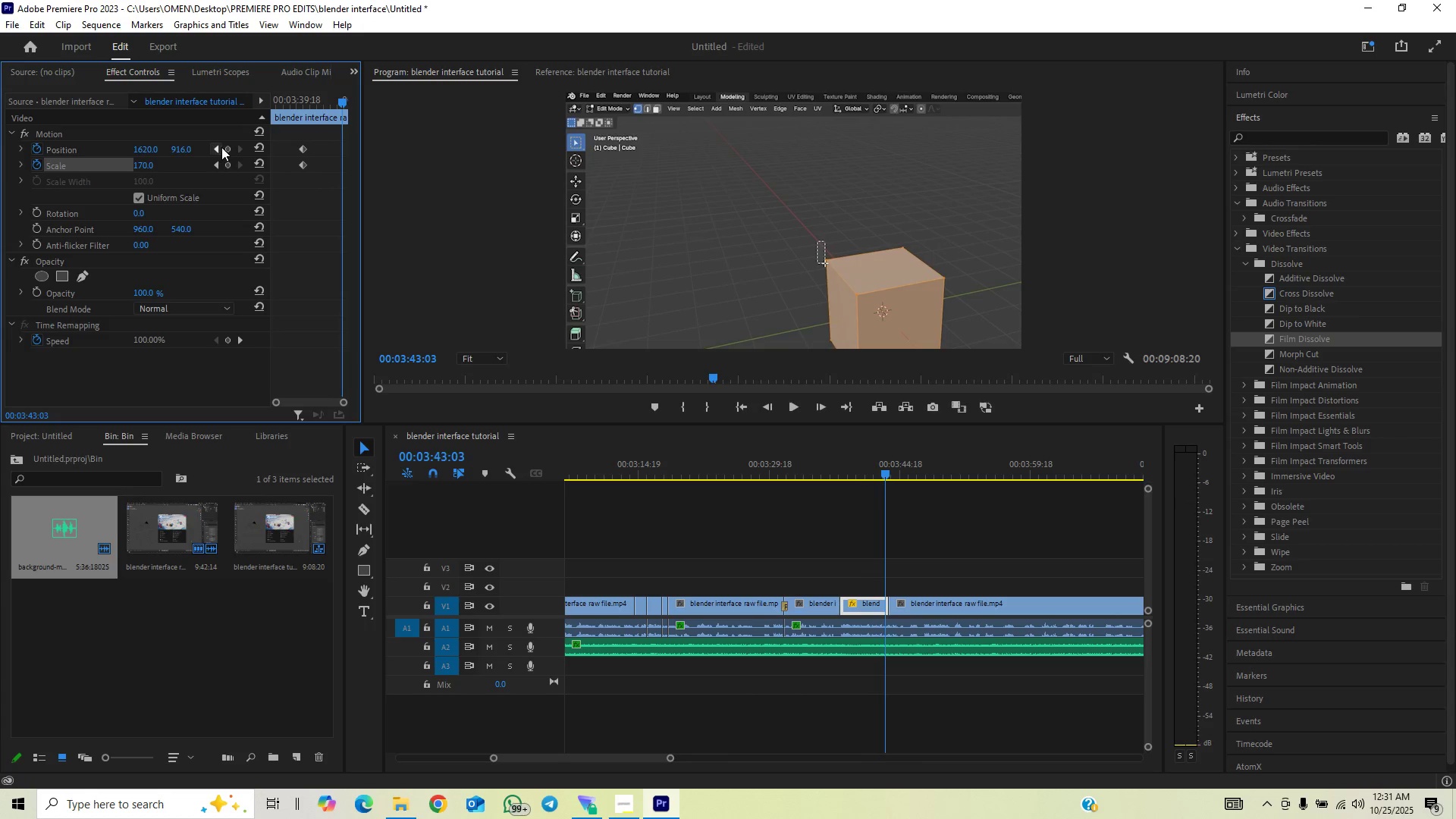 
left_click([224, 146])
 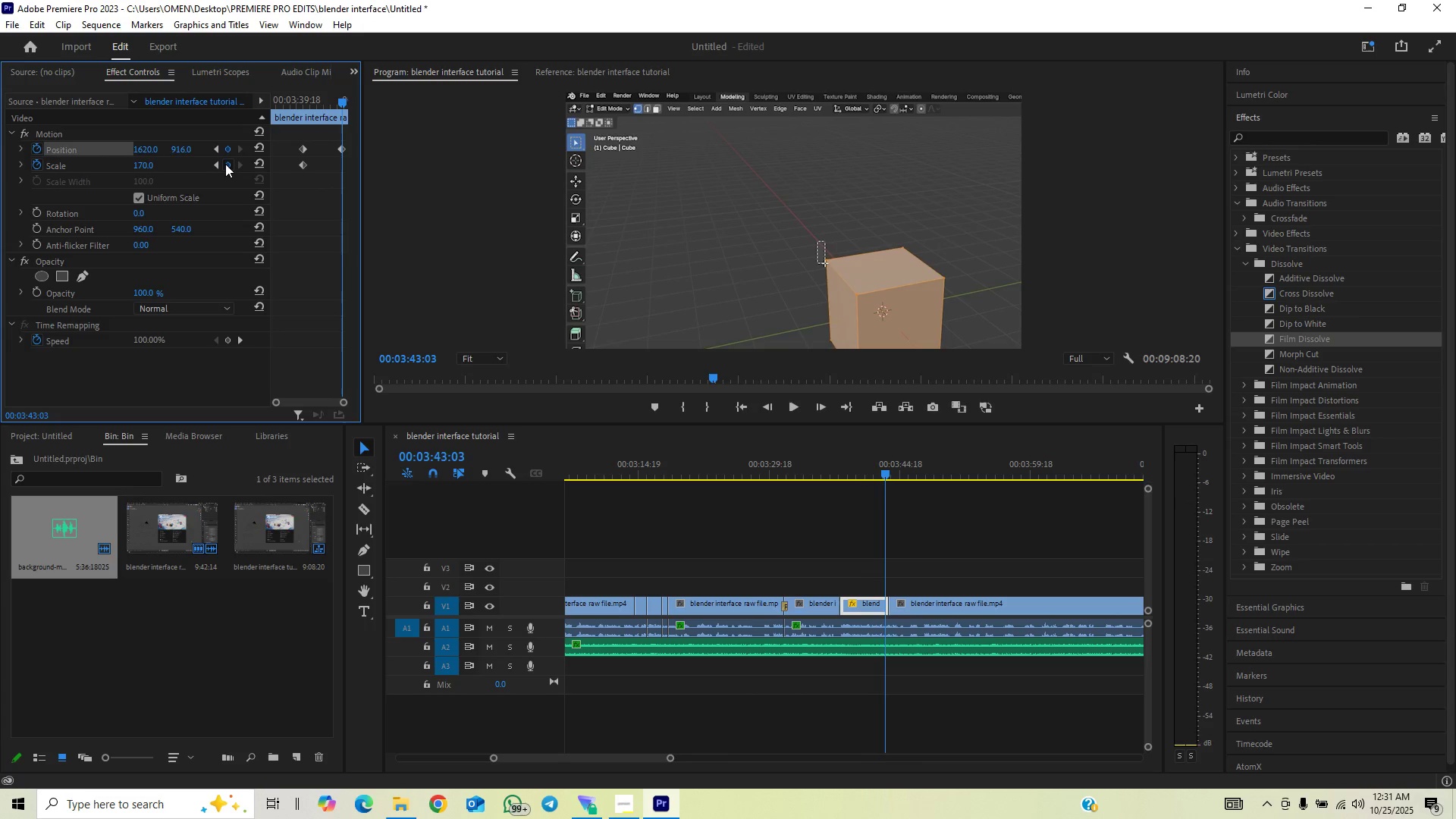 
left_click([225, 164])
 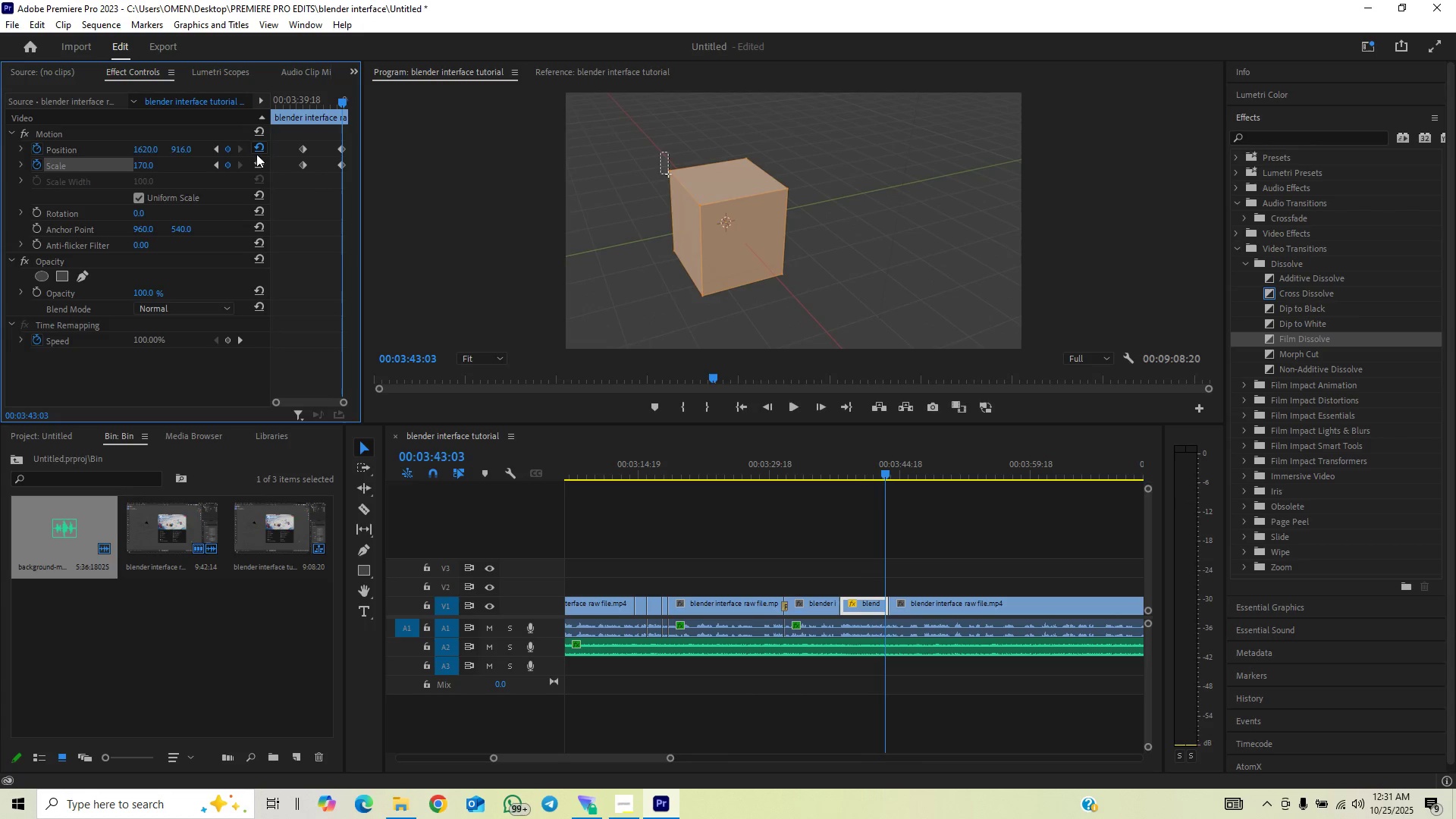 
double_click([259, 161])
 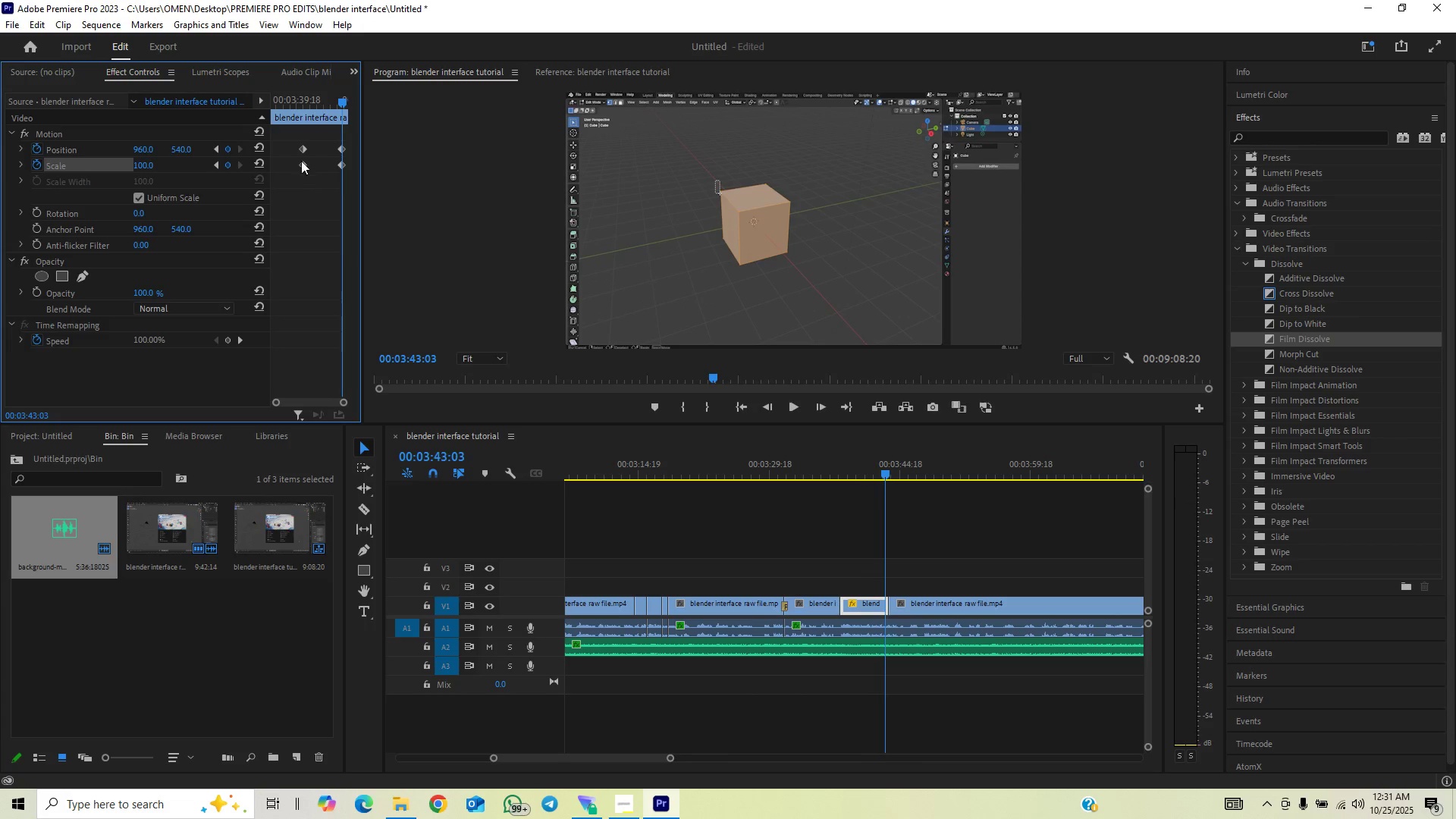 
left_click_drag(start_coordinate=[315, 138], to_coordinate=[294, 170])
 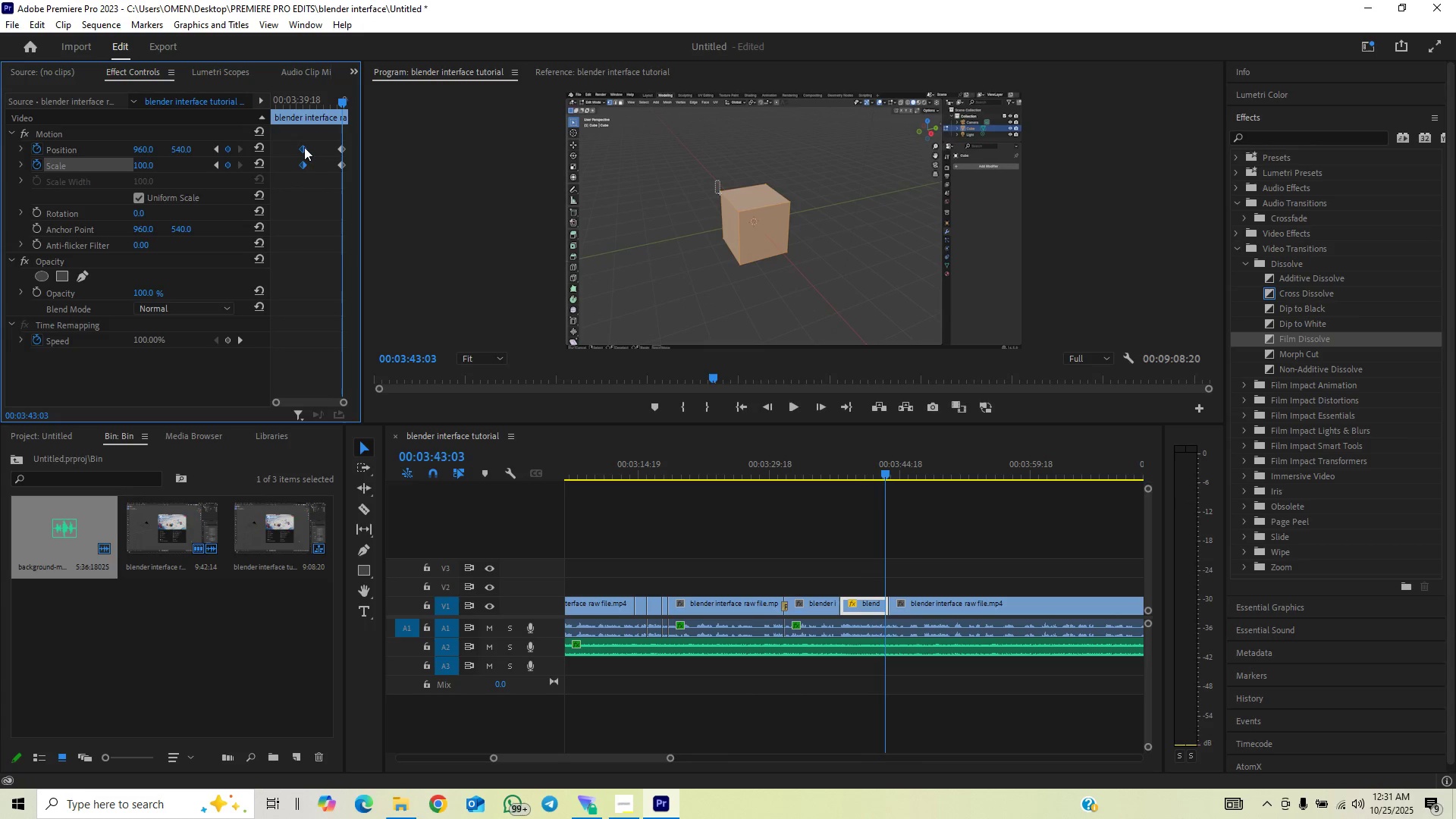 
left_click_drag(start_coordinate=[304, 146], to_coordinate=[288, 161])
 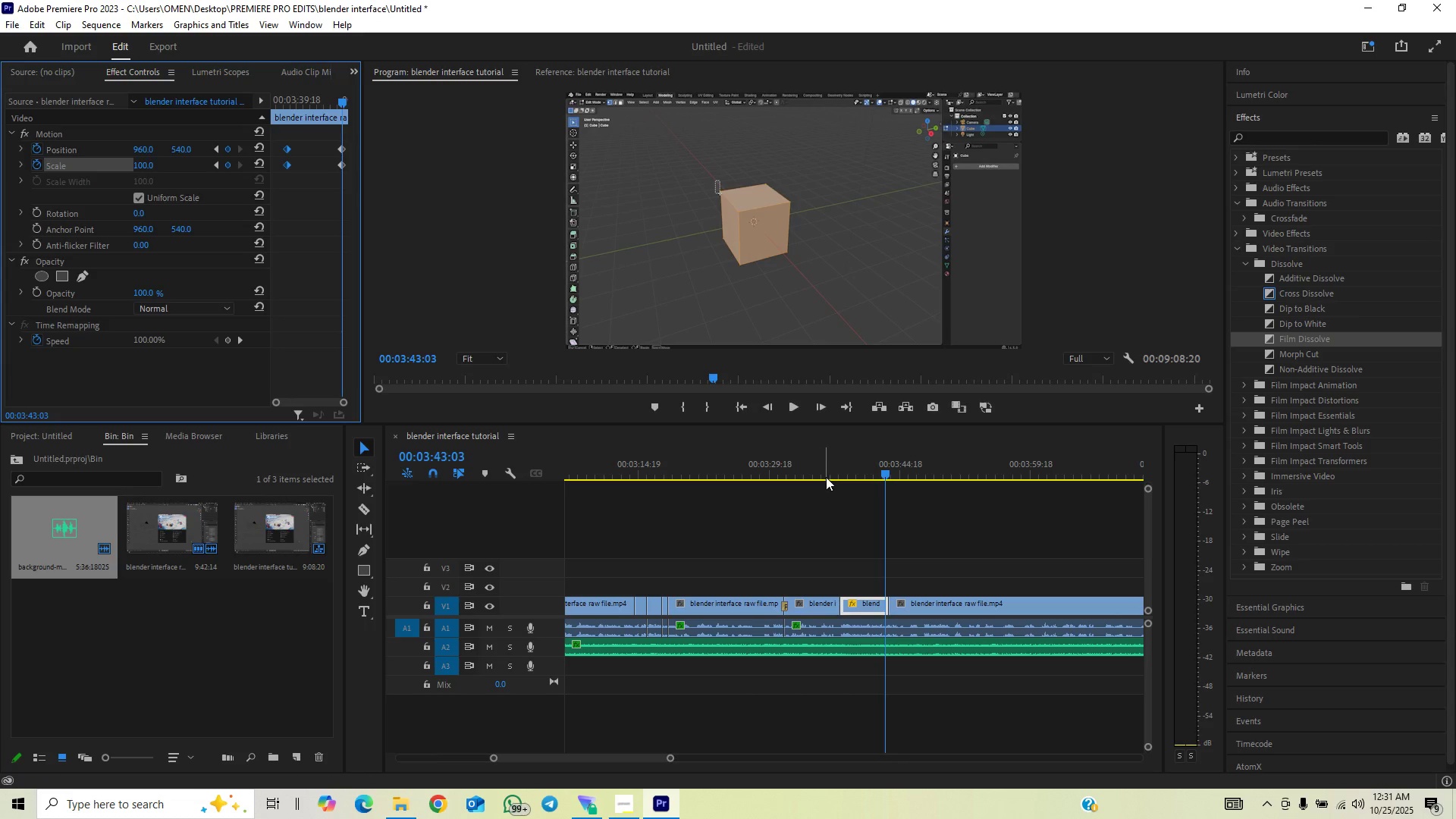 
left_click([826, 466])
 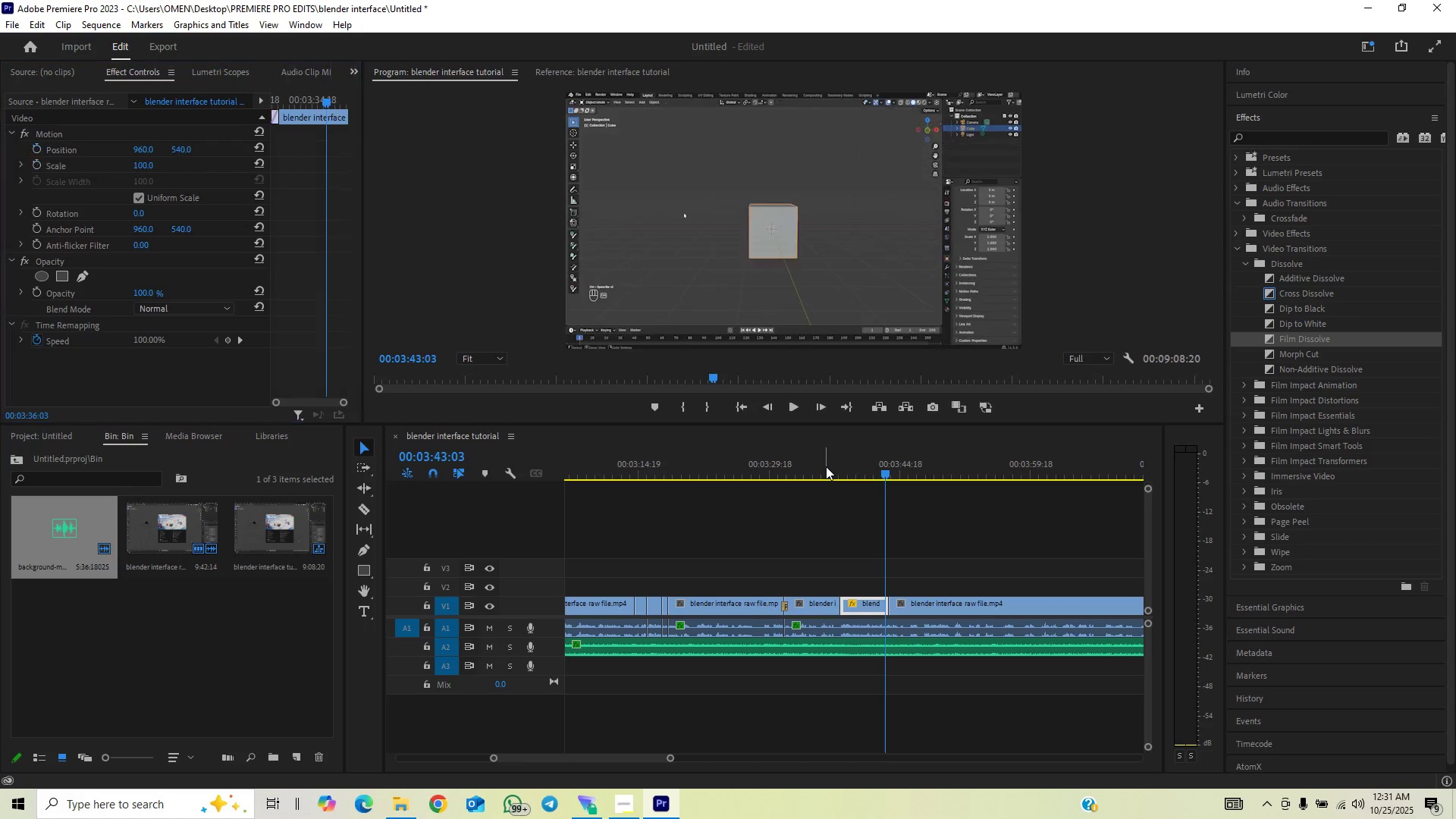 
key(Space)
 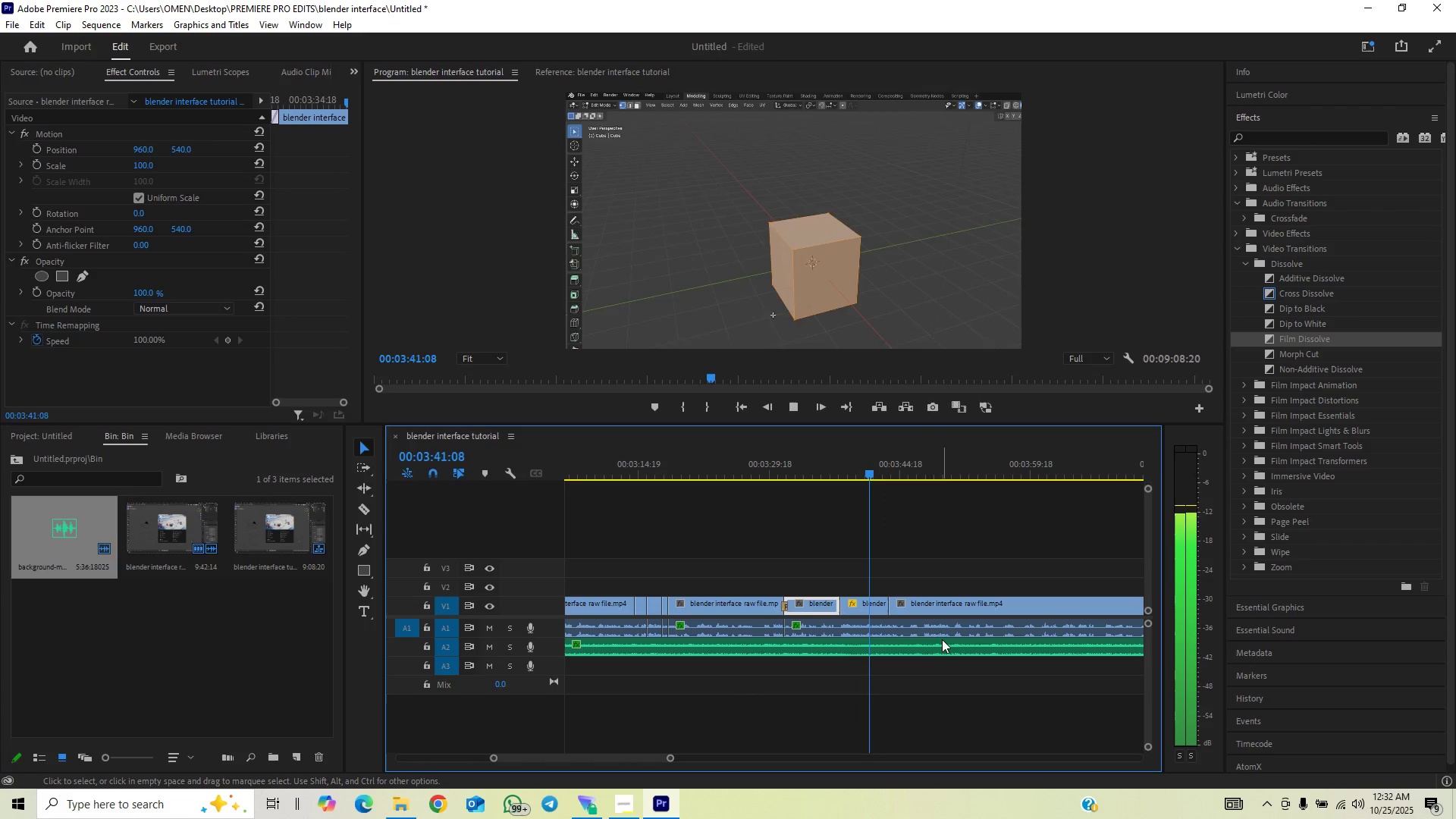 
wait(10.57)
 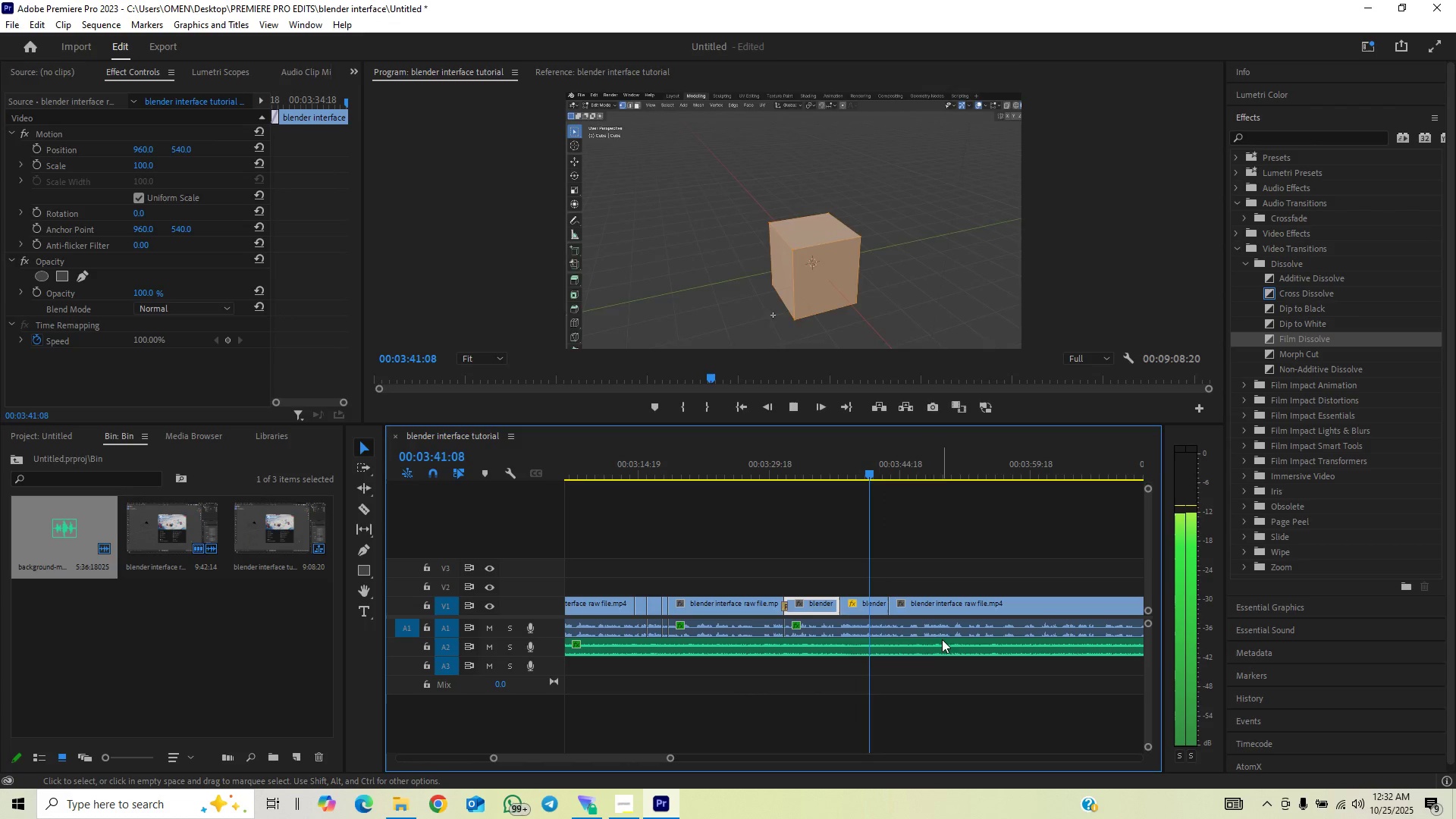 
key(Space)
 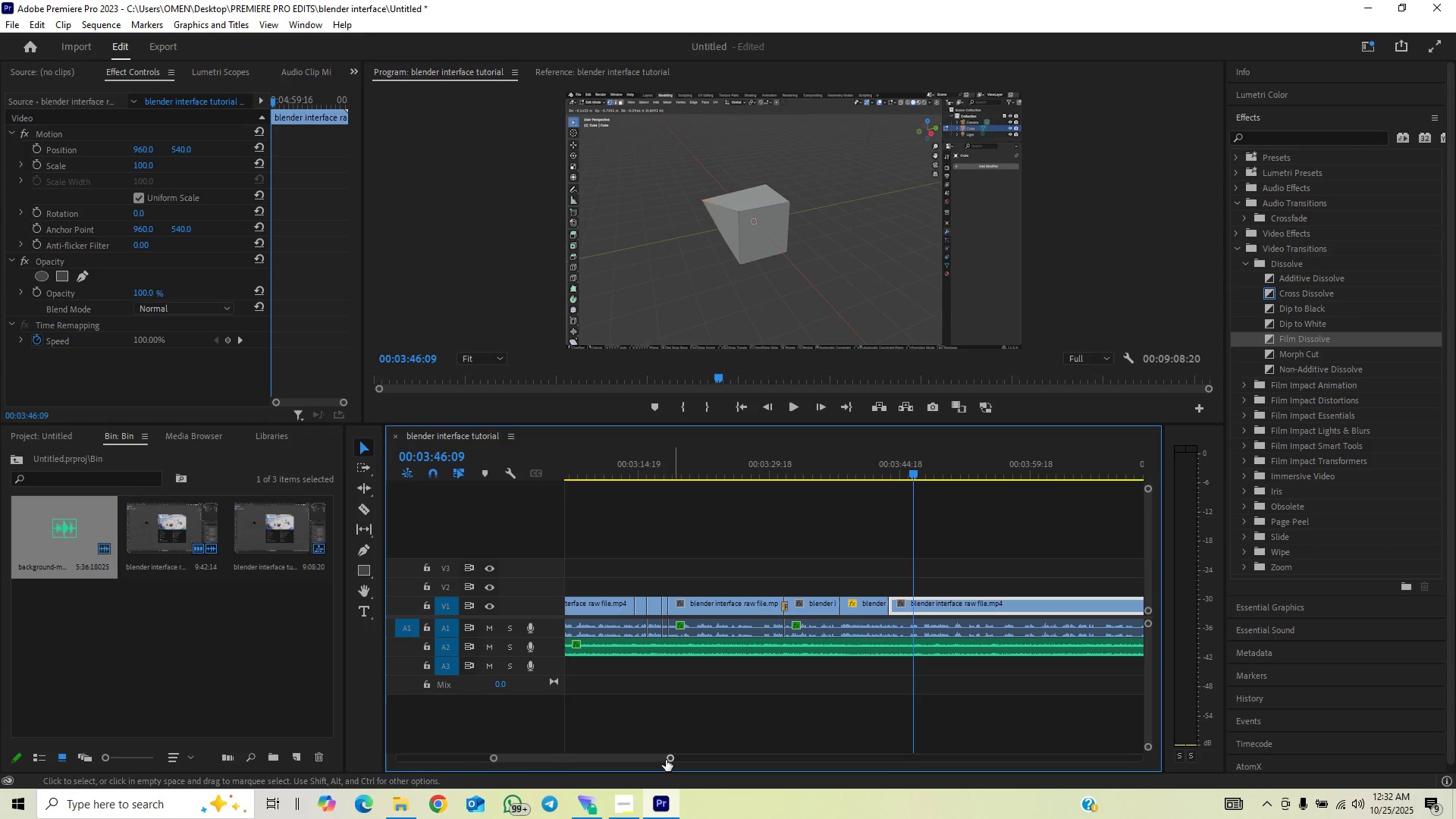 
left_click_drag(start_coordinate=[666, 760], to_coordinate=[620, 786])
 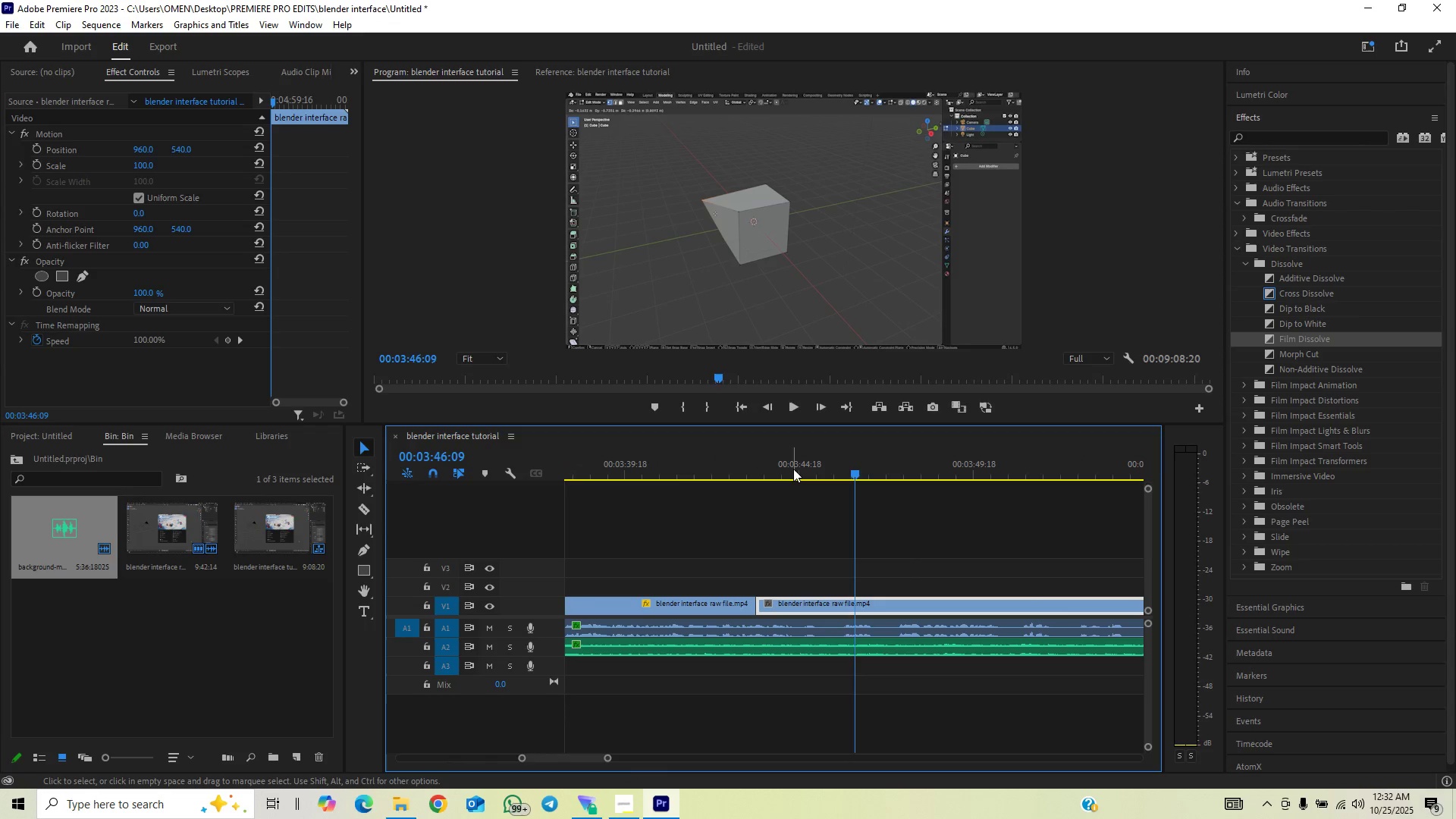 
key(Space)
 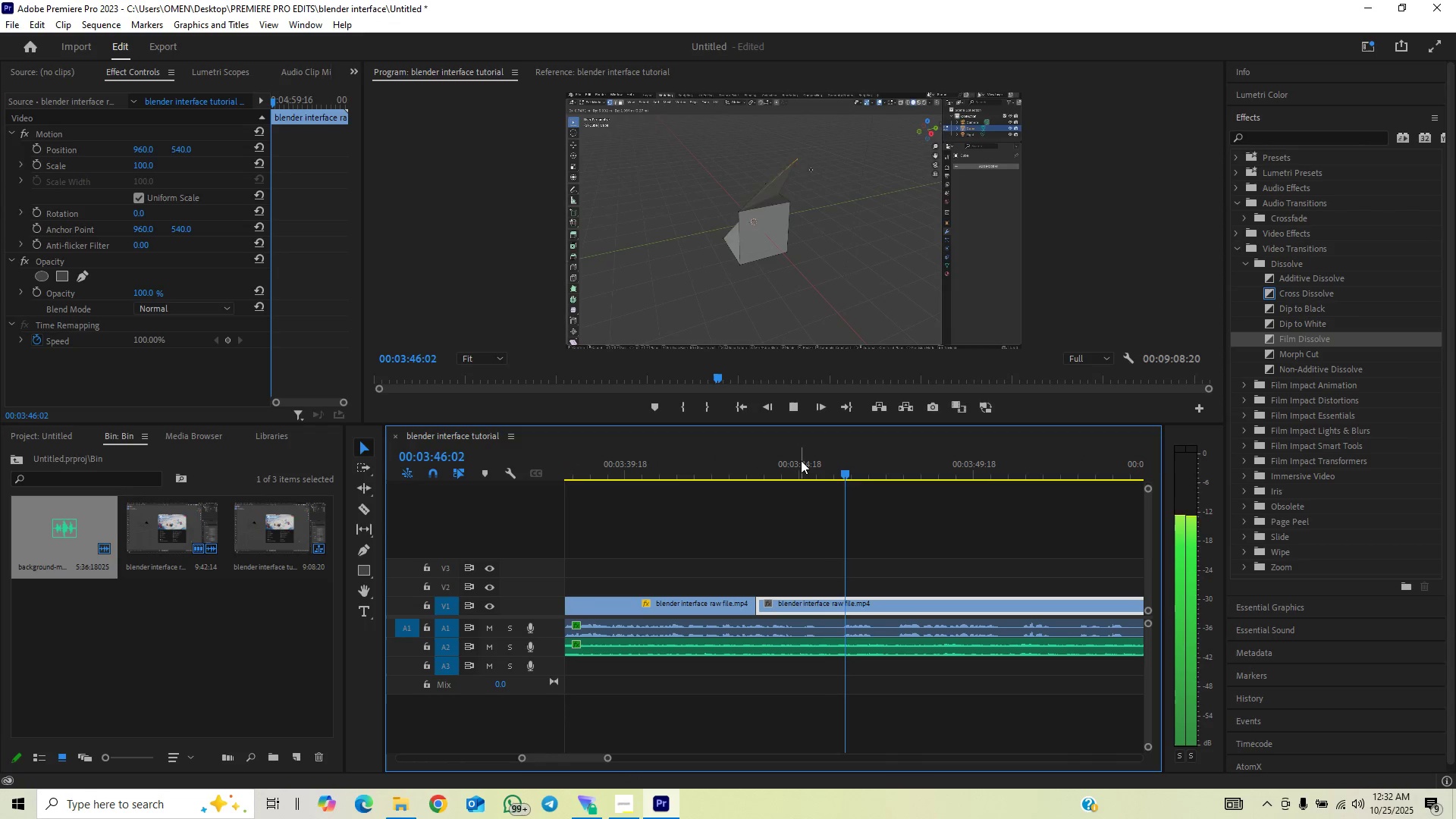 
key(Space)
 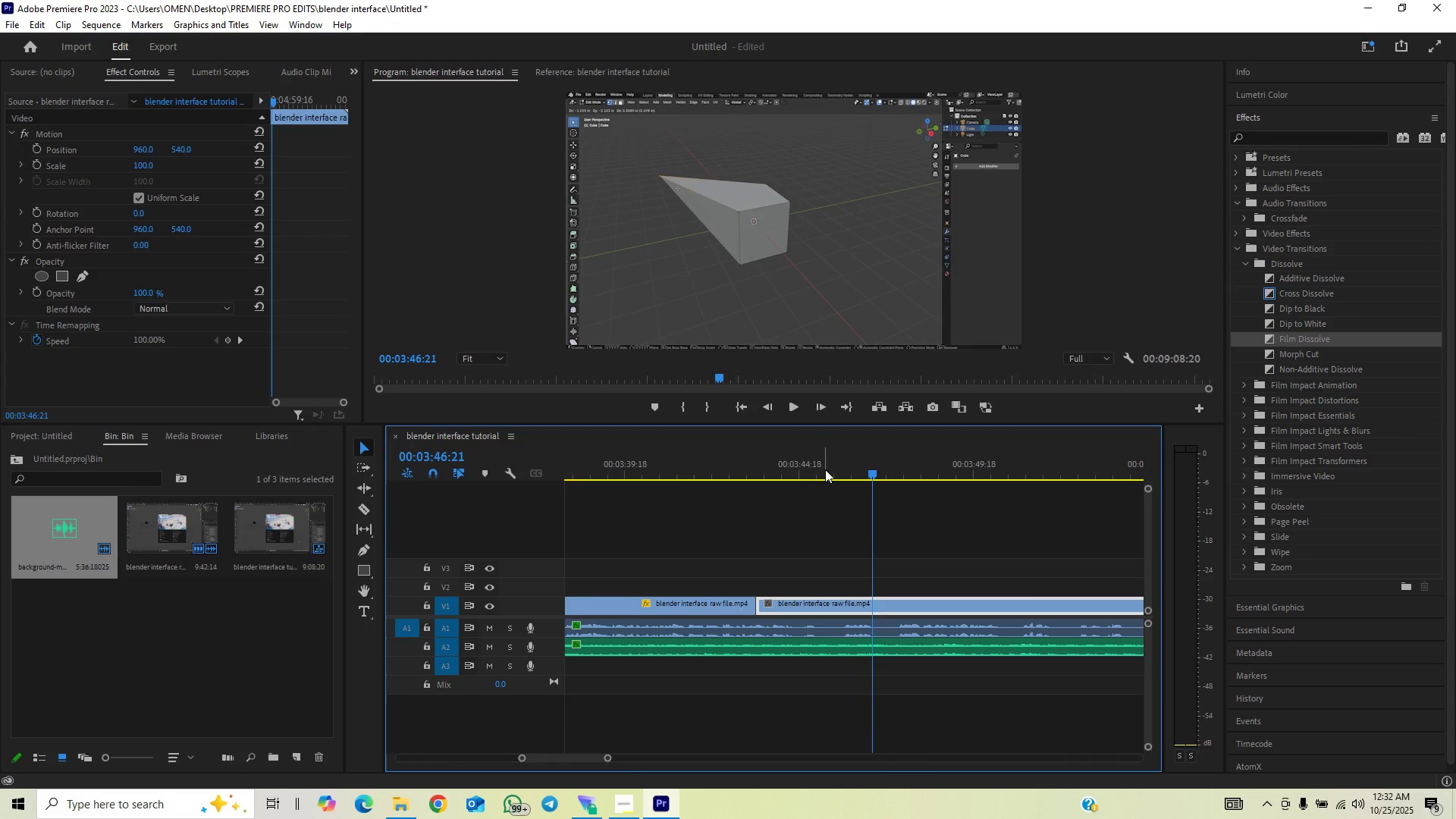 
left_click_drag(start_coordinate=[828, 471], to_coordinate=[842, 483])
 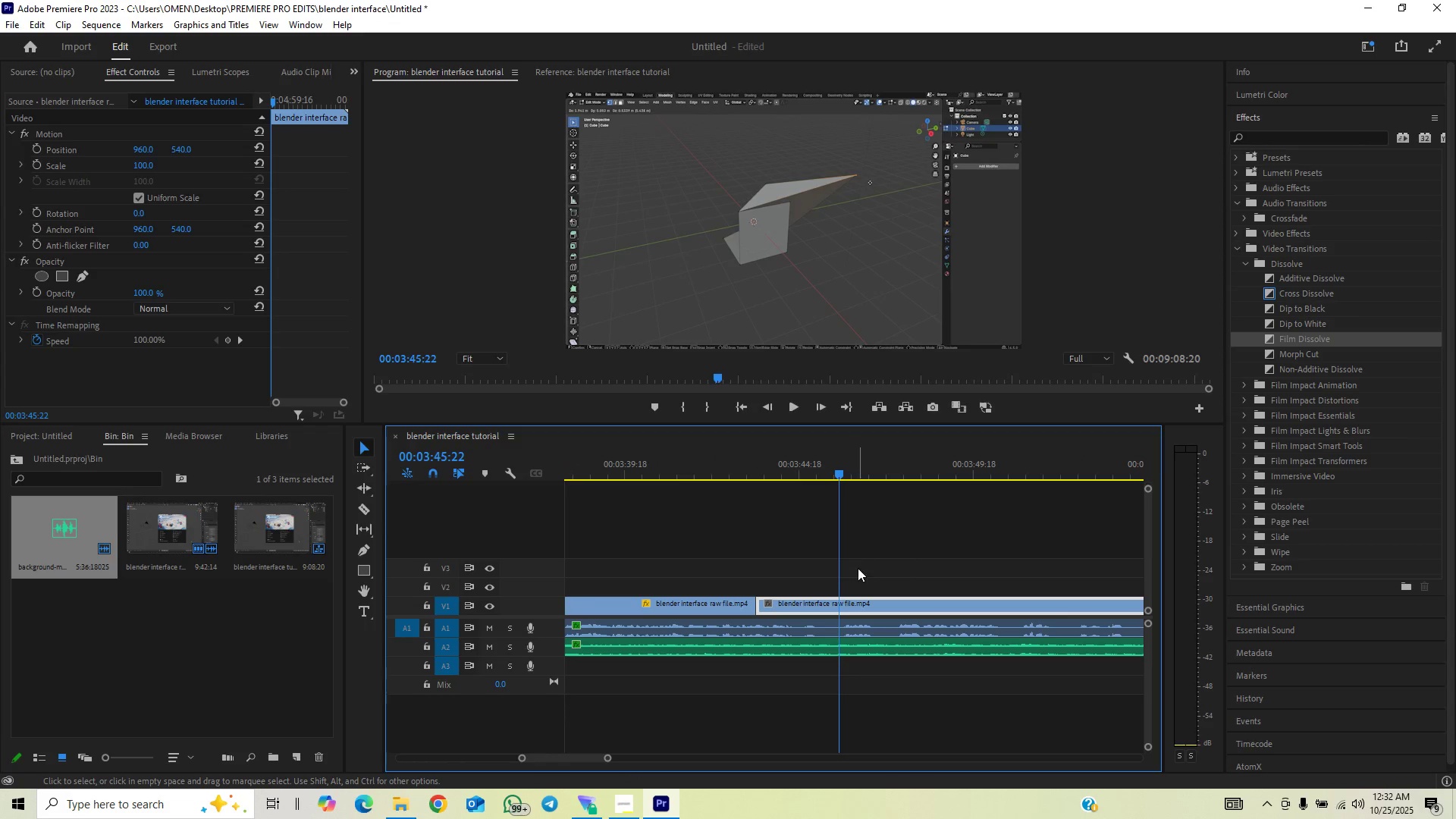 
key(C)
 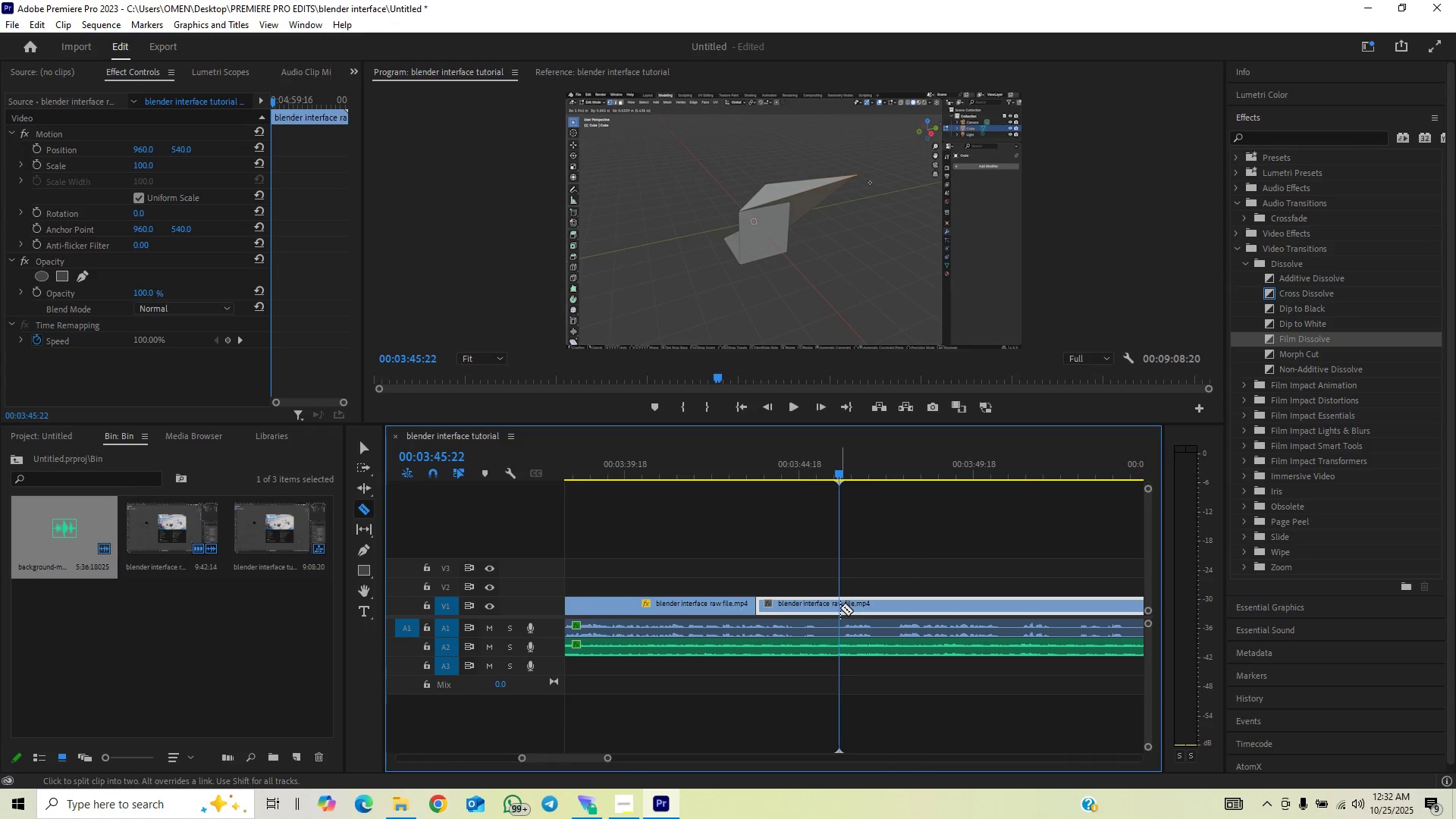 
left_click([840, 607])
 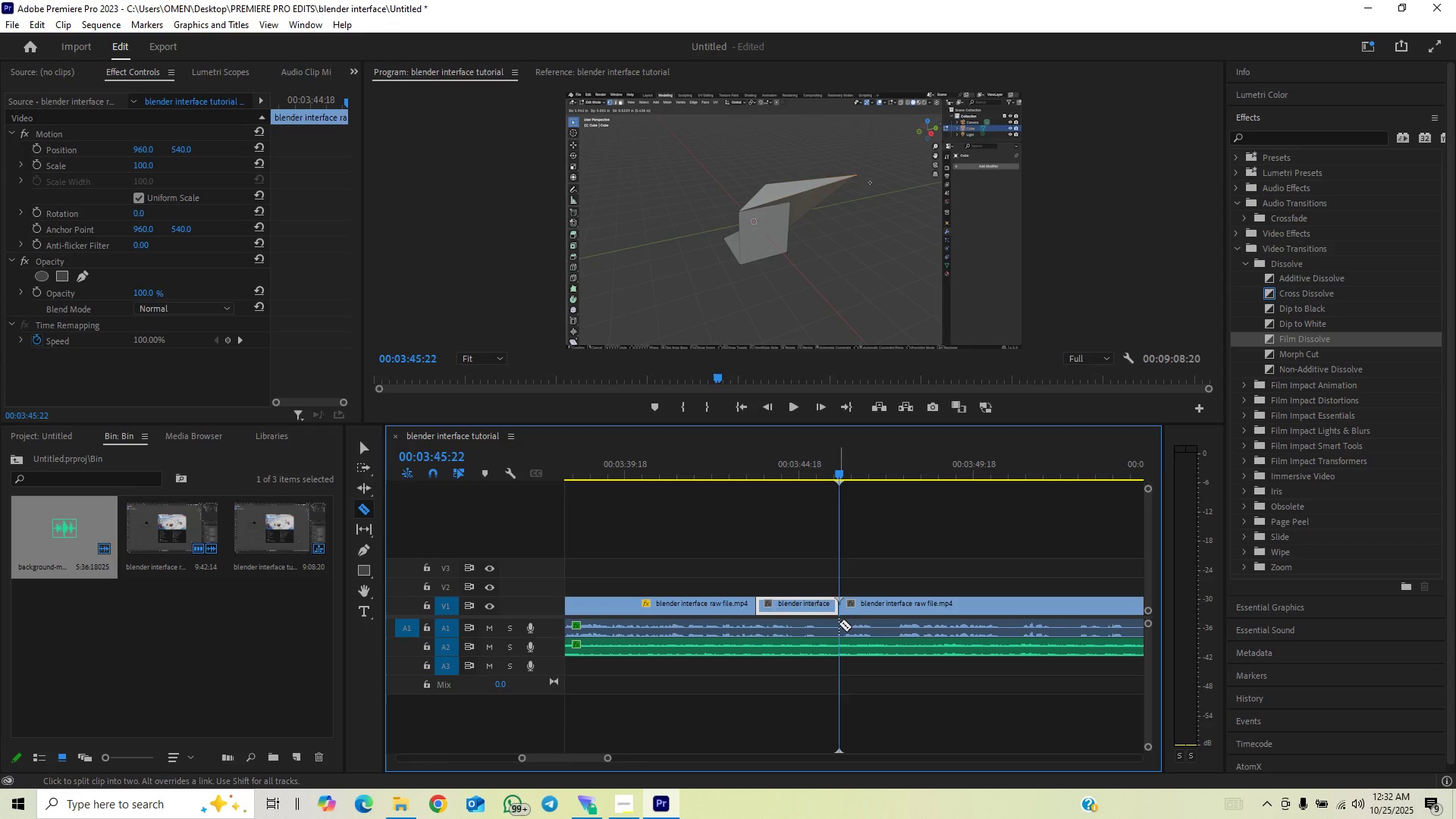 
left_click([839, 624])
 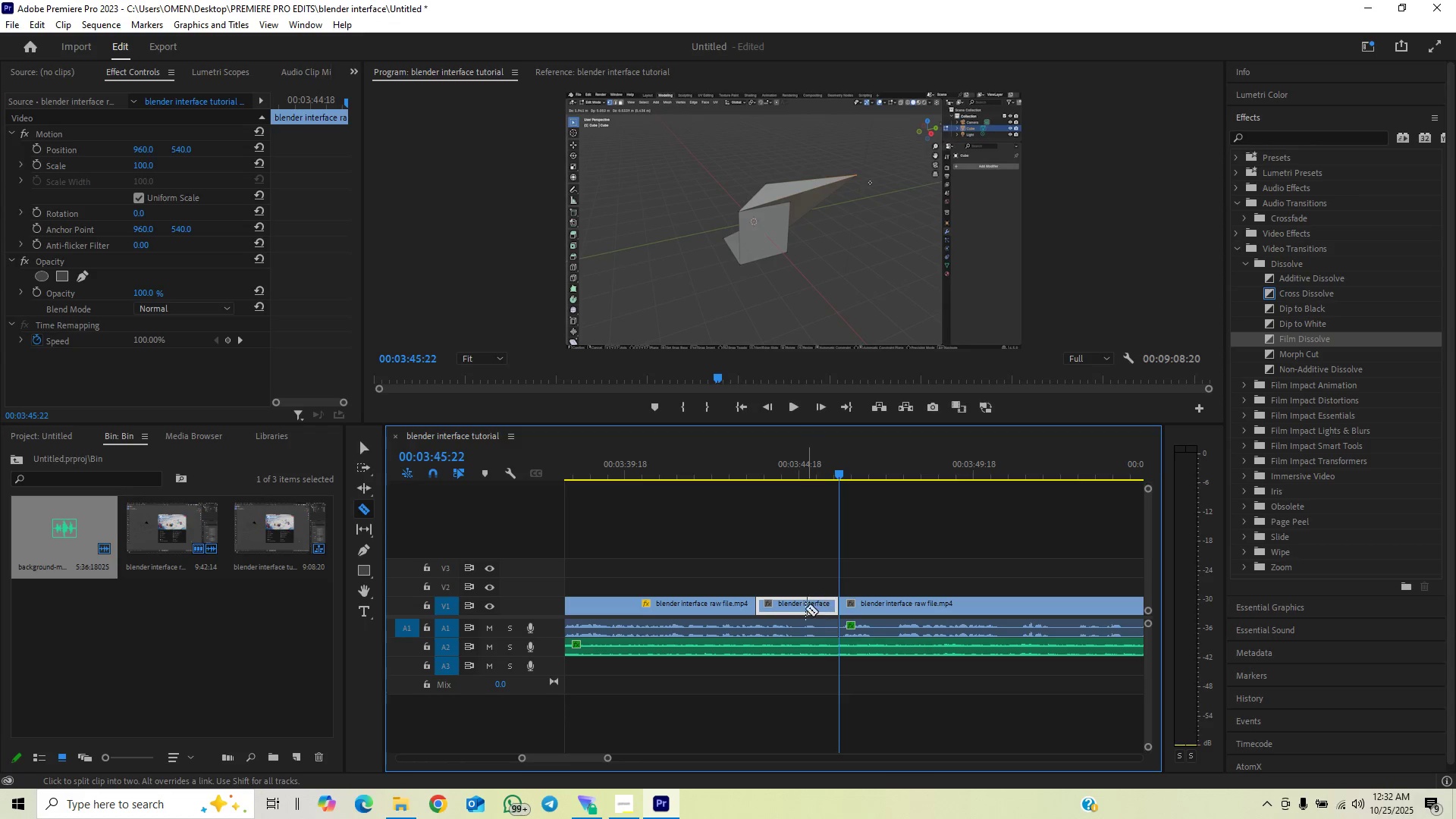 
left_click([797, 610])
 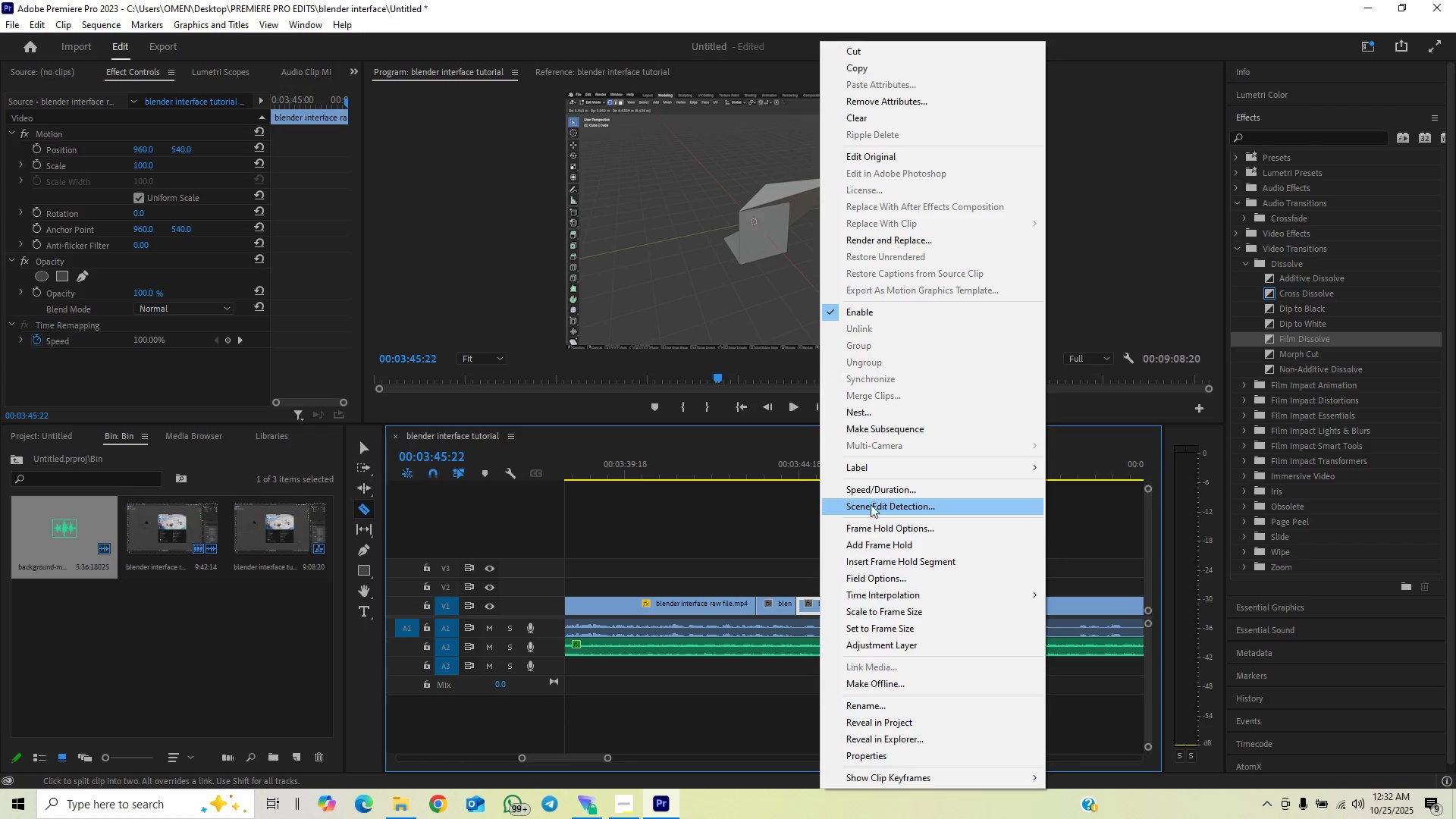 
left_click([874, 487])
 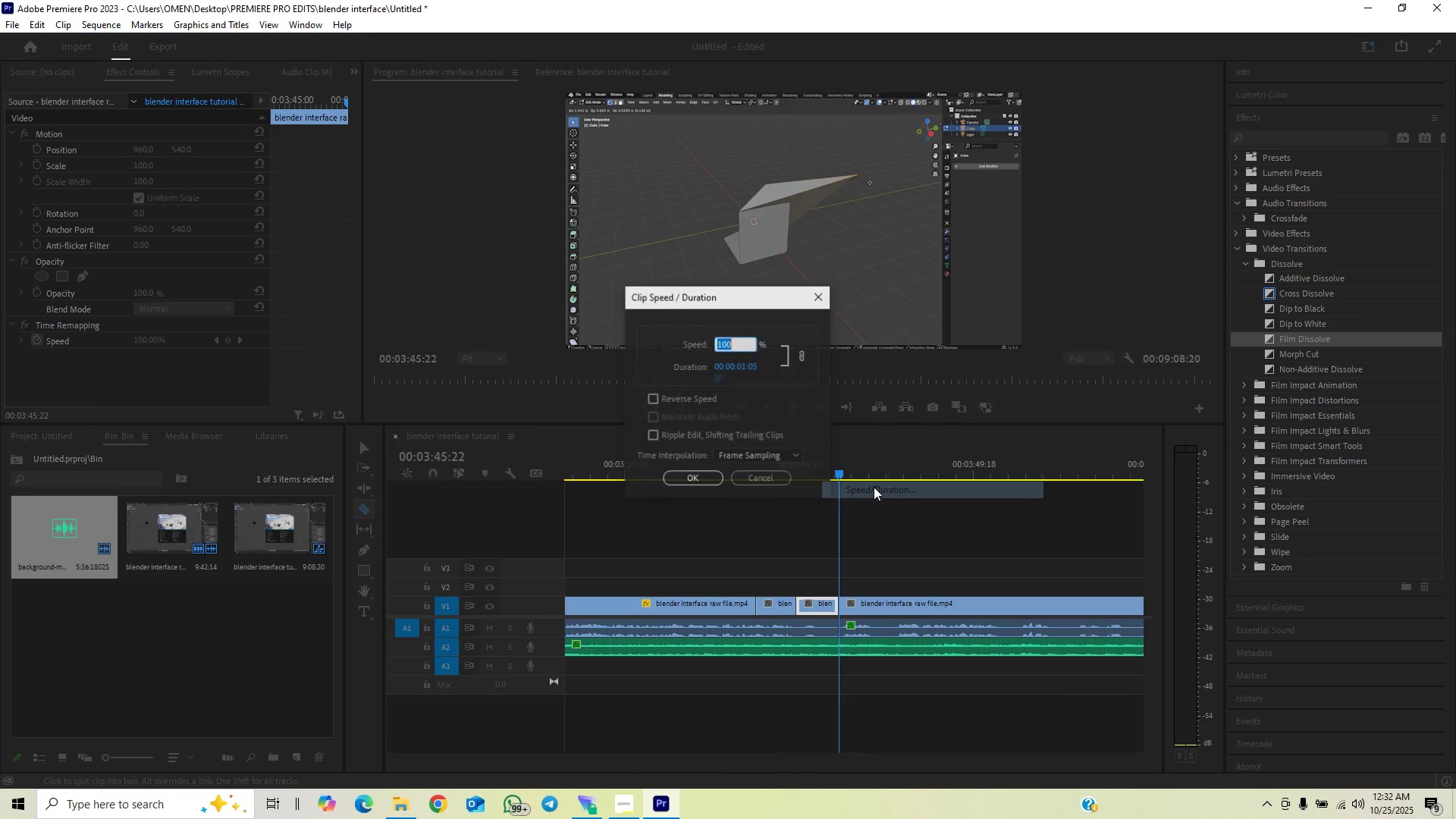 
type(140)
 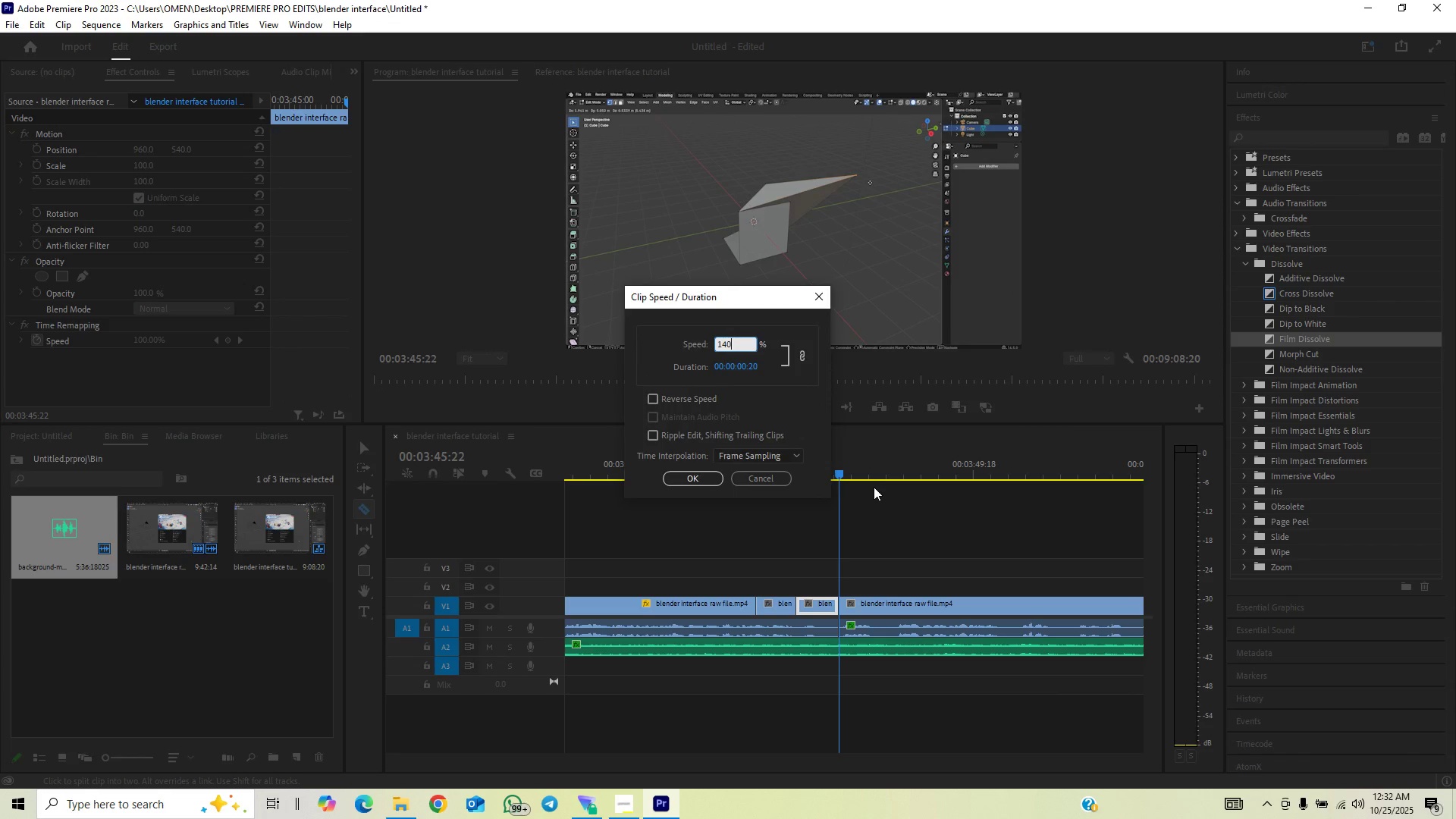 
key(Enter)
 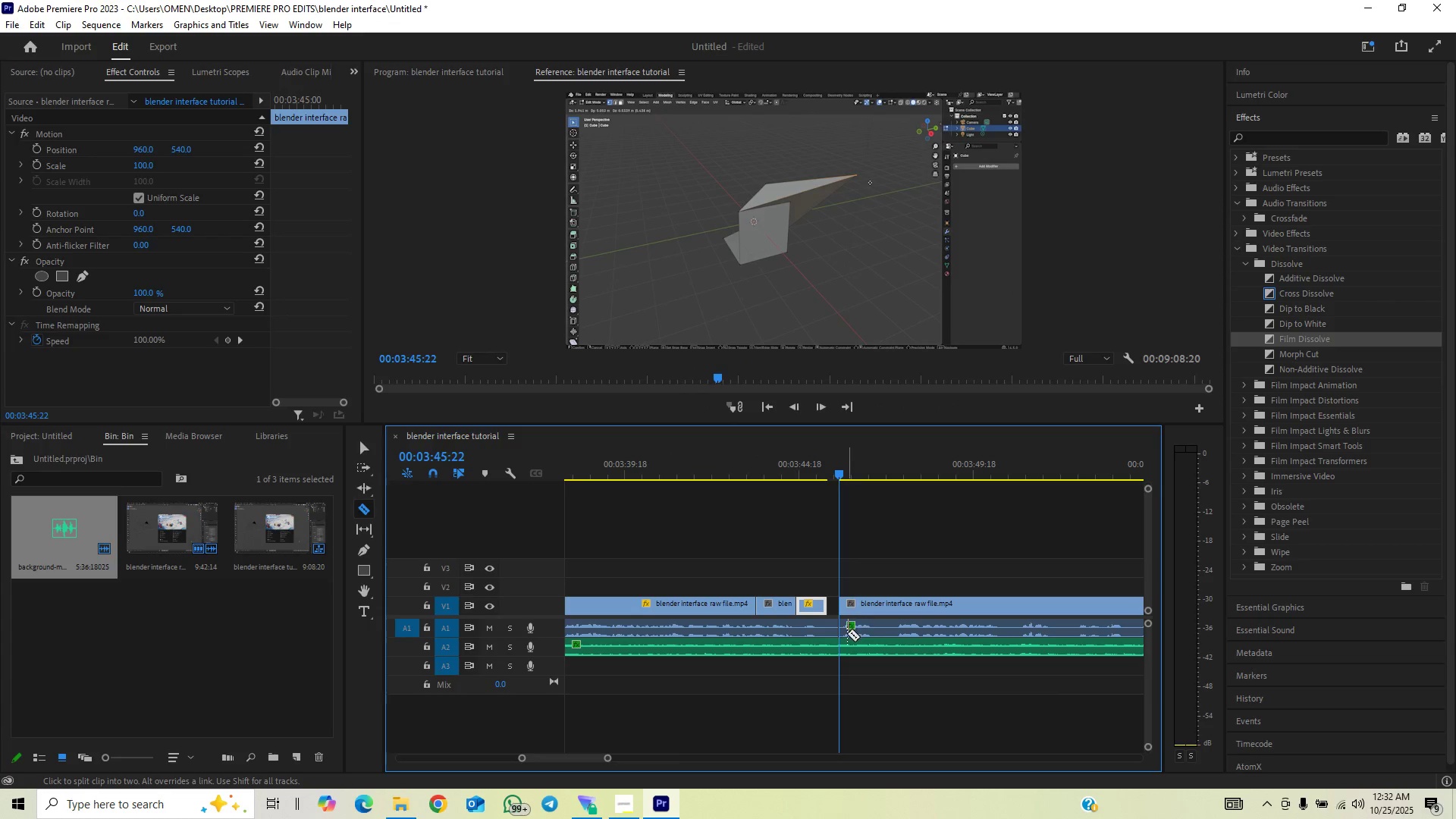 
key(V)
 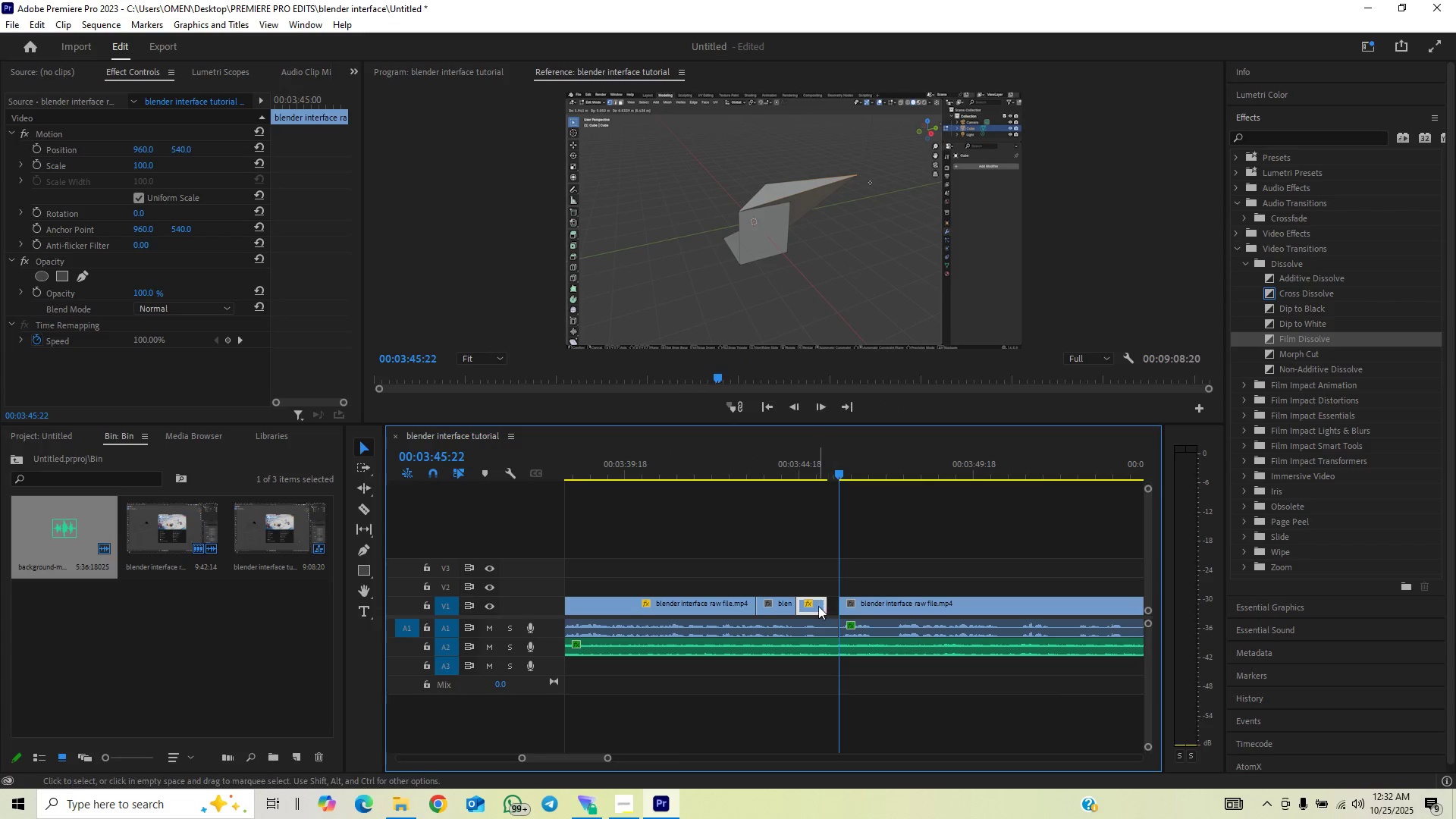 
right_click([816, 607])
 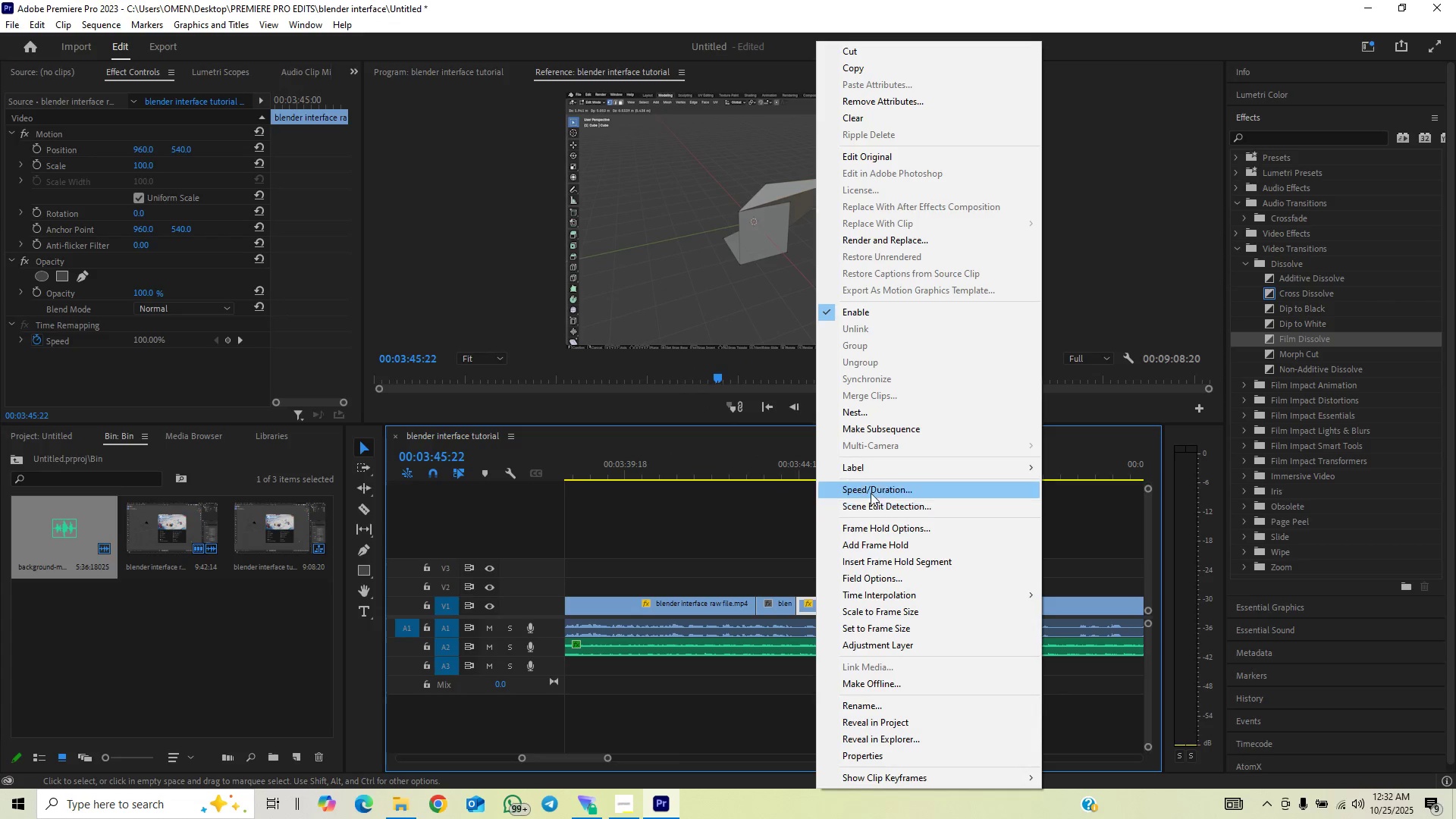 
left_click([871, 491])
 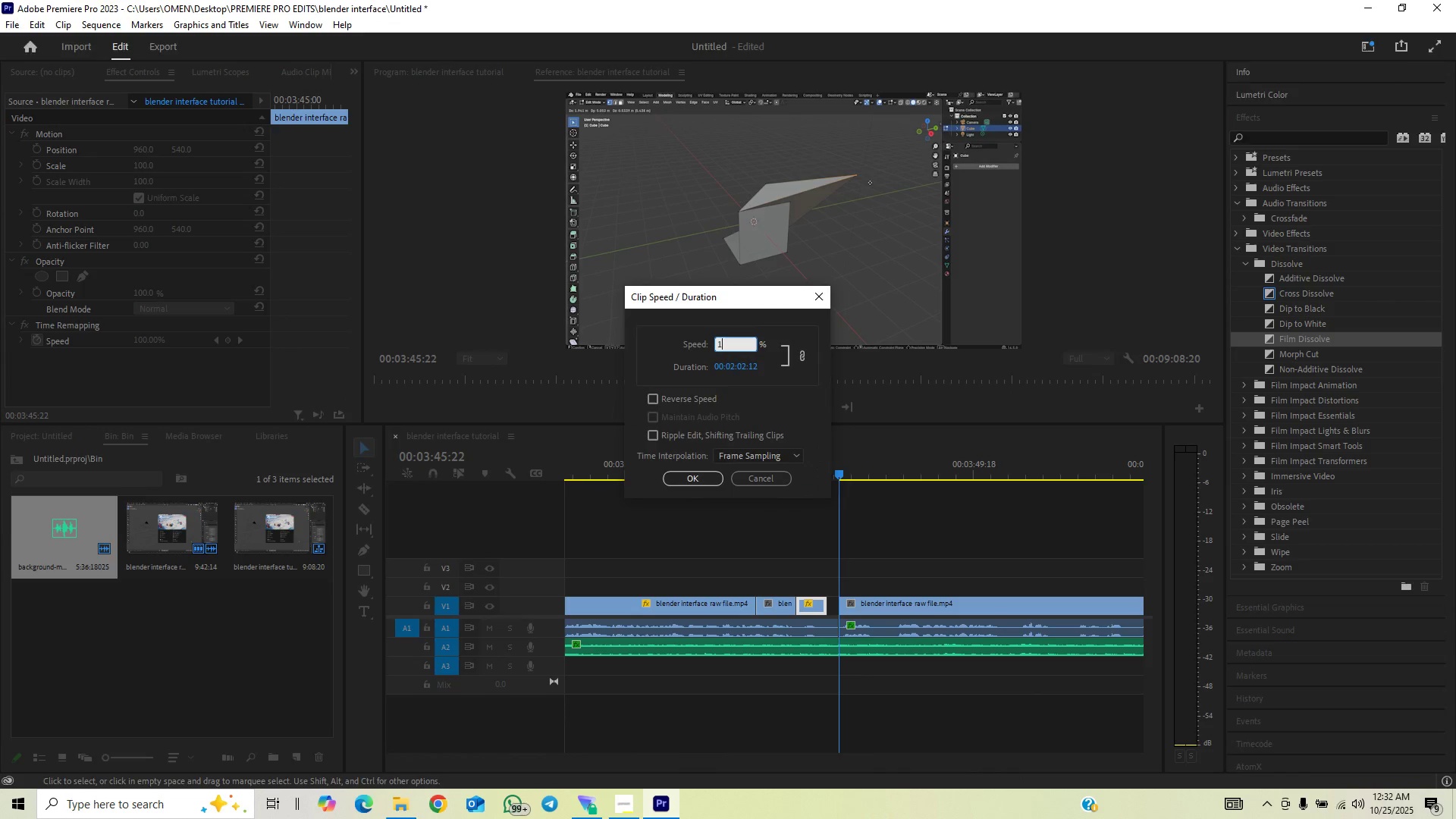 
type(170)
 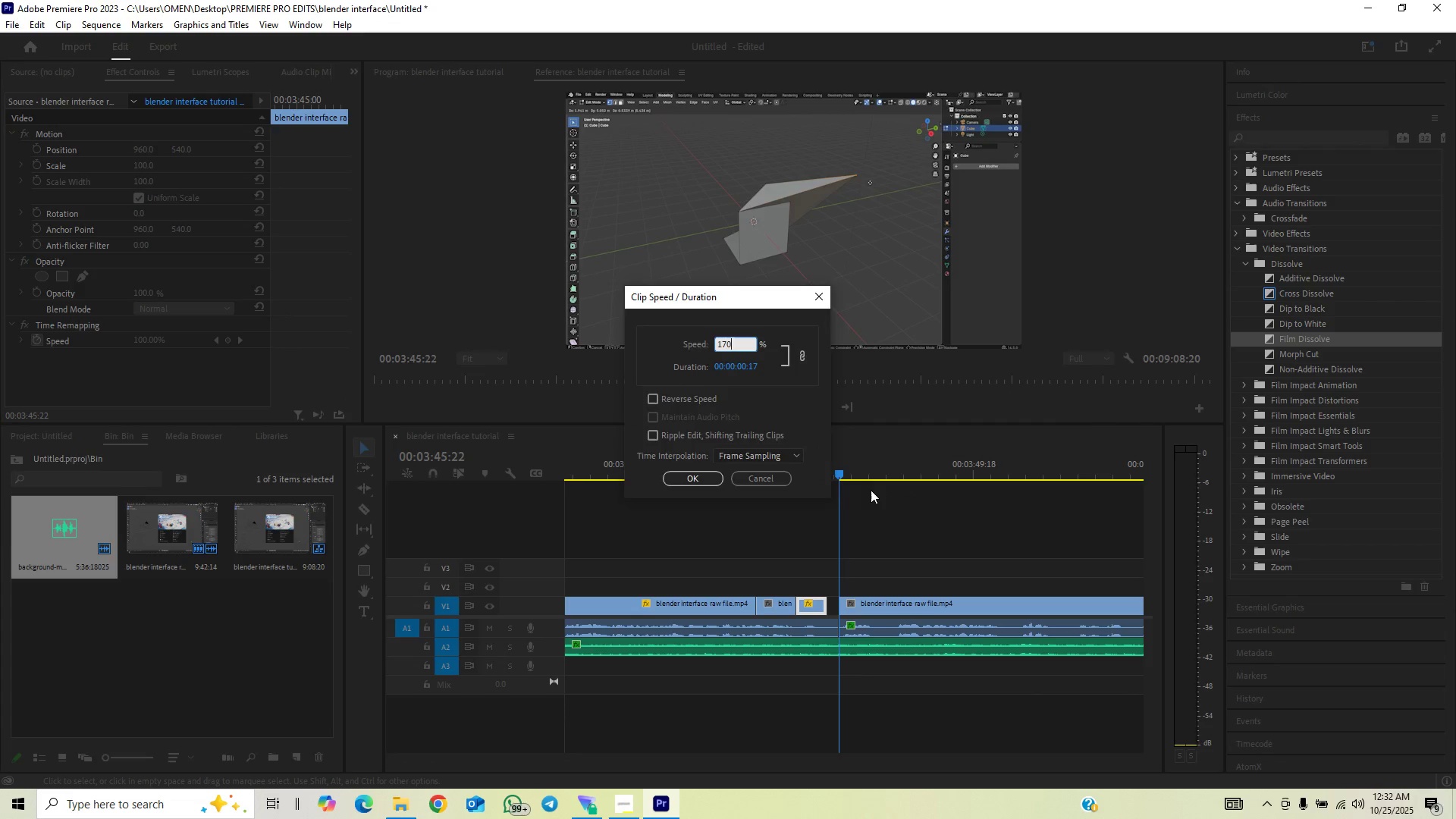 
key(Enter)
 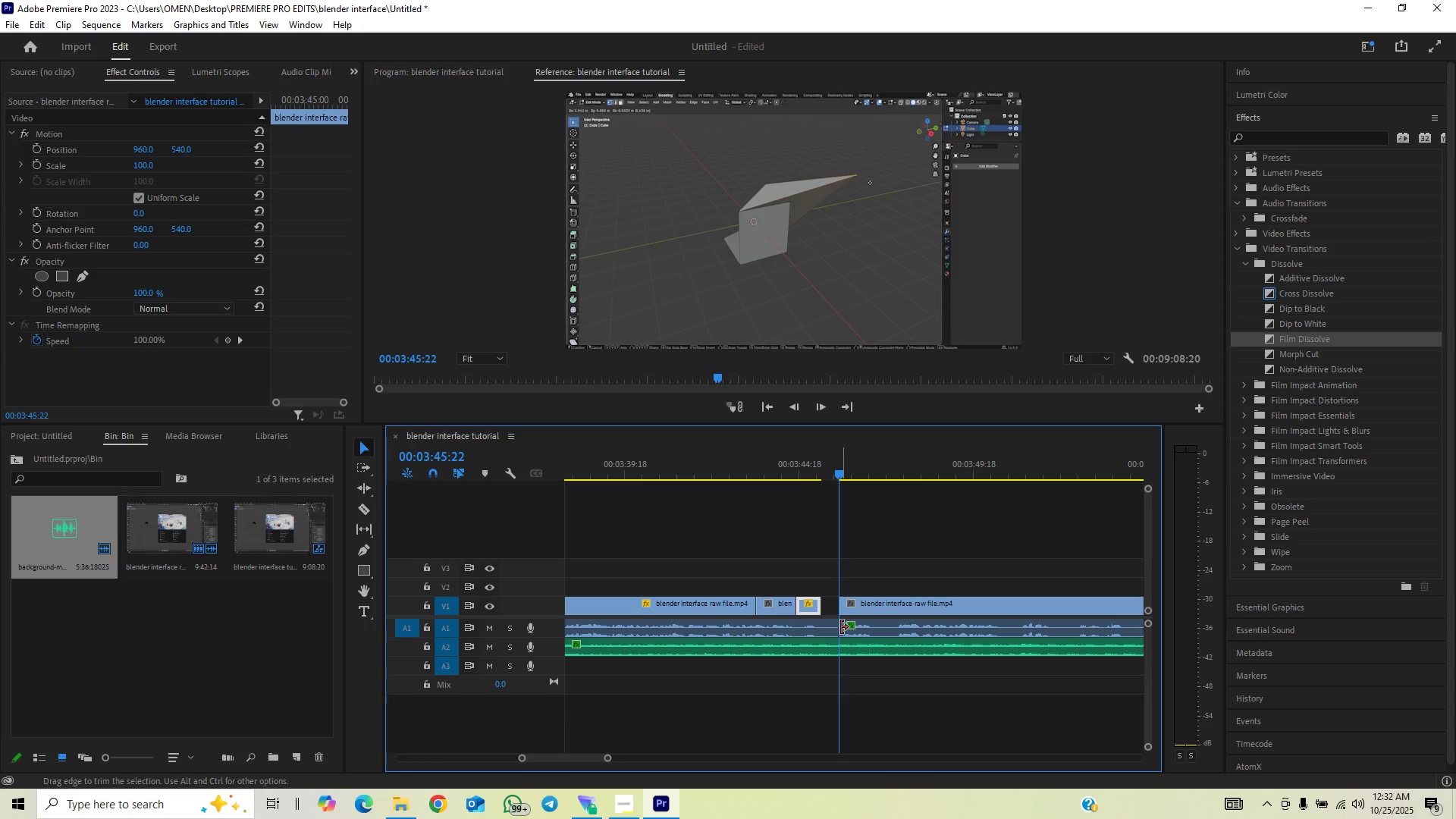 
left_click_drag(start_coordinate=[837, 630], to_coordinate=[817, 641])
 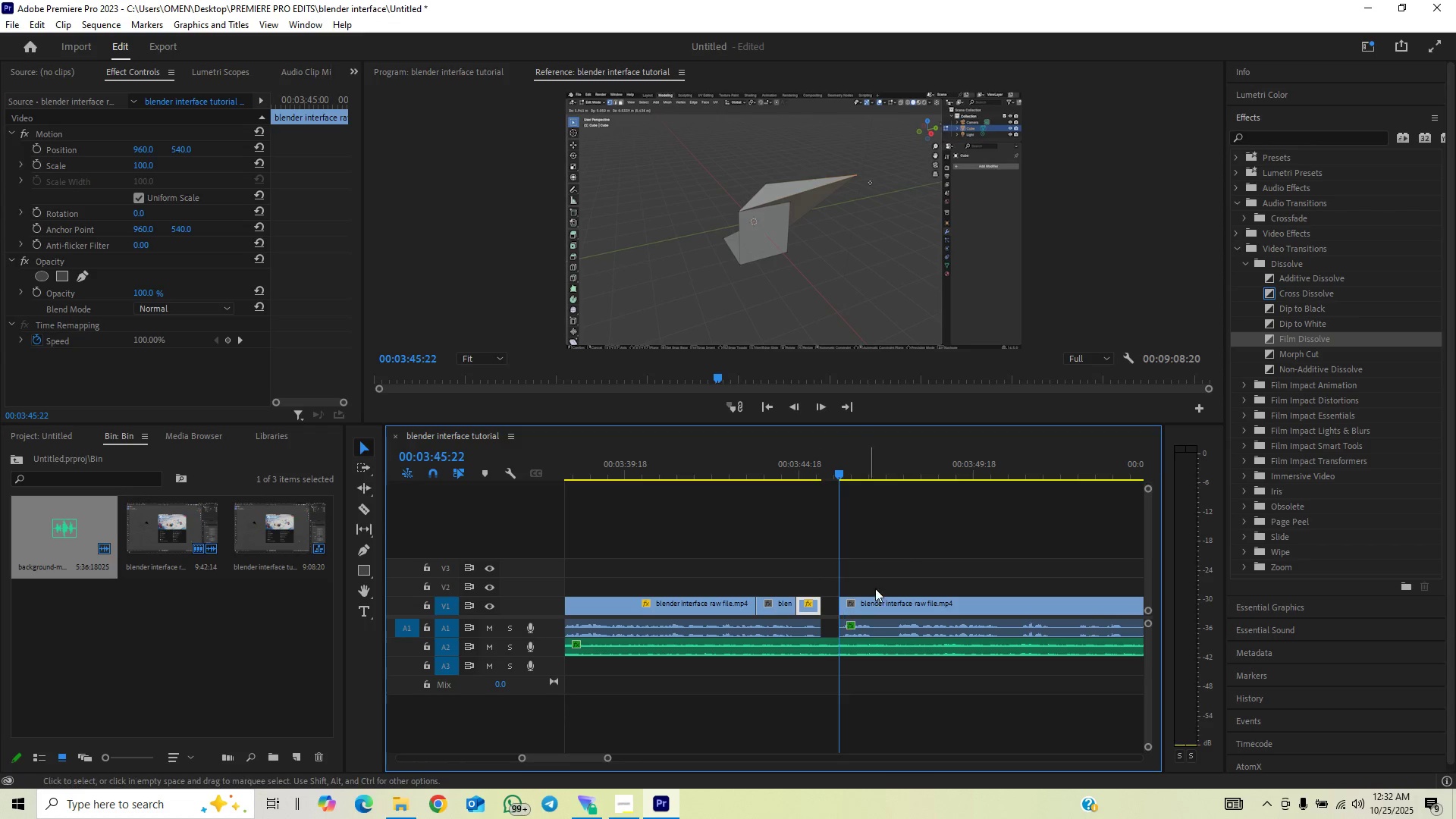 
left_click_drag(start_coordinate=[901, 554], to_coordinate=[868, 625])
 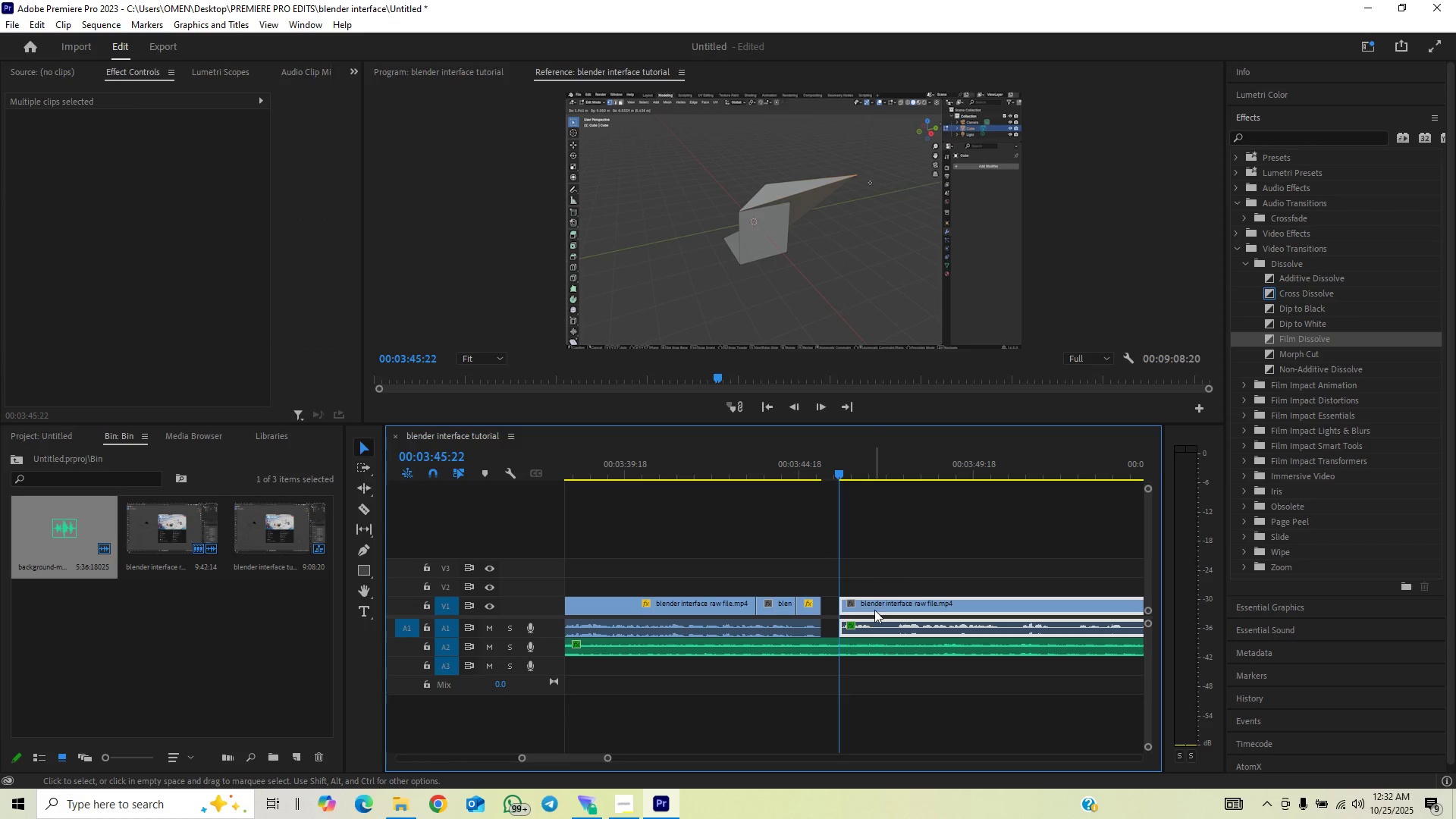 
left_click_drag(start_coordinate=[874, 609], to_coordinate=[859, 617])
 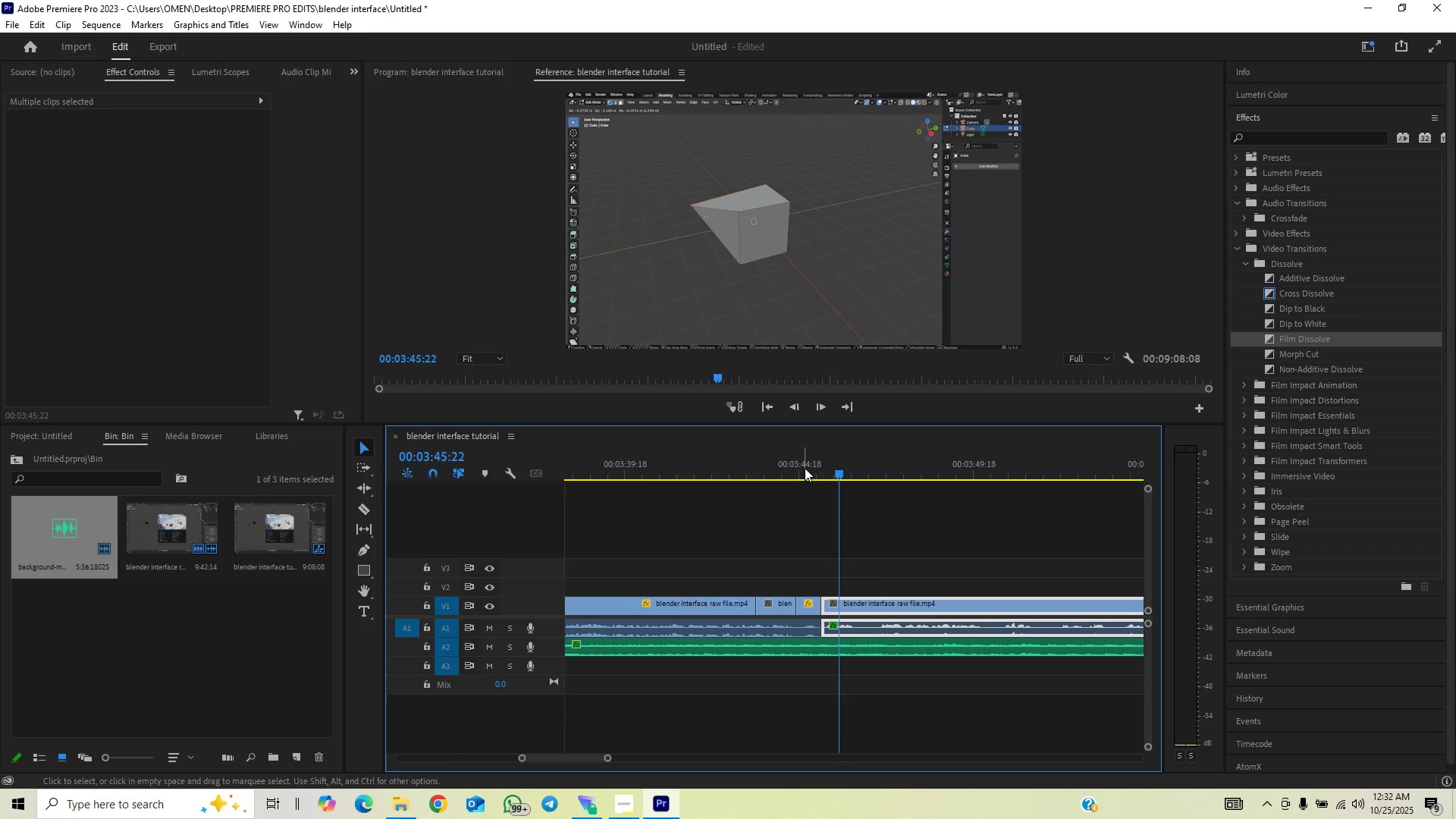 
left_click([804, 466])
 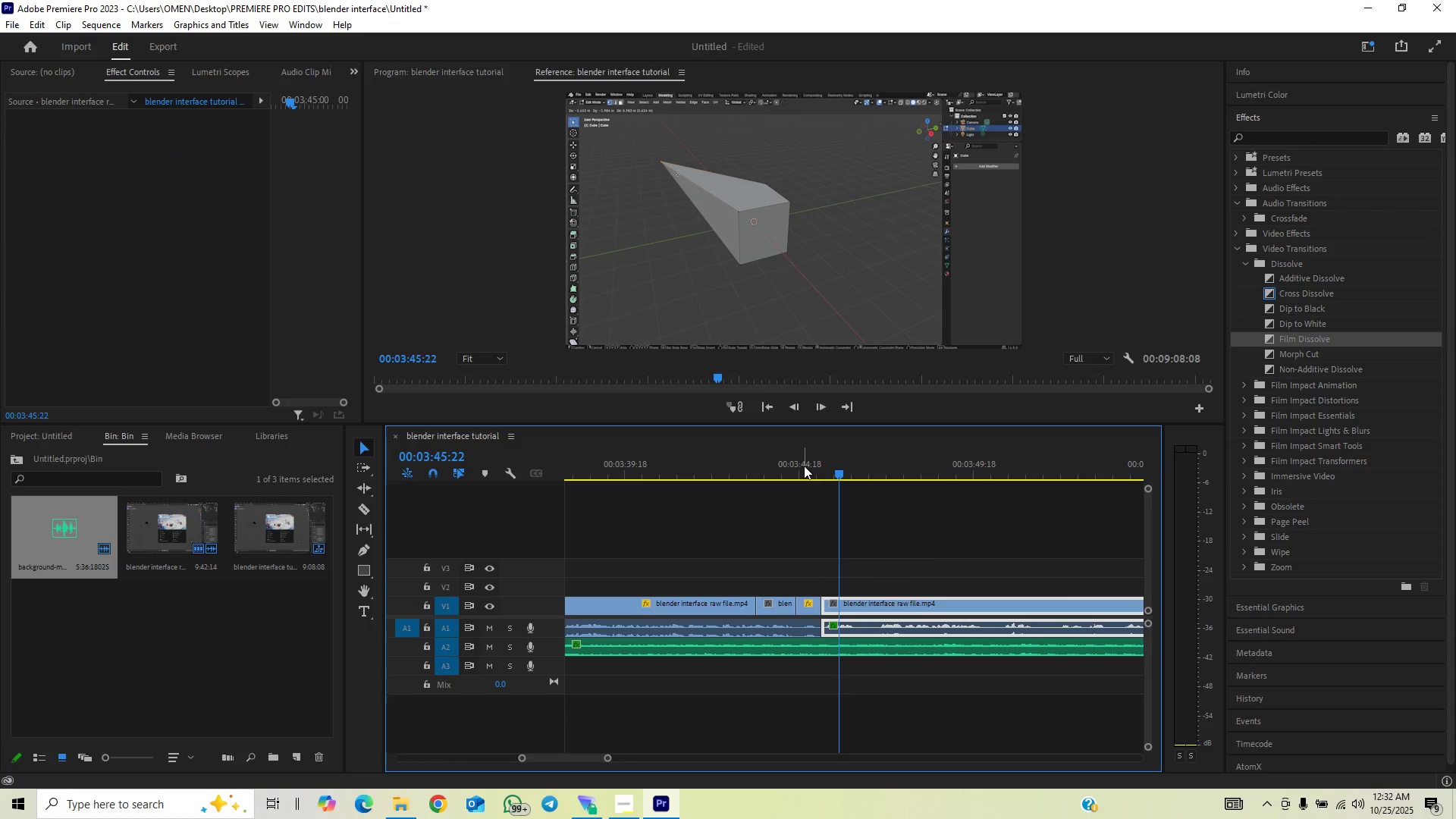 
key(Space)
 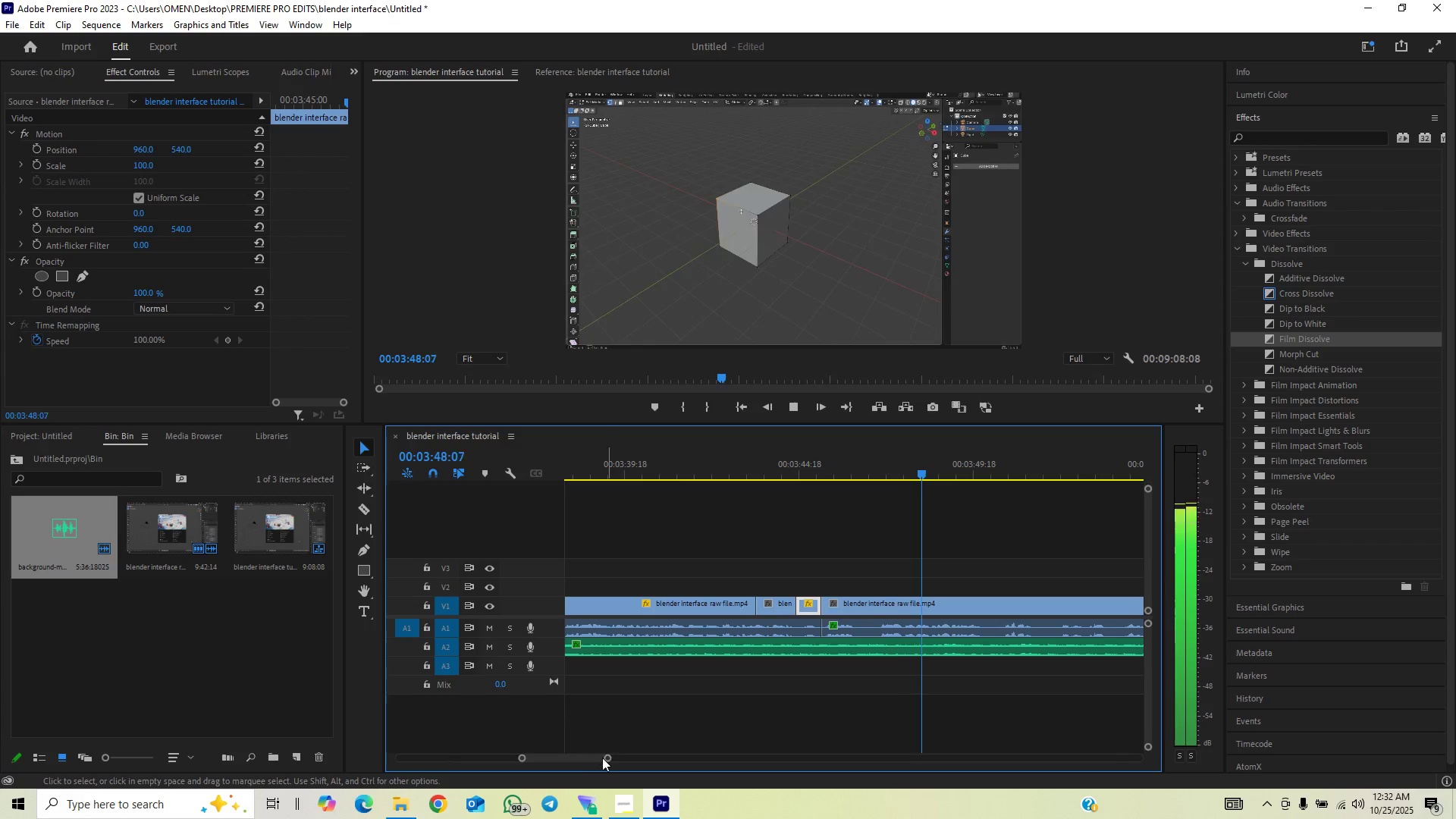 
left_click_drag(start_coordinate=[610, 755], to_coordinate=[626, 752])
 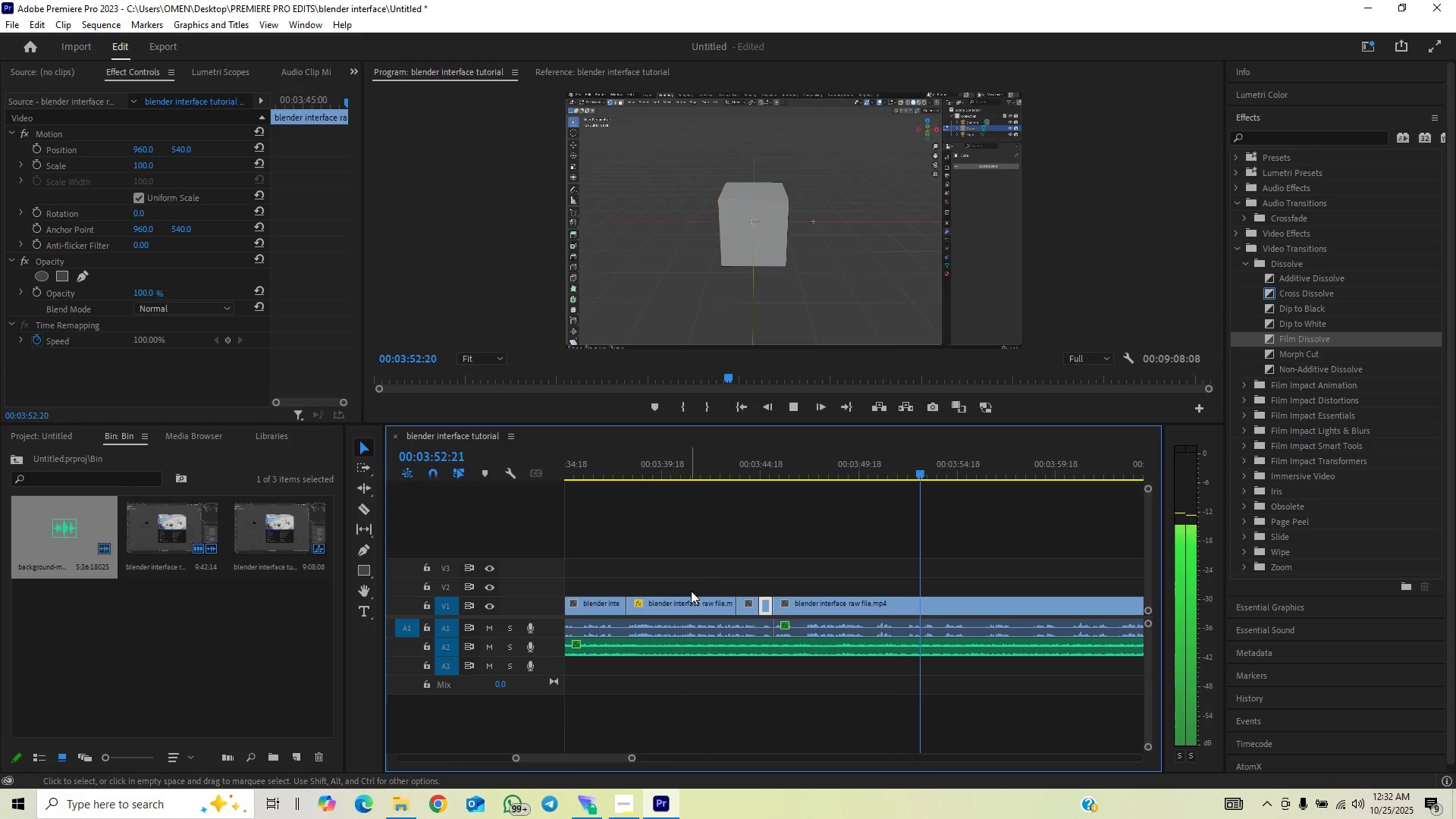 
key(Space)
 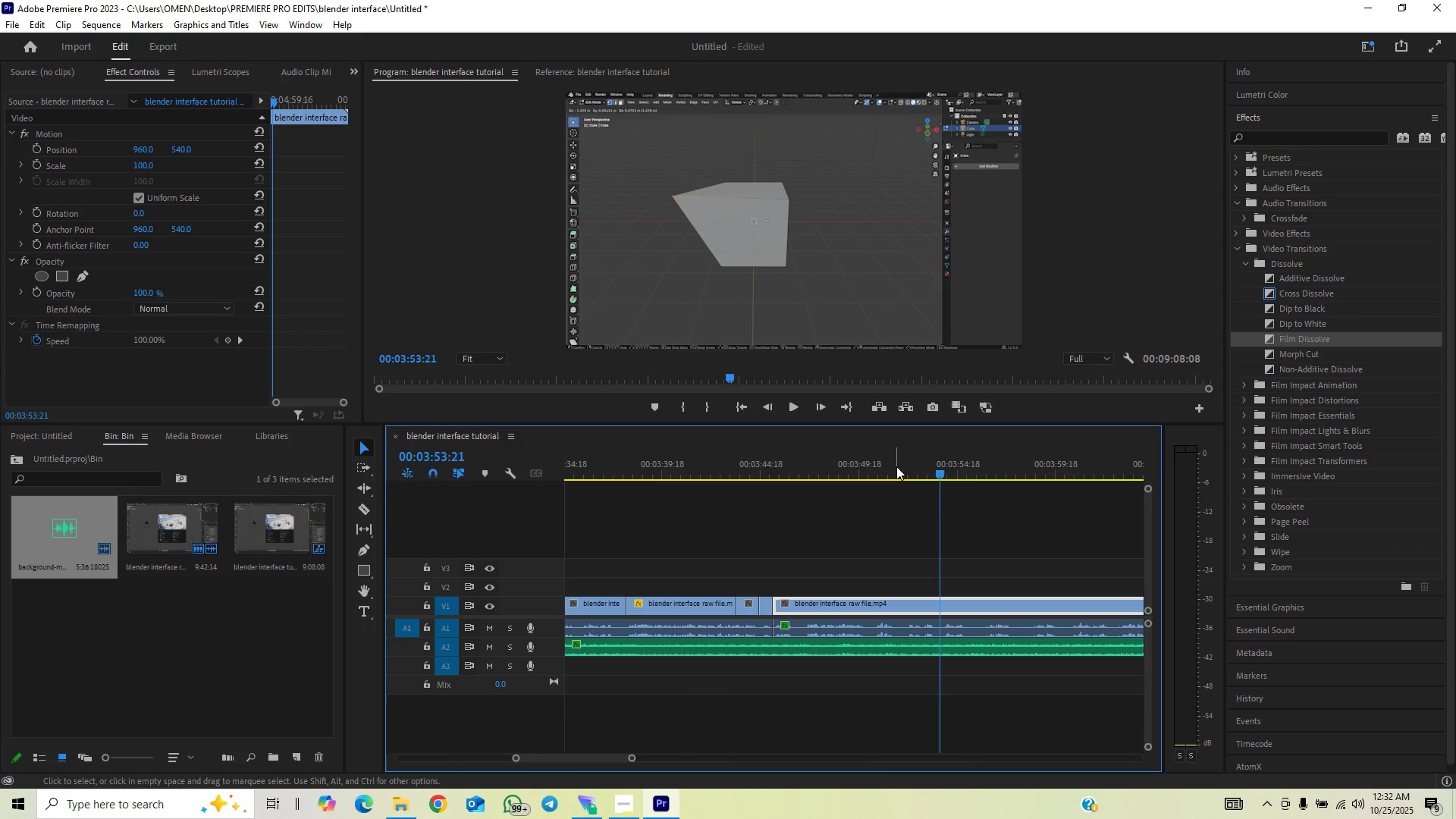 
left_click_drag(start_coordinate=[893, 463], to_coordinate=[890, 472])
 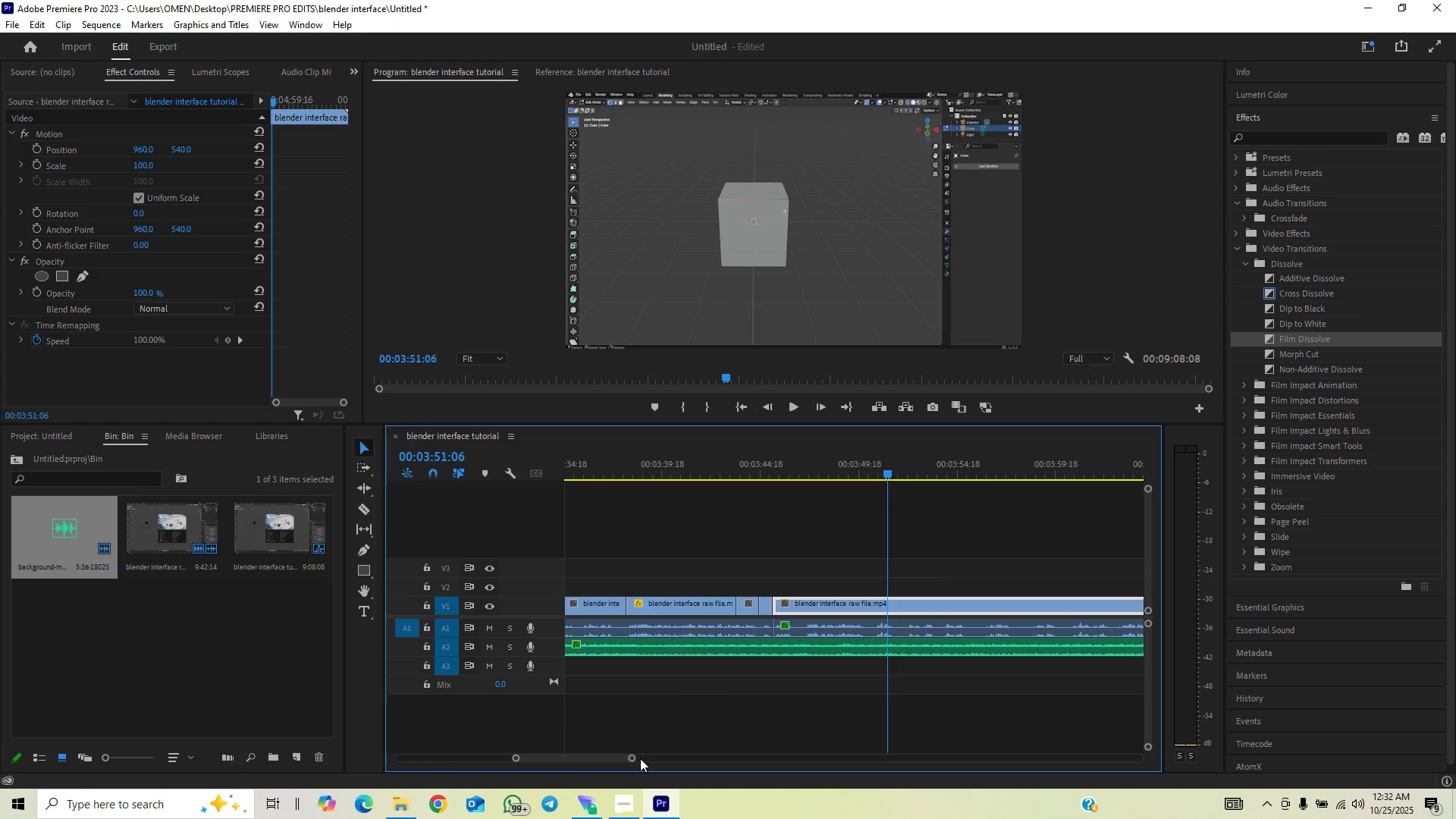 
left_click_drag(start_coordinate=[631, 758], to_coordinate=[613, 764])
 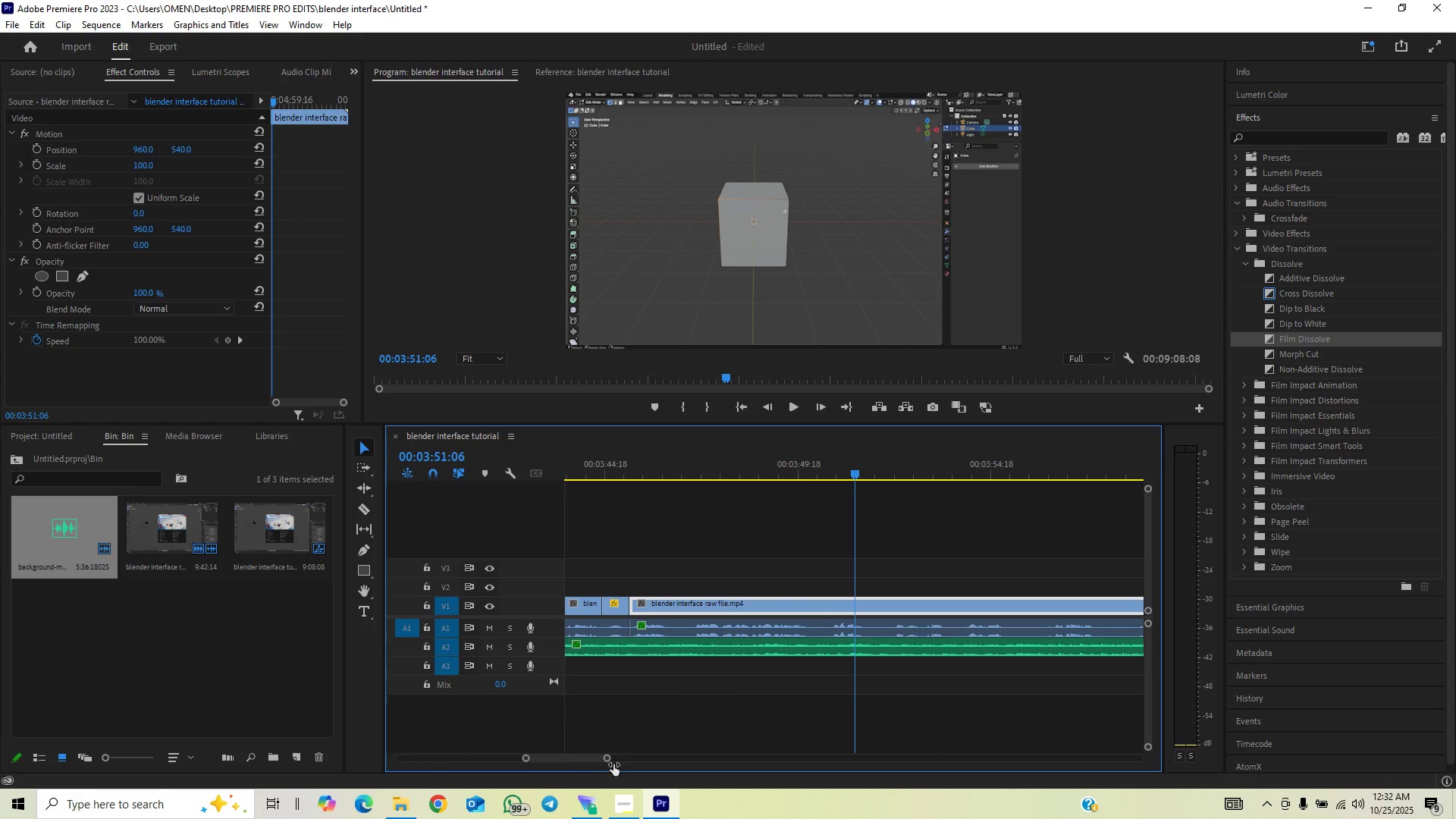 
key(Space)
 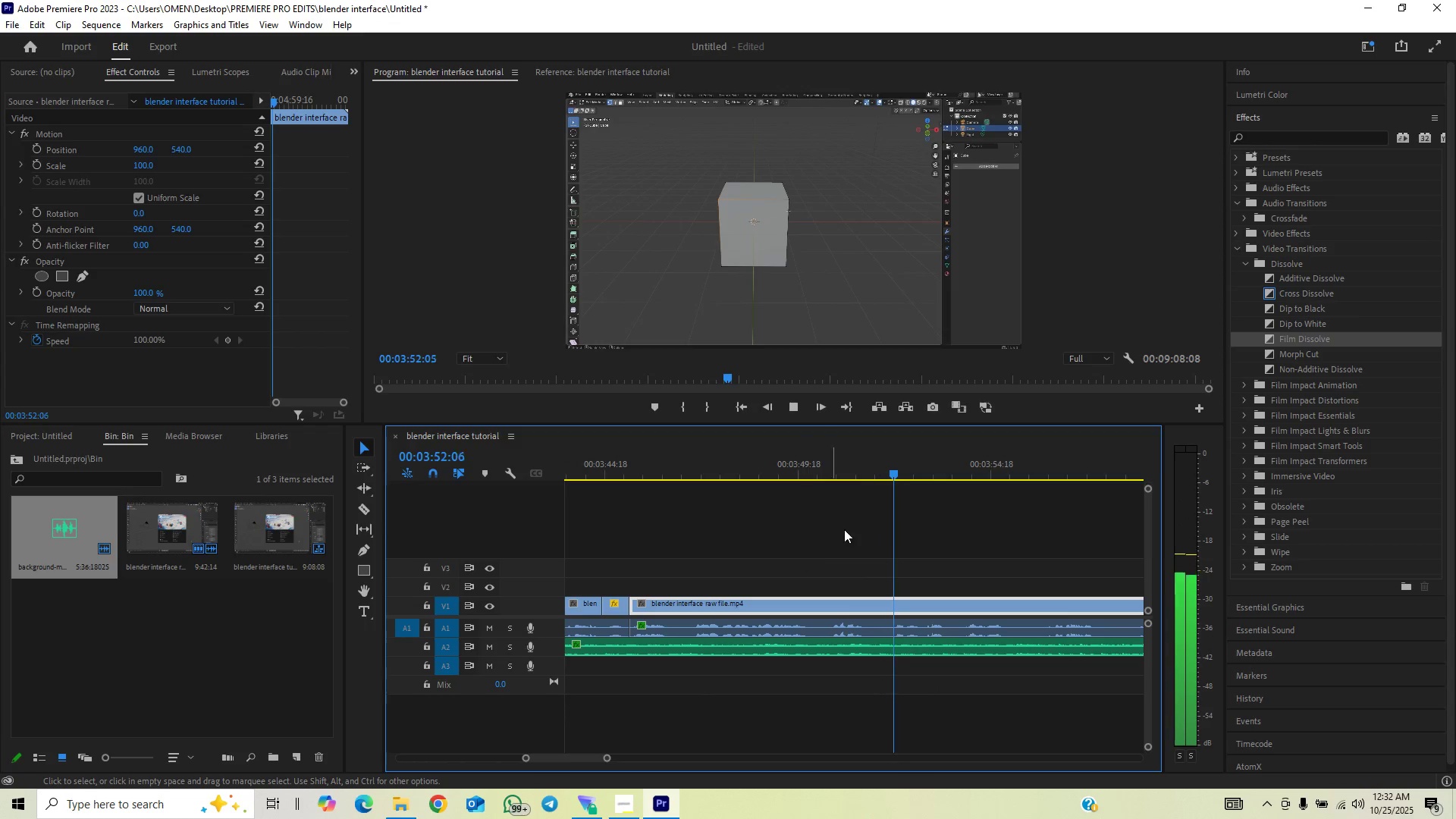 
key(Space)
 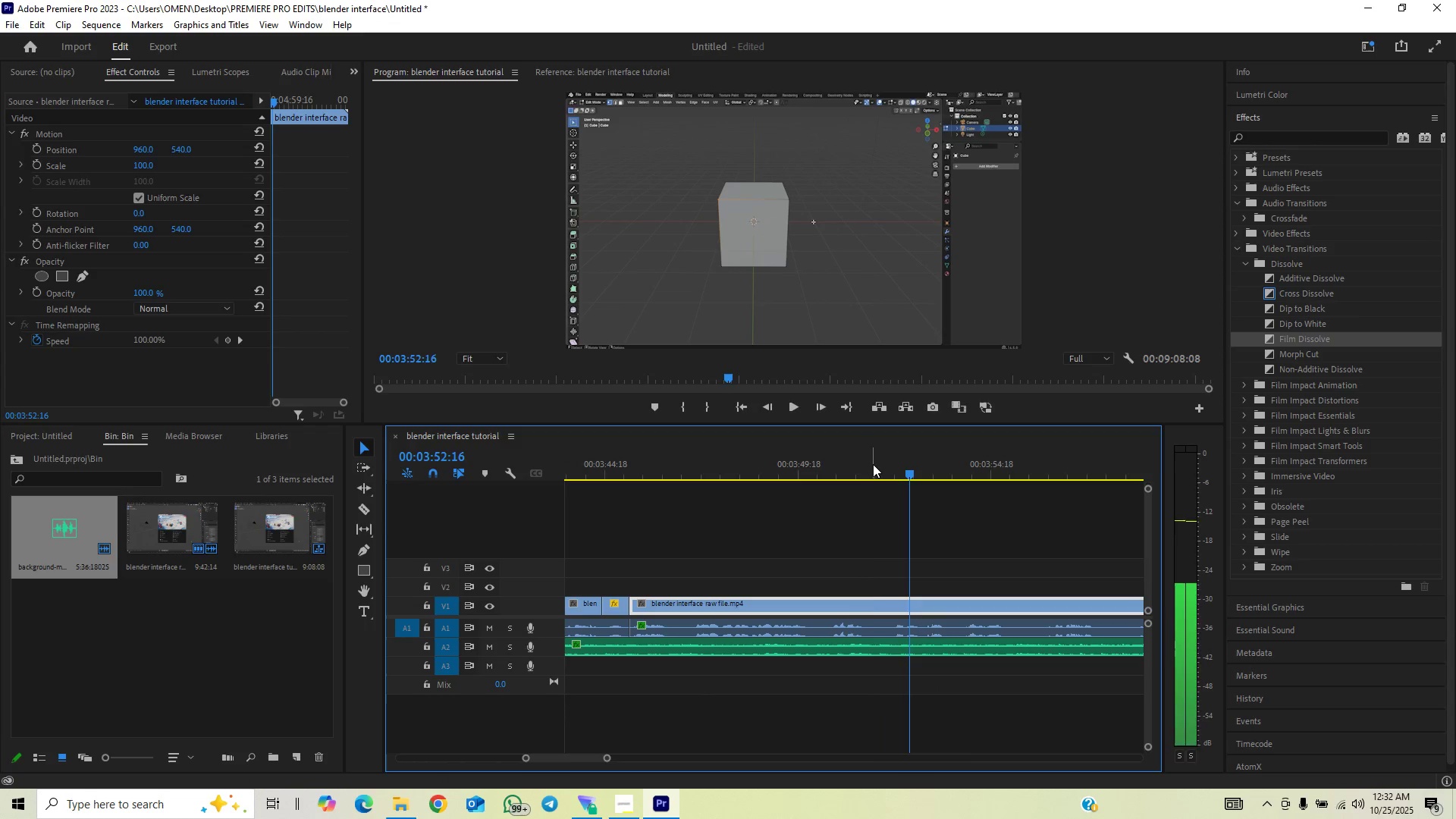 
left_click_drag(start_coordinate=[874, 464], to_coordinate=[896, 460])
 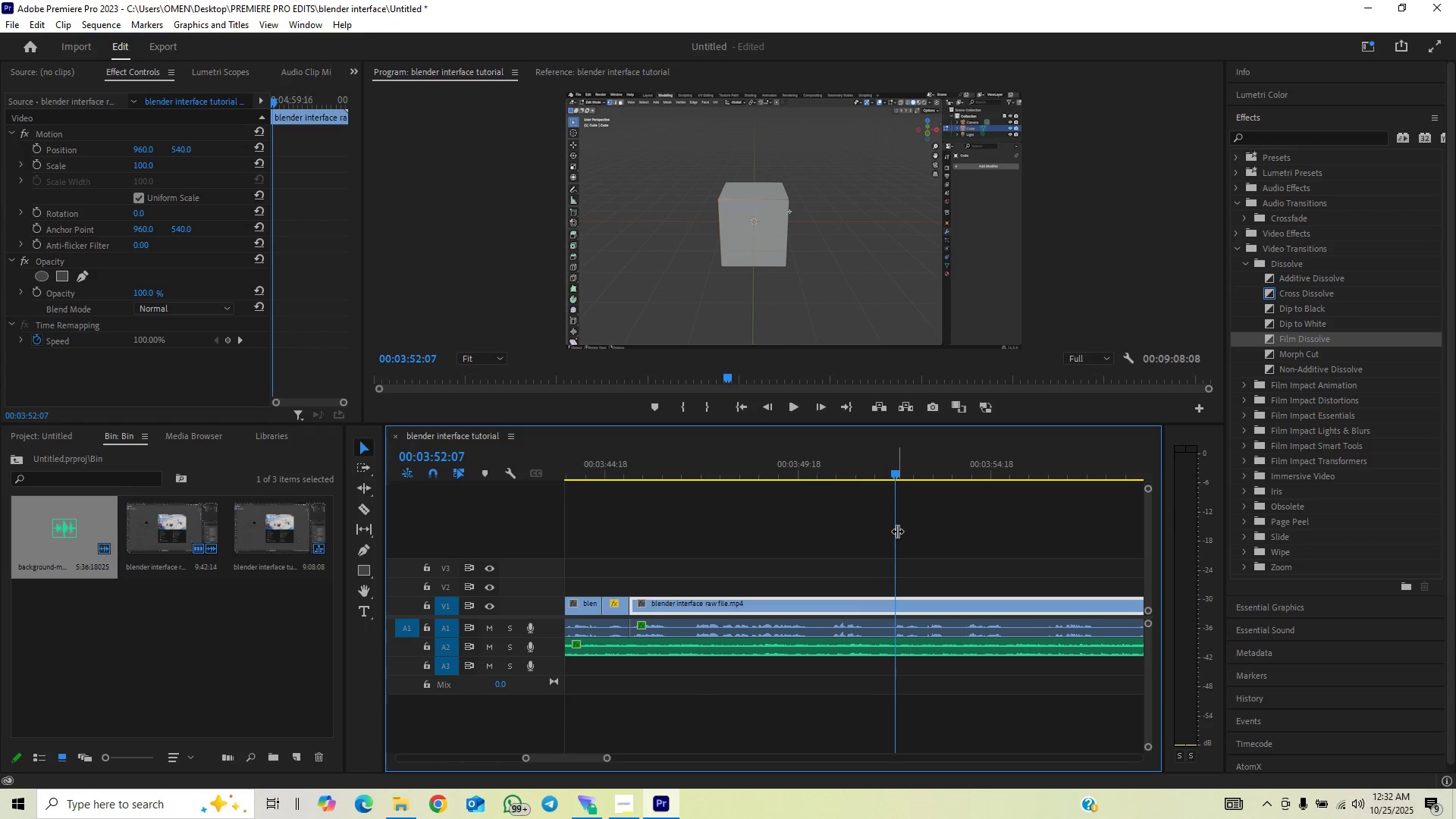 
key(ArrowLeft)
 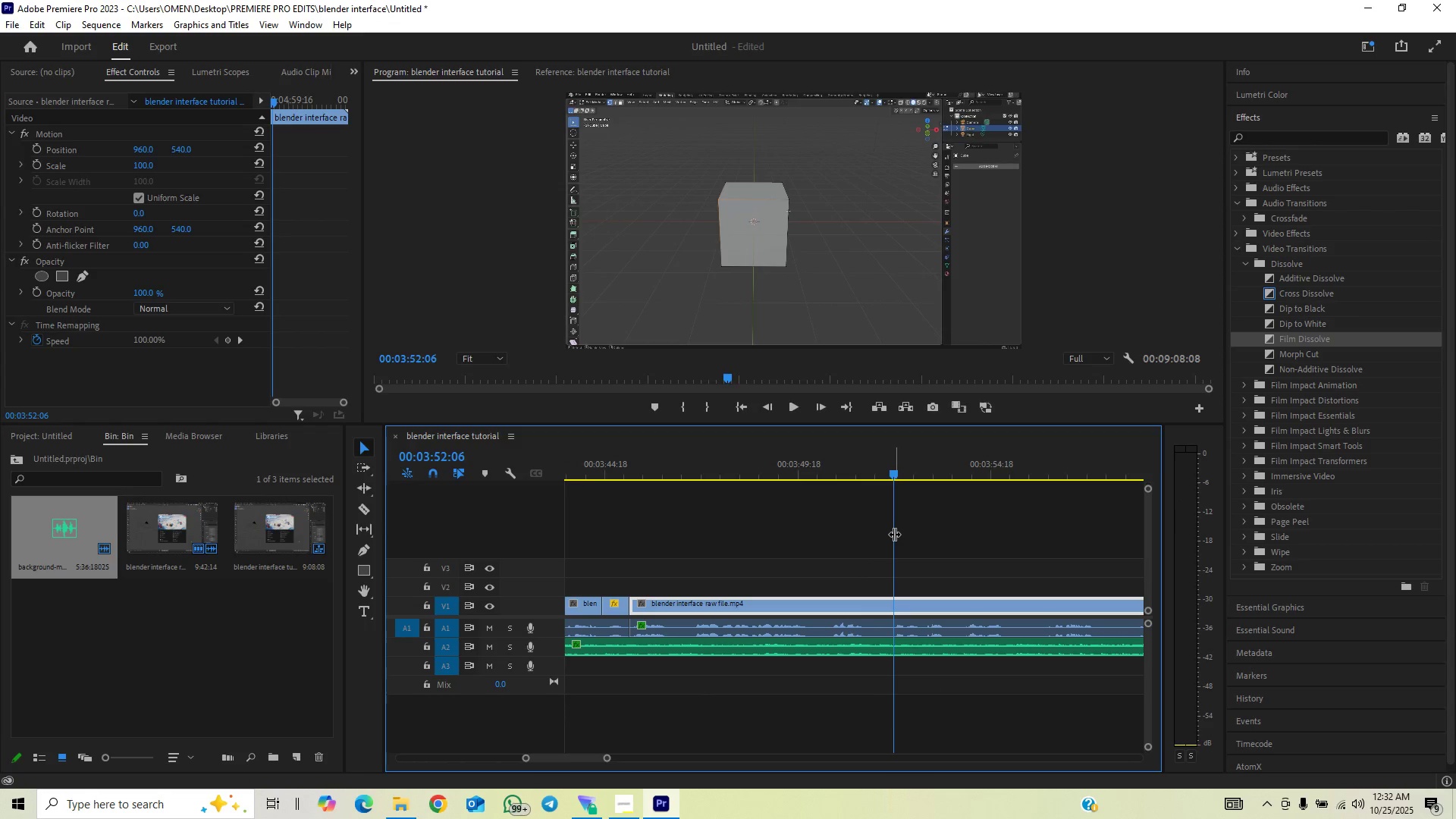 
key(C)
 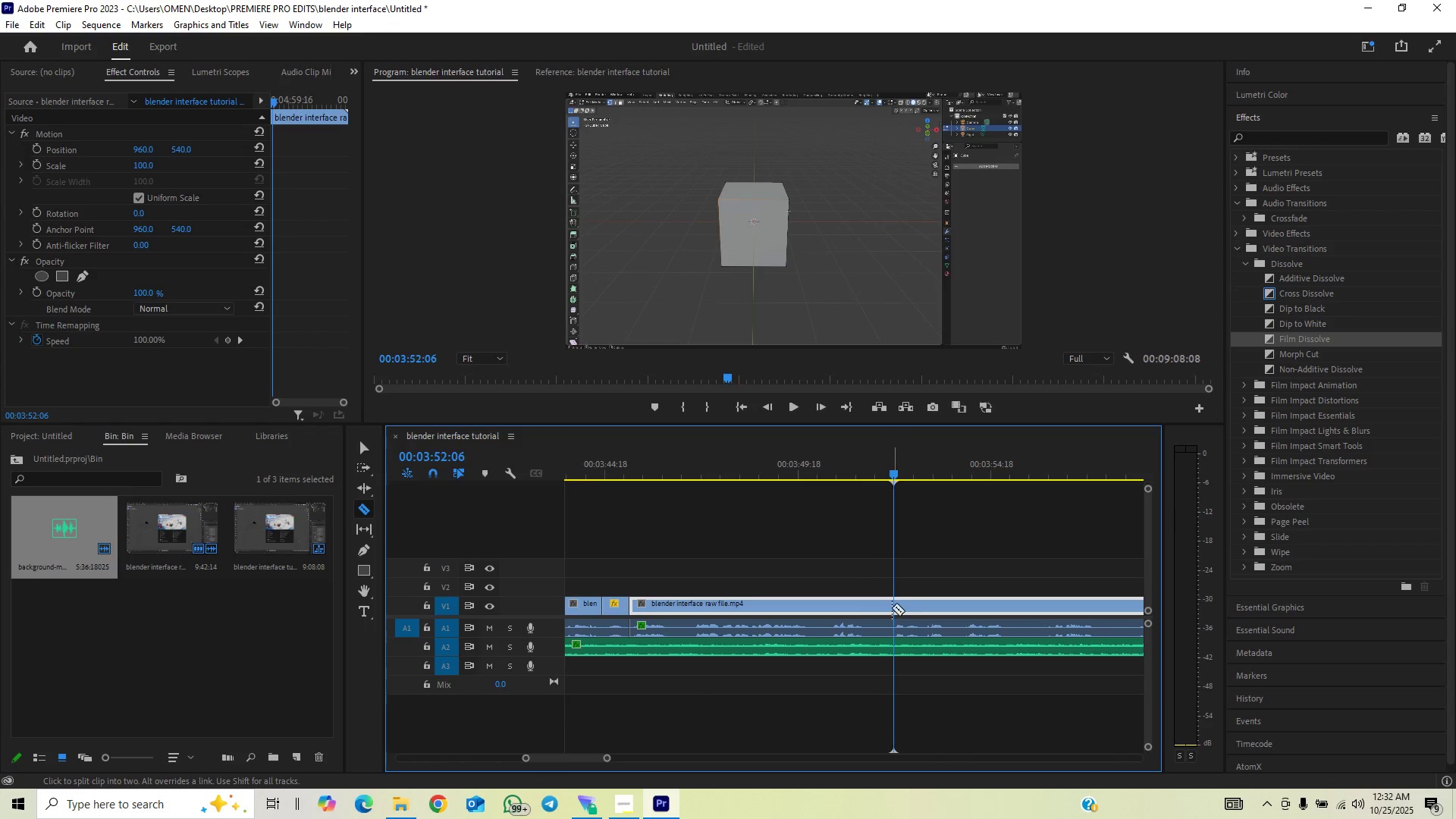 
left_click([891, 605])
 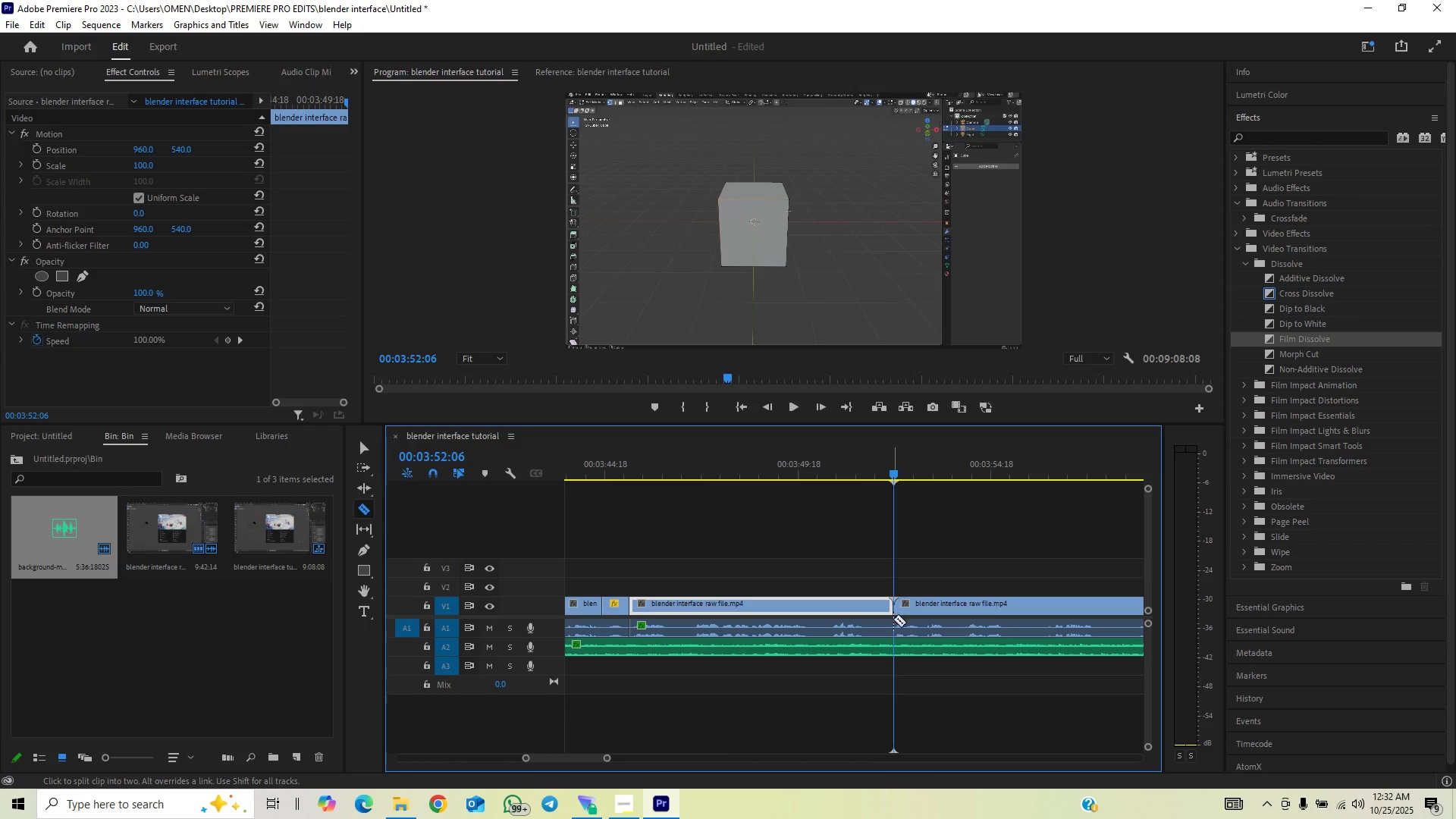 
left_click_drag(start_coordinate=[894, 625], to_coordinate=[894, 629])
 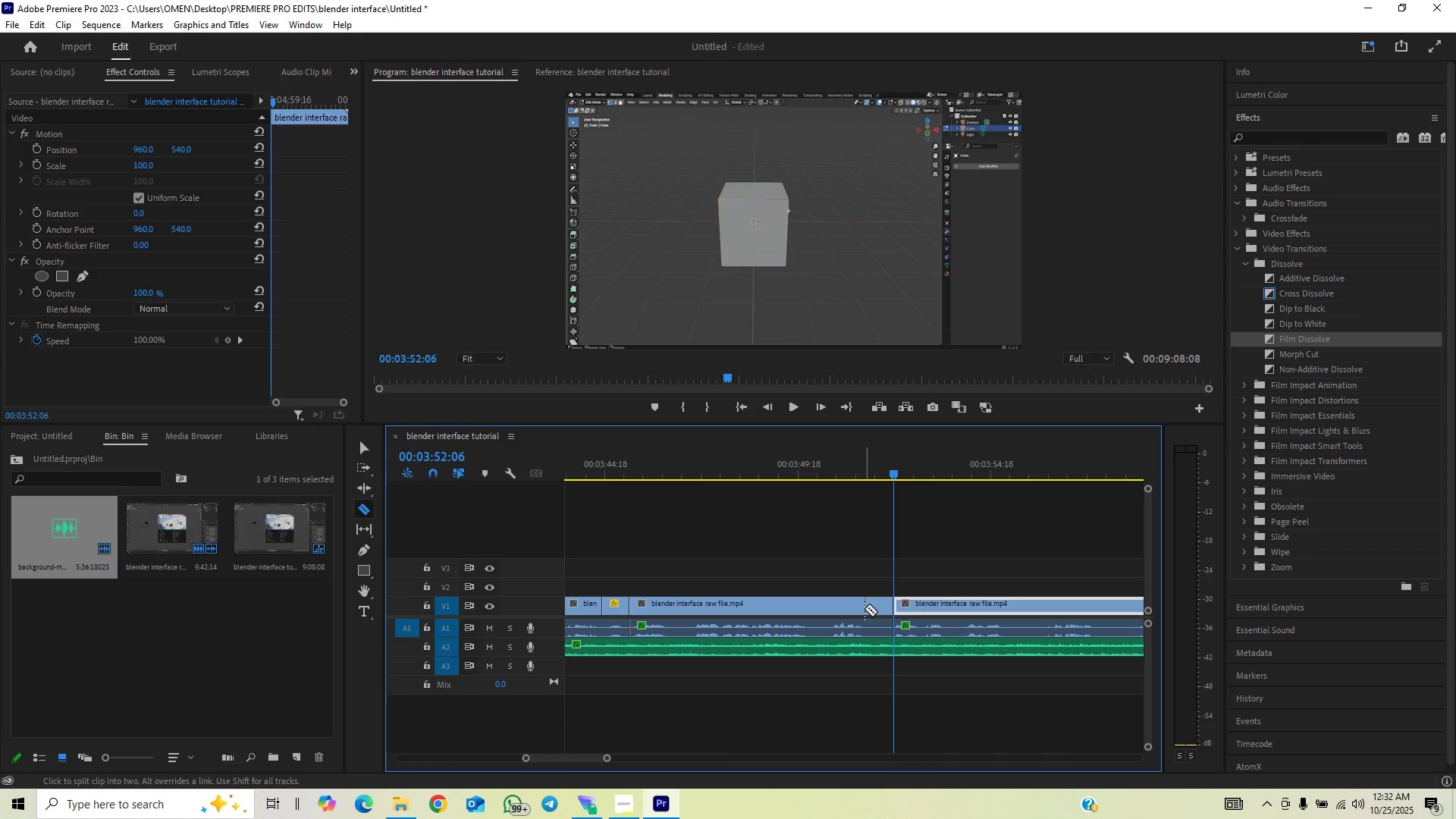 
double_click([864, 623])
 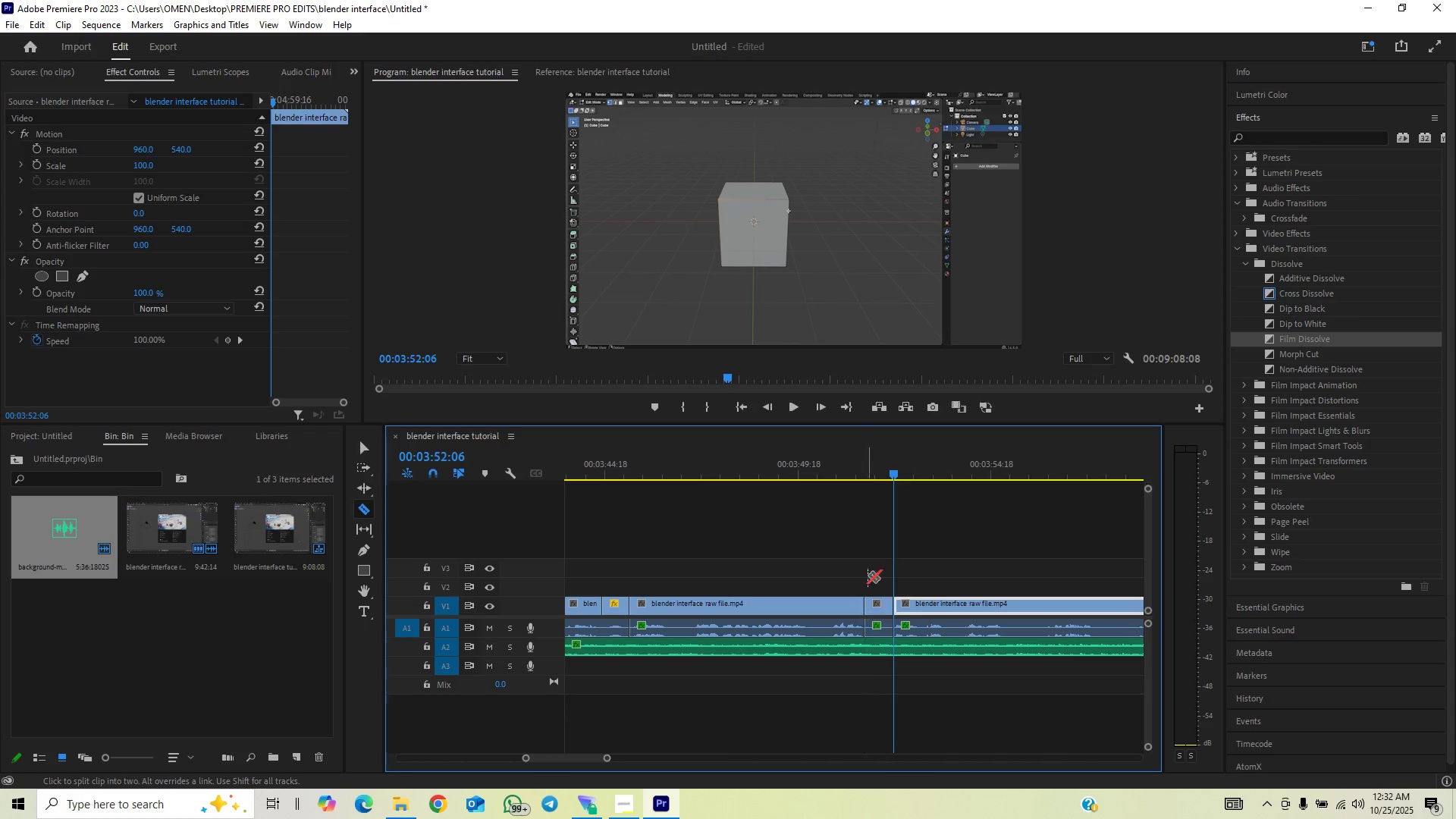 
key(V)
 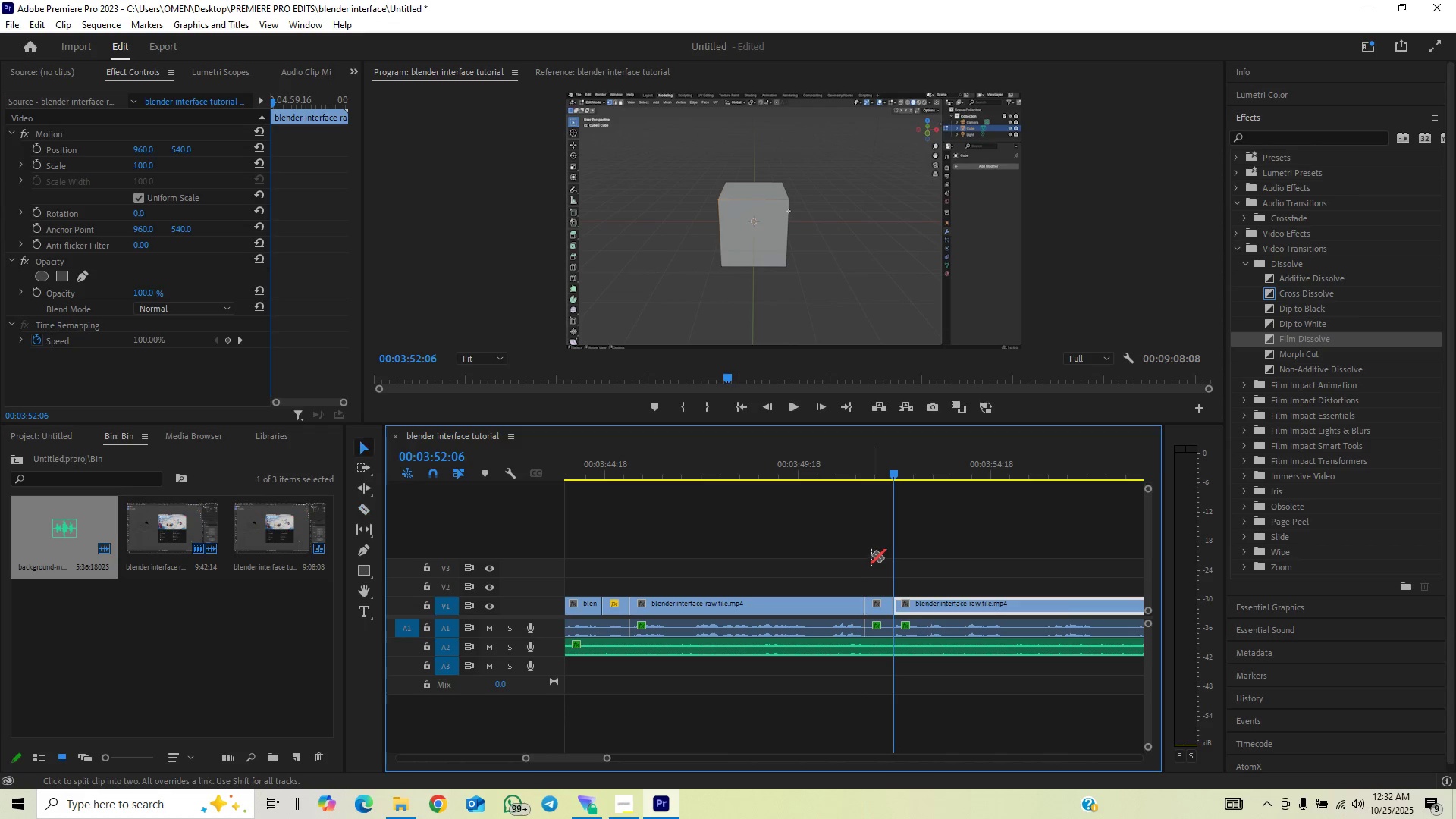 
left_click_drag(start_coordinate=[872, 554], to_coordinate=[879, 635])
 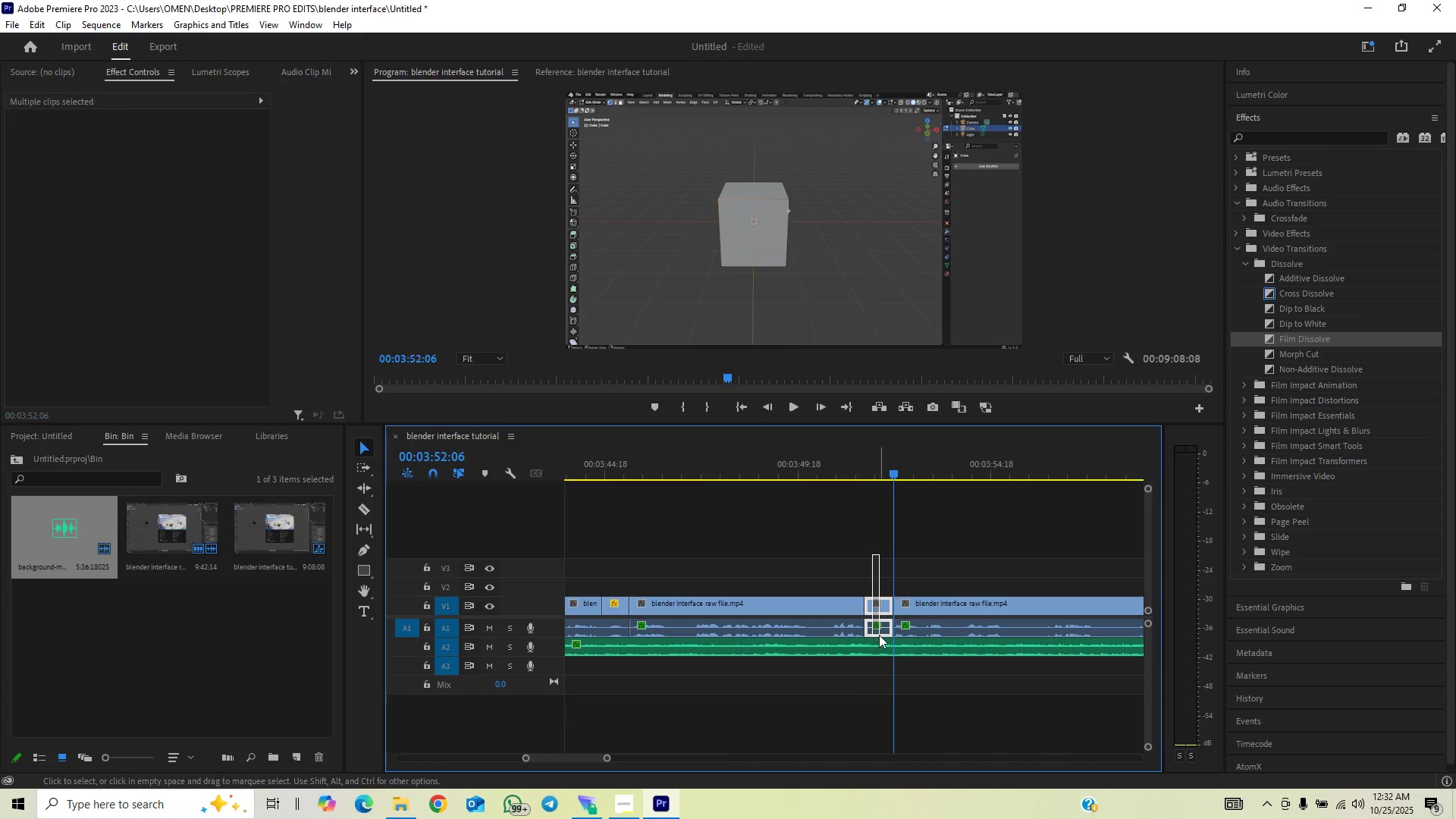 
key(Backspace)
 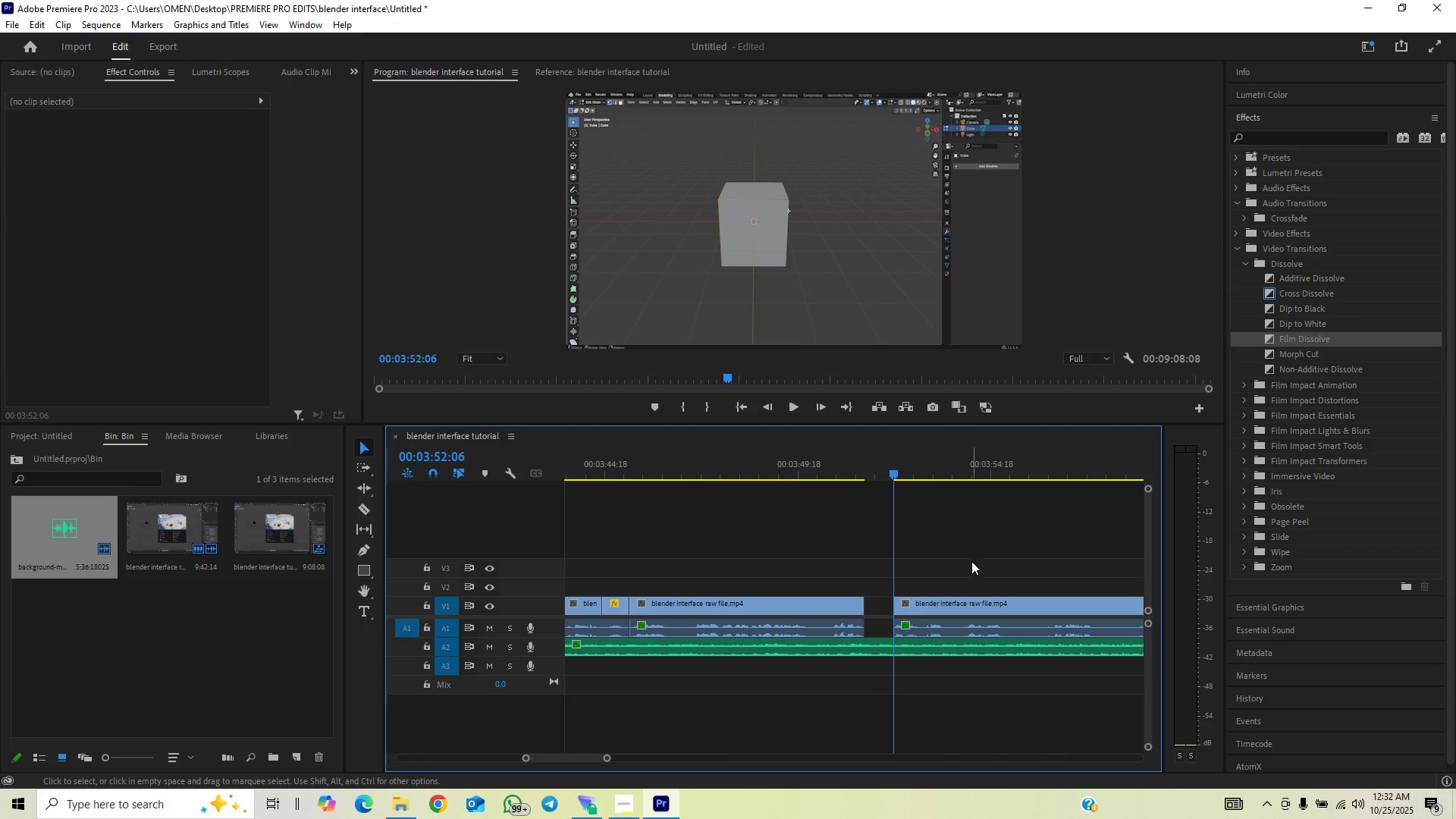 
left_click_drag(start_coordinate=[972, 560], to_coordinate=[919, 626])
 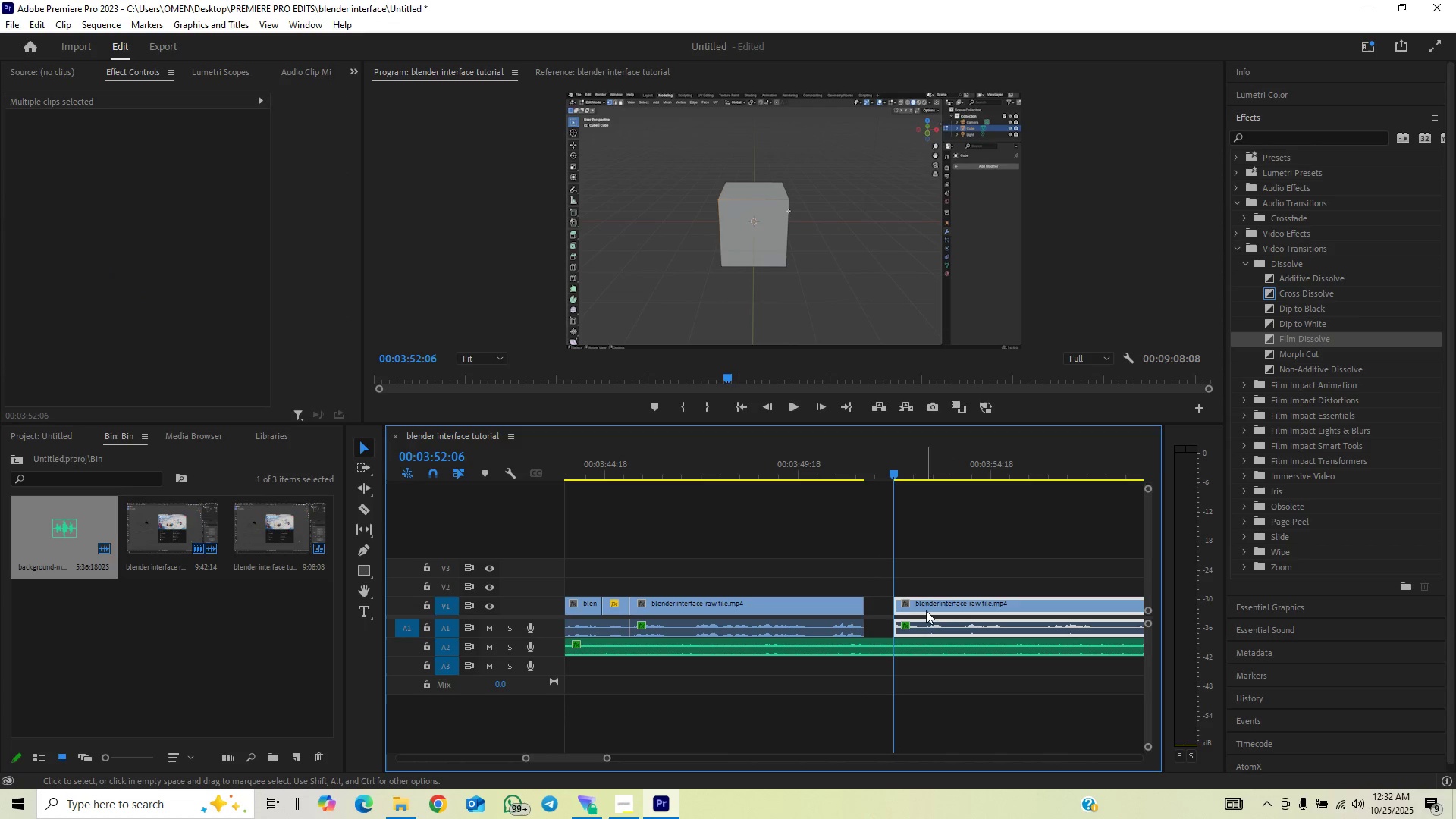 
left_click_drag(start_coordinate=[927, 610], to_coordinate=[909, 613])
 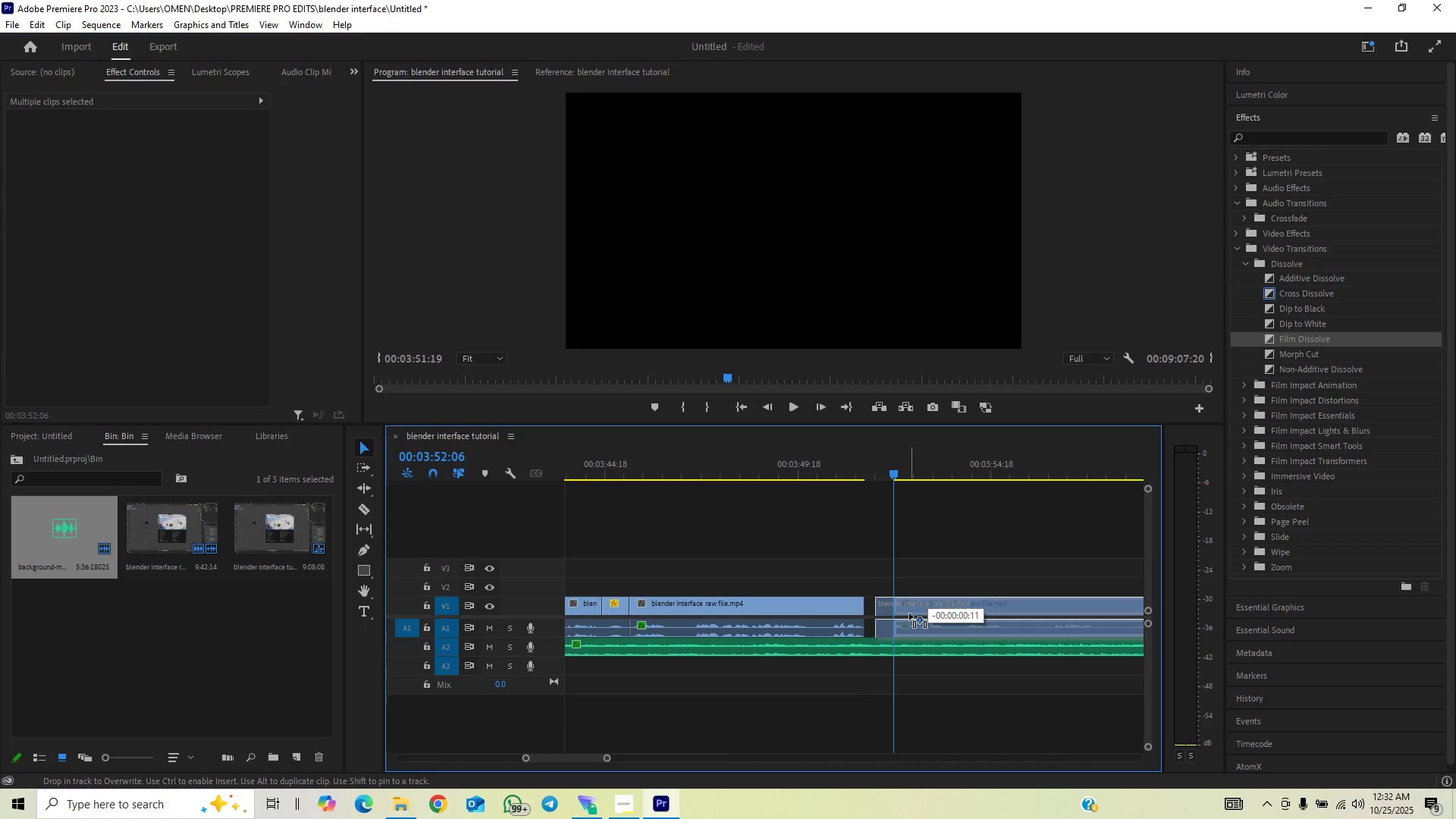 
left_click_drag(start_coordinate=[909, 613], to_coordinate=[902, 613])
 